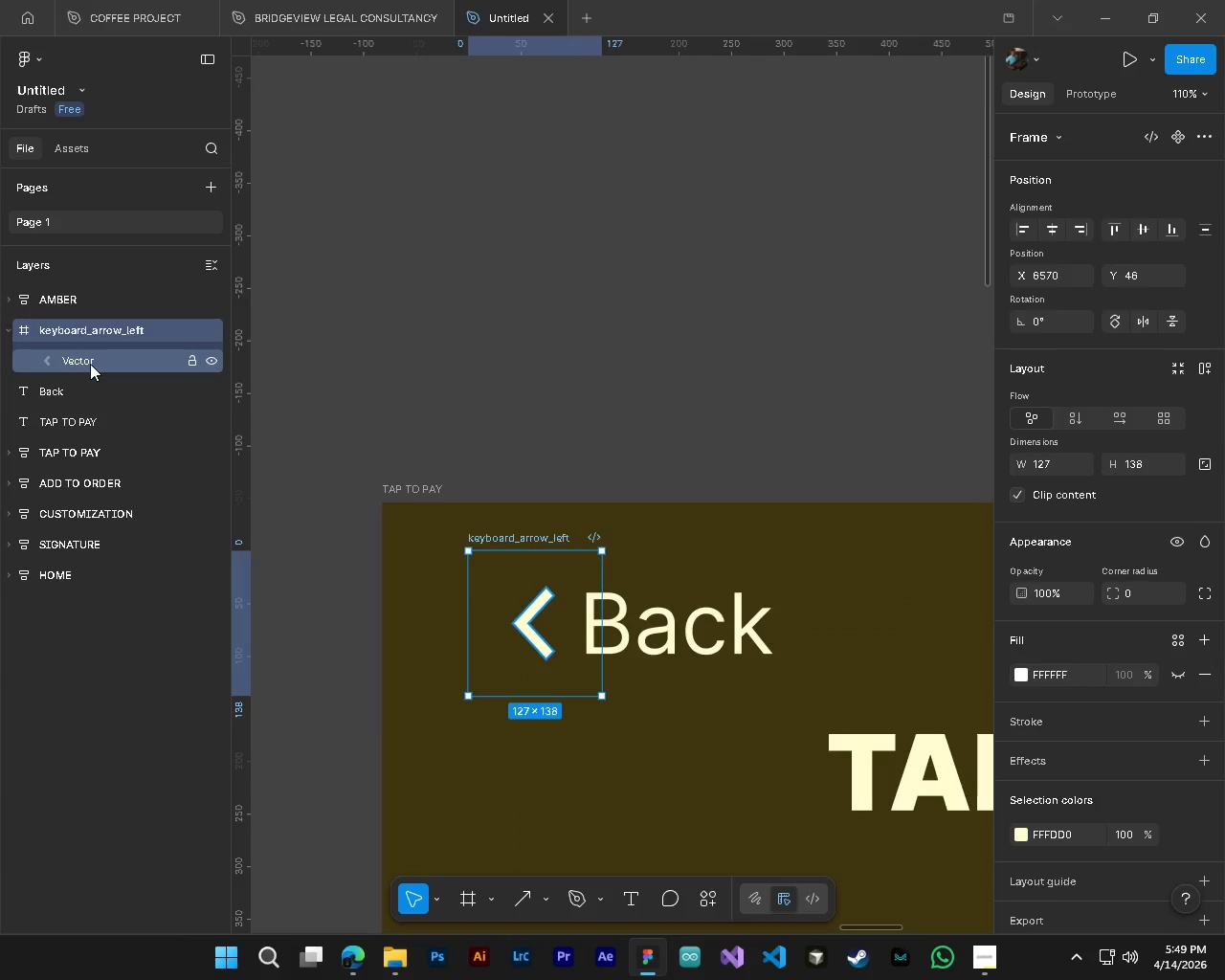 
left_click([90, 364])
 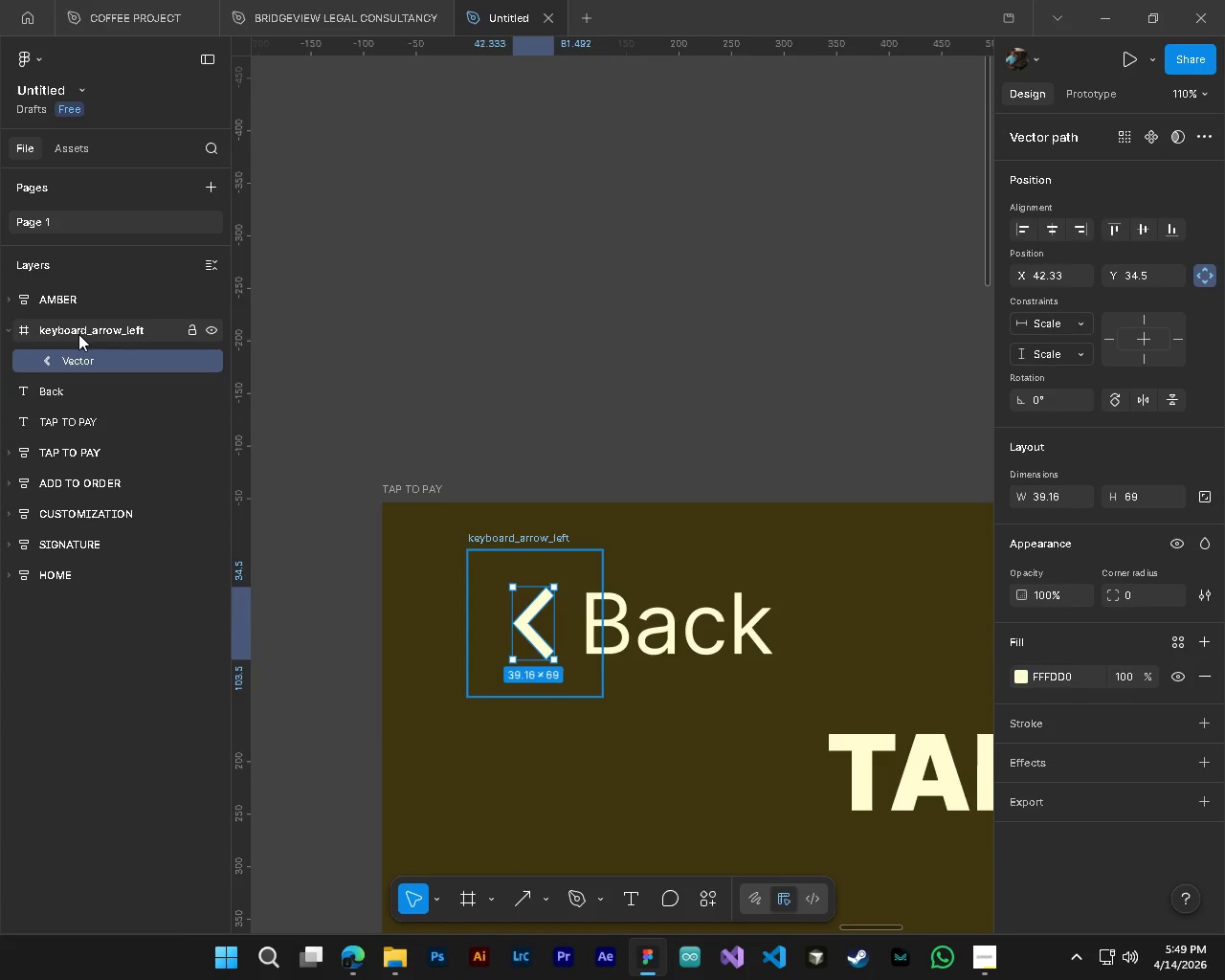 
left_click([78, 334])
 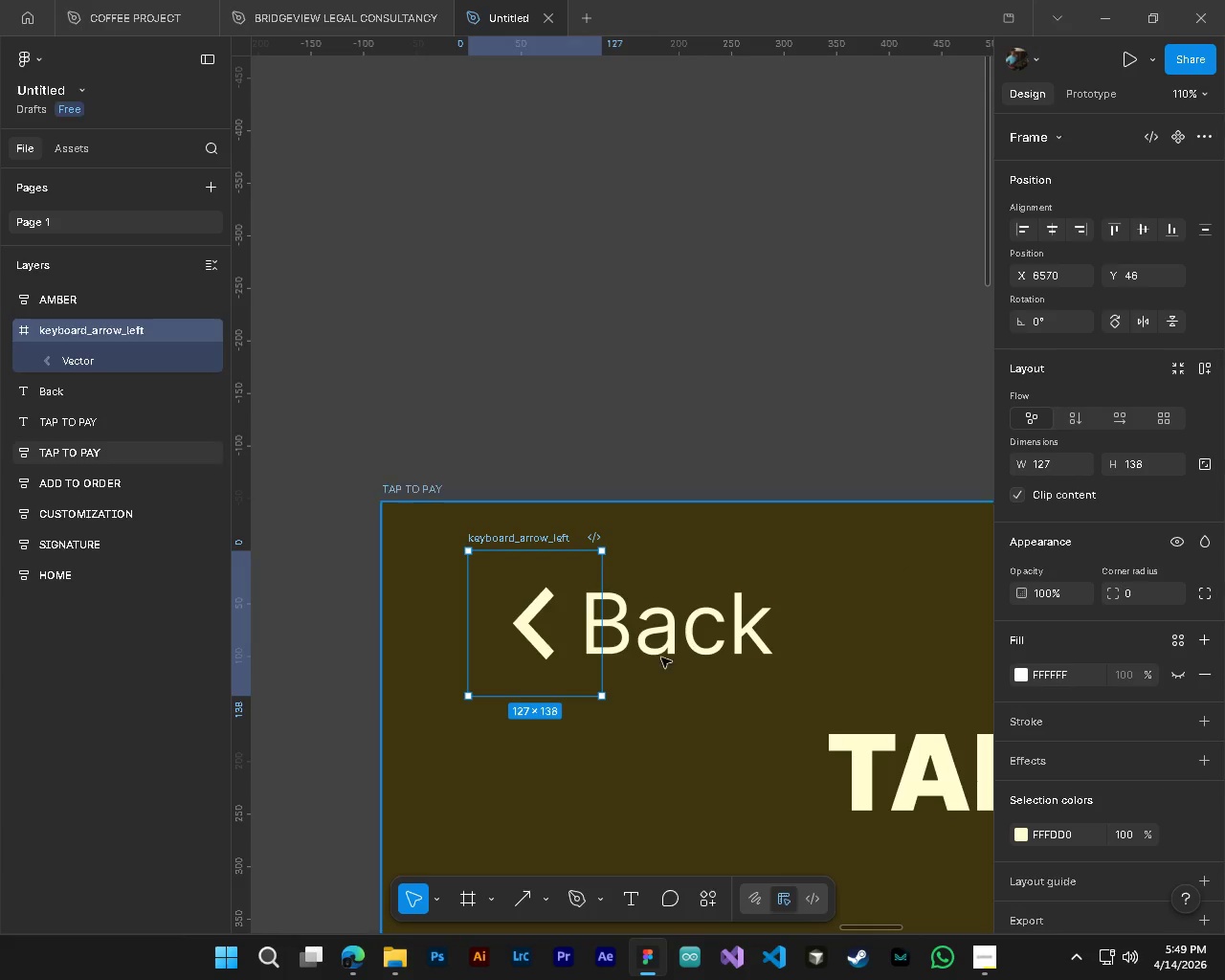 
left_click_drag(start_coordinate=[539, 701], to_coordinate=[546, 653])
 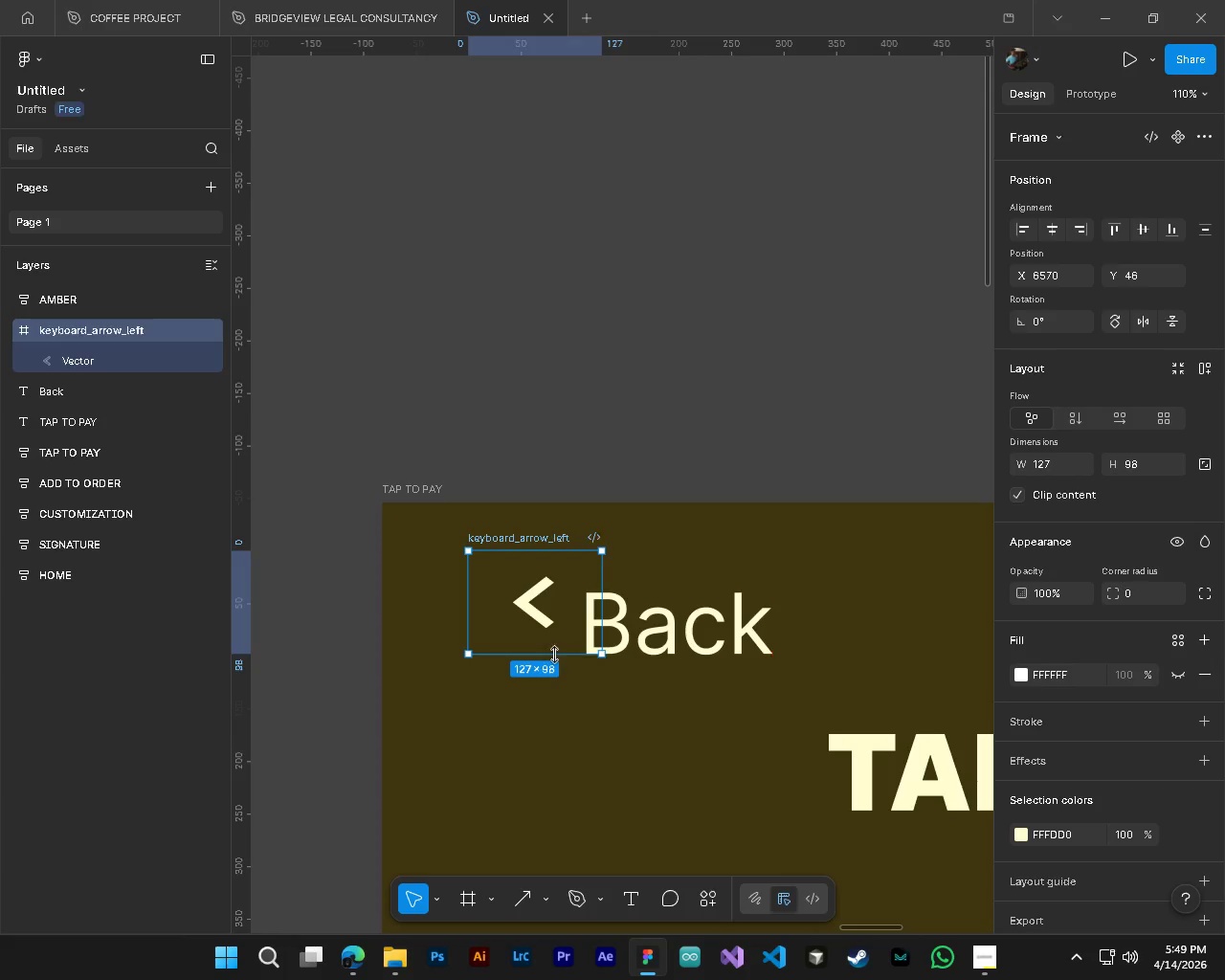 
key(Control+Z)
 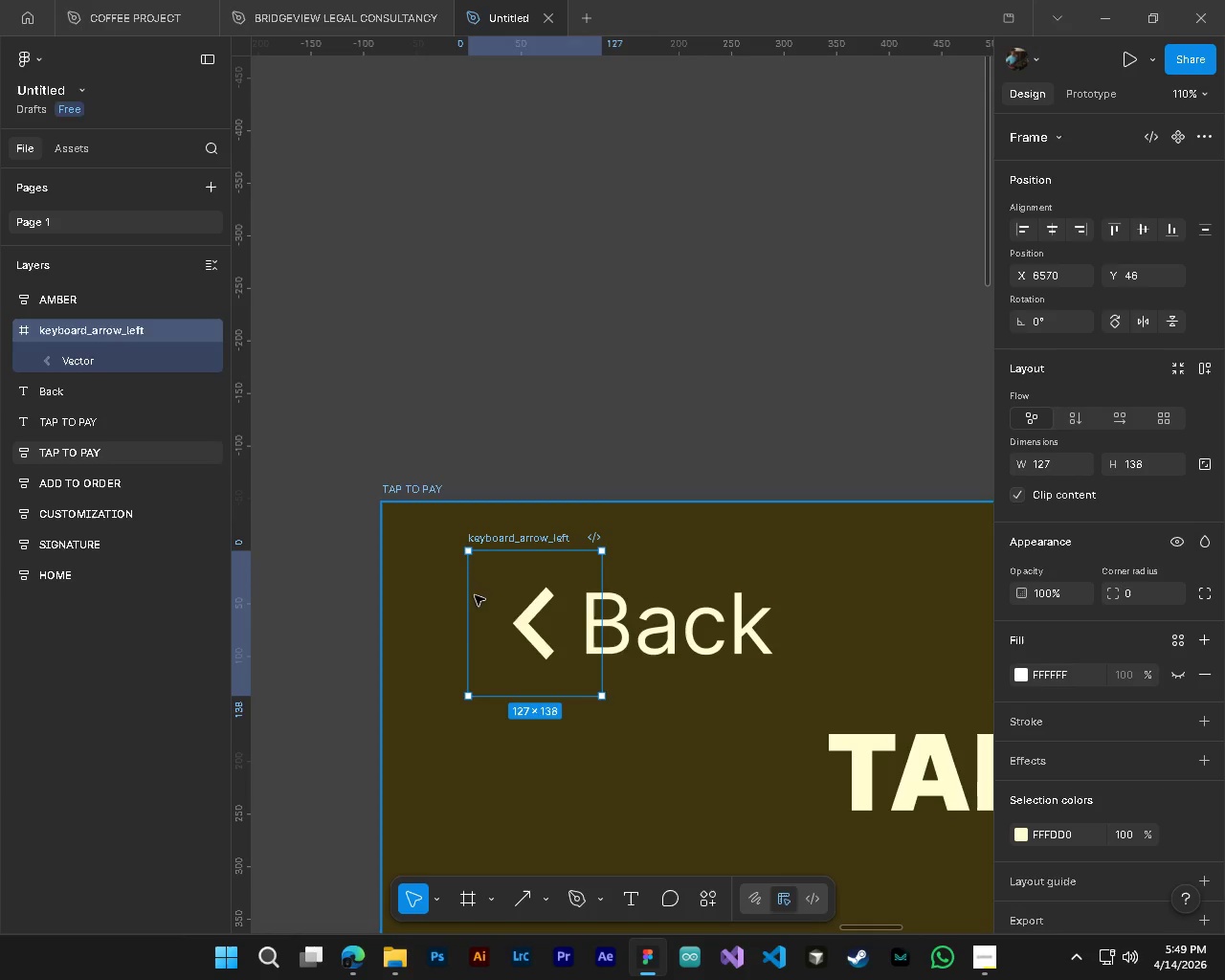 
hold_key(key=ControlLeft, duration=0.39)
 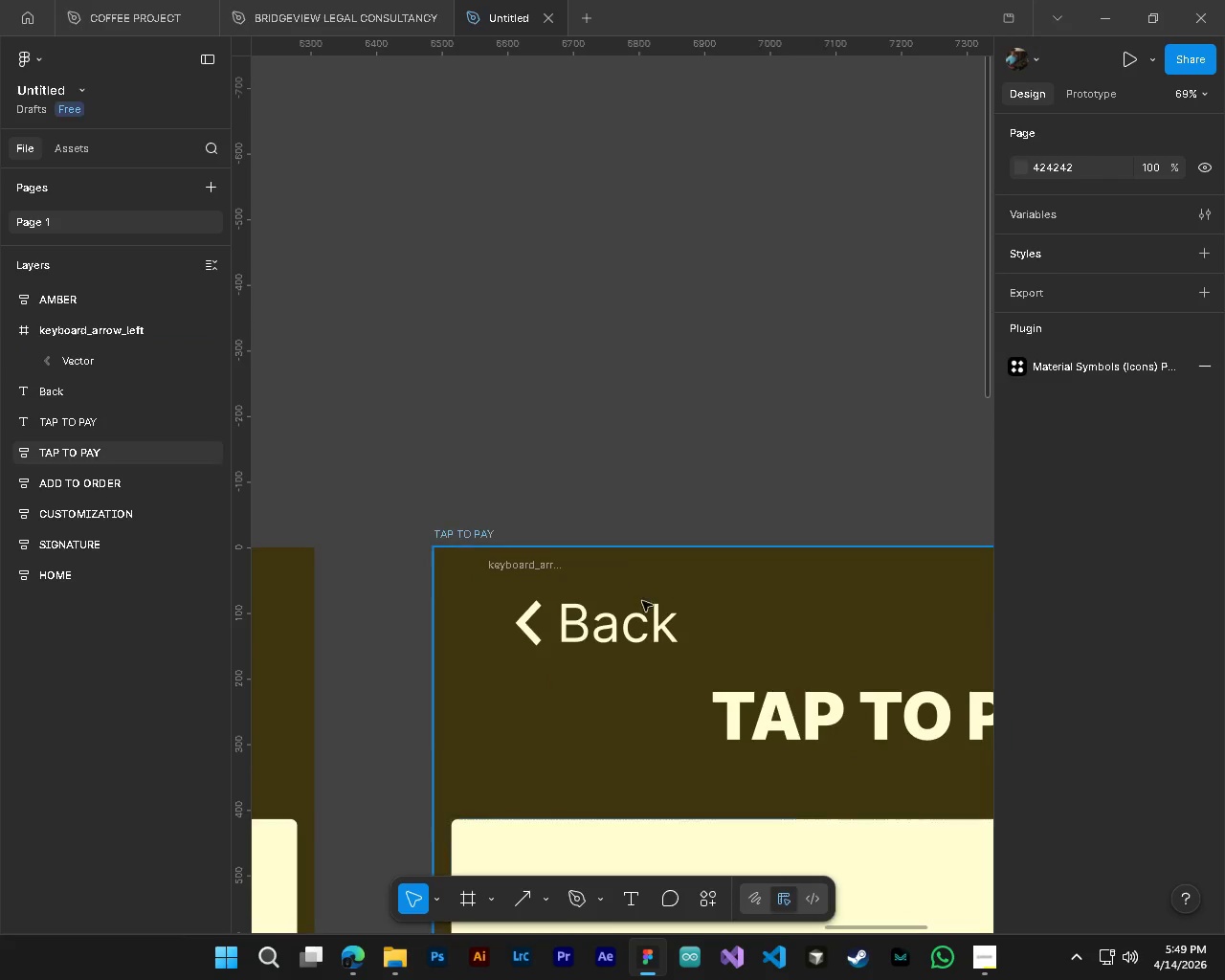 
hold_key(key=AltLeft, duration=0.36)
 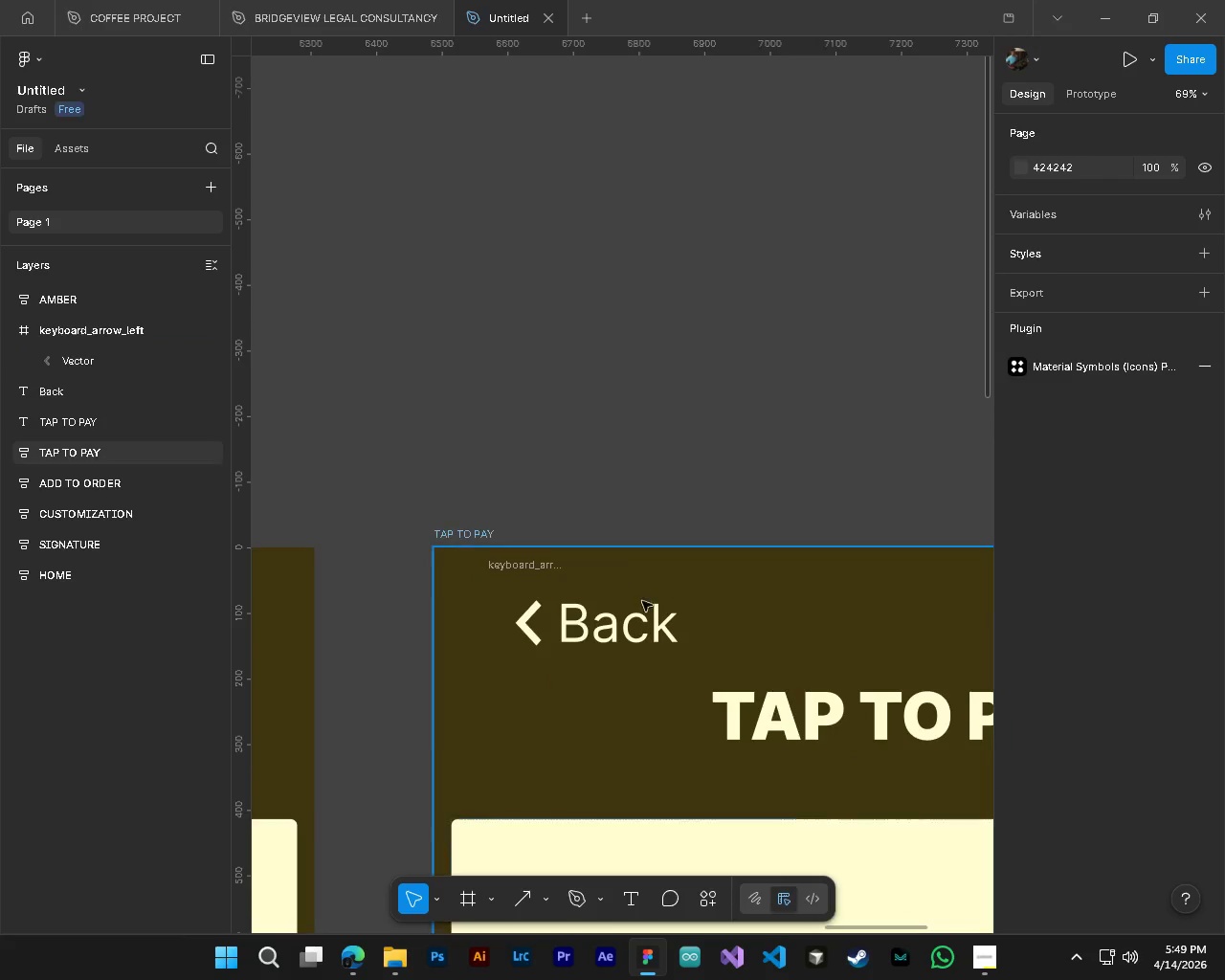 
left_click([673, 439])
 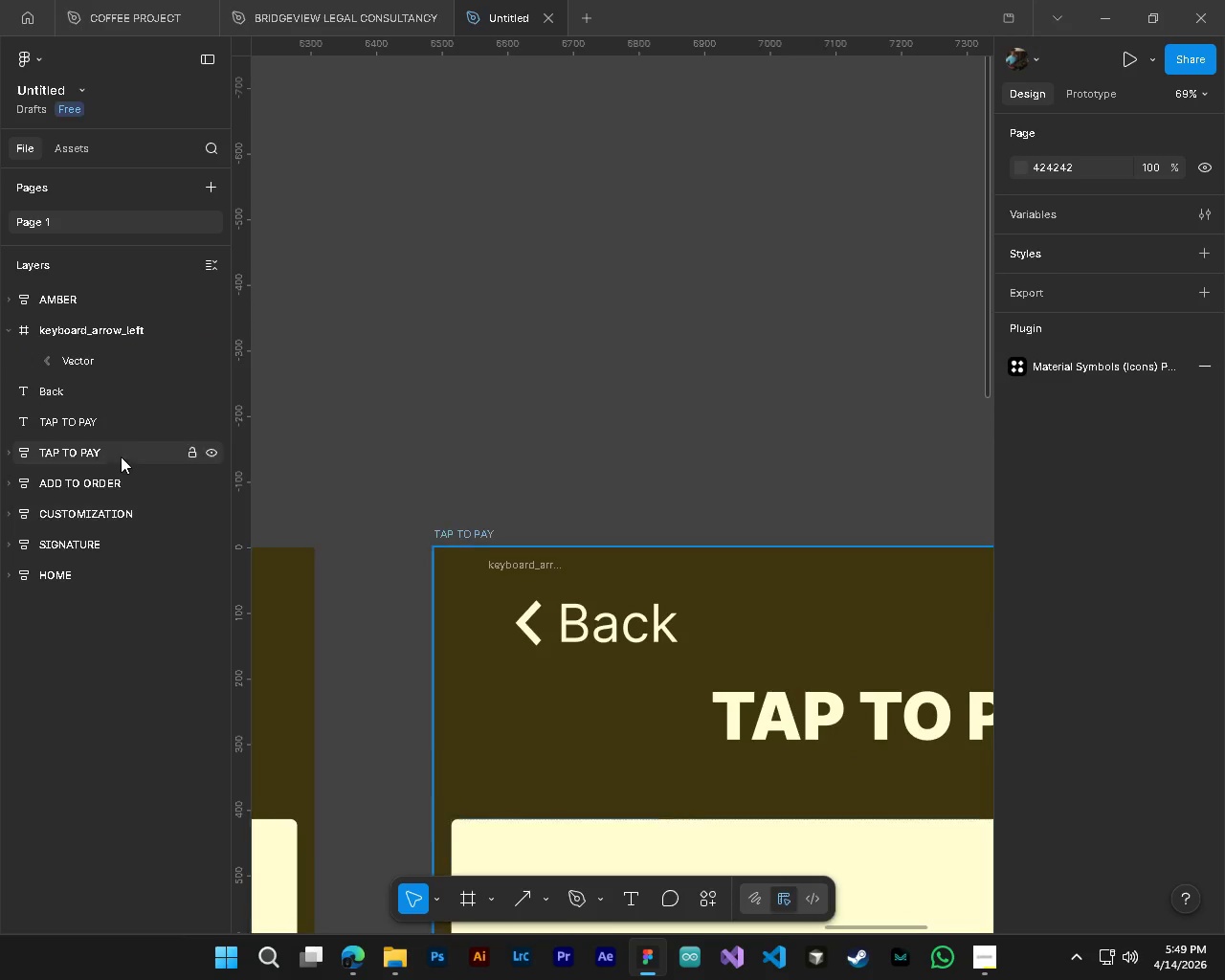 
scroll: coordinate [521, 623], scroll_direction: down, amount: 4.0
 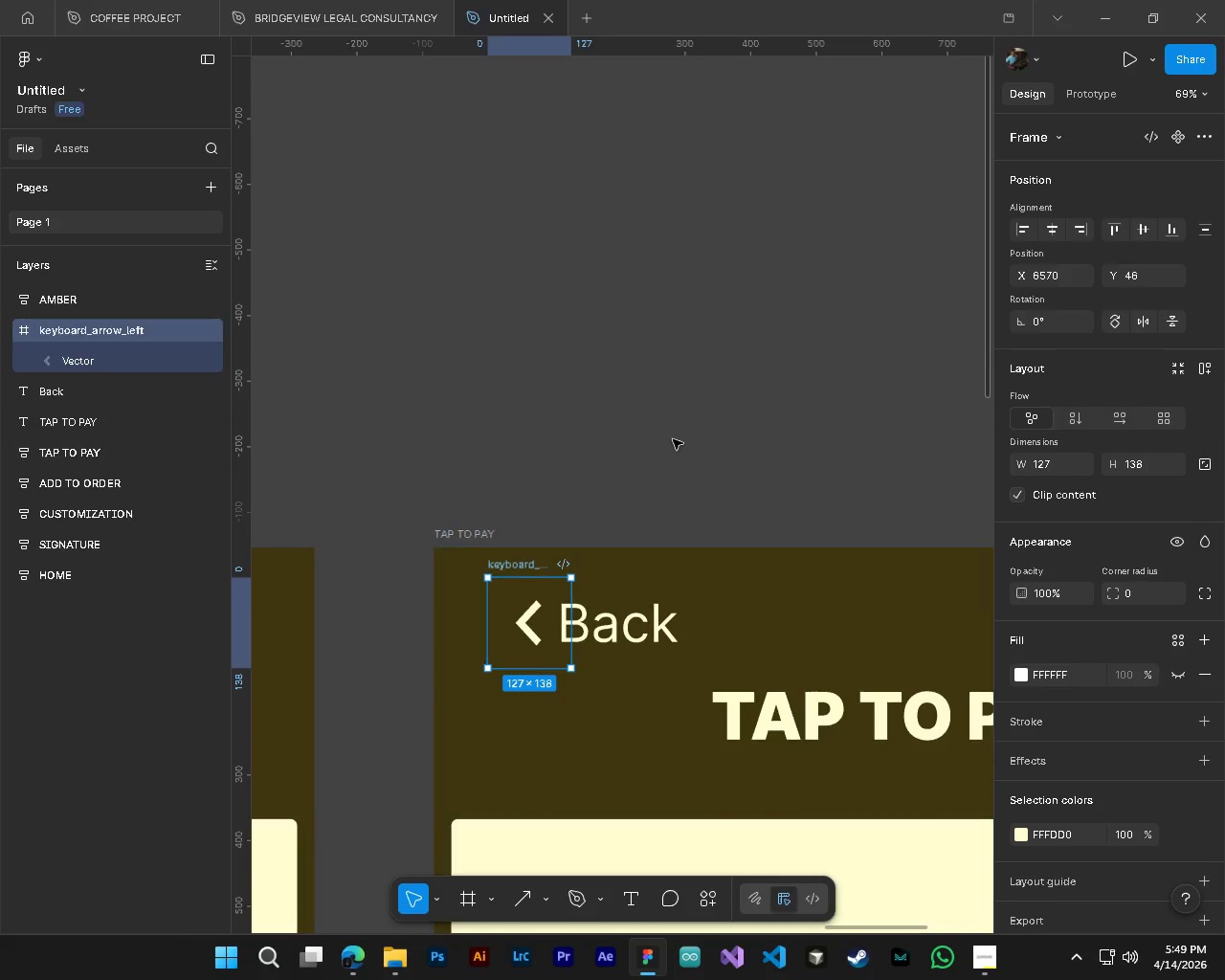 
hold_key(key=ControlLeft, duration=0.31)
 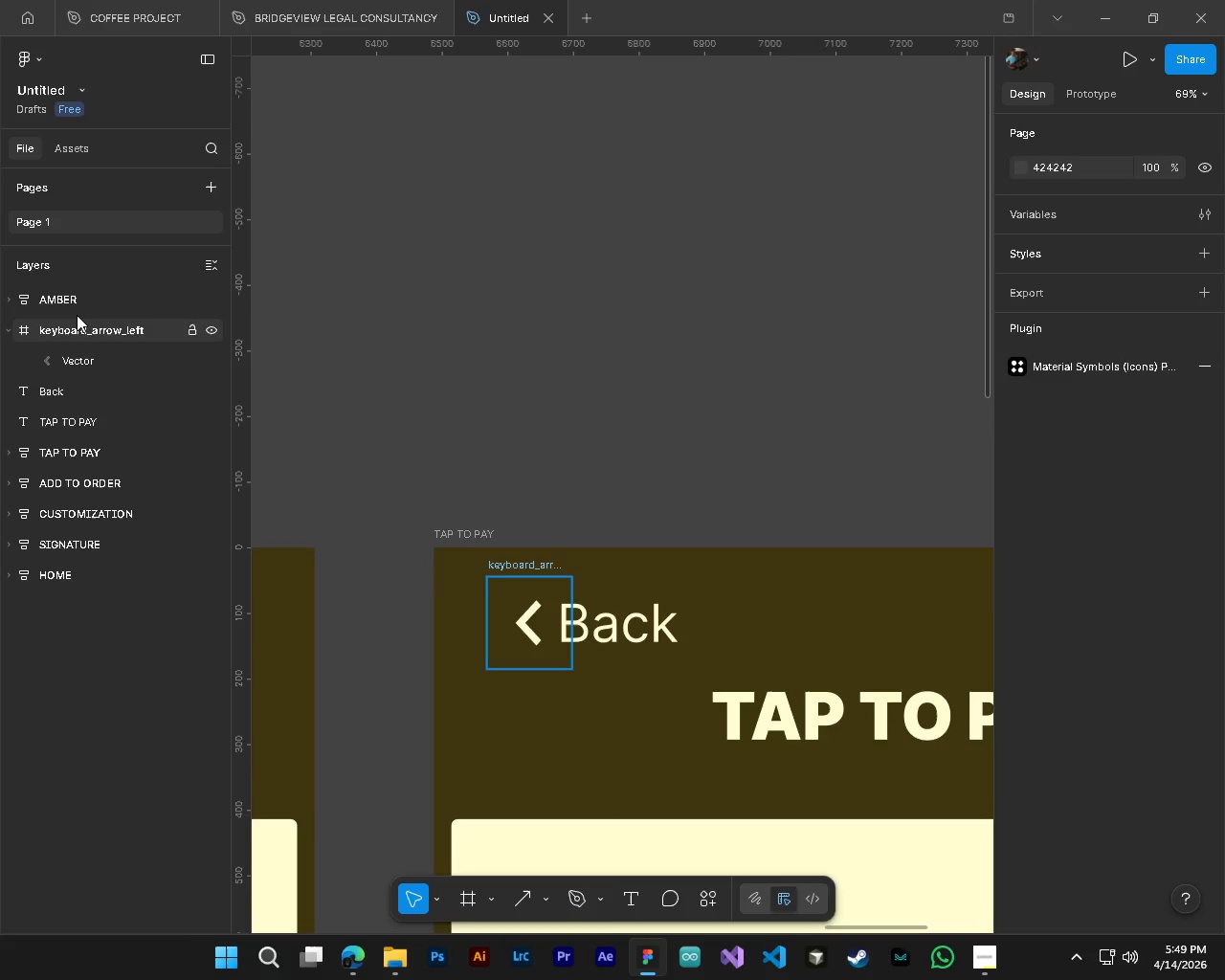 
hold_key(key=AltLeft, duration=0.31)
 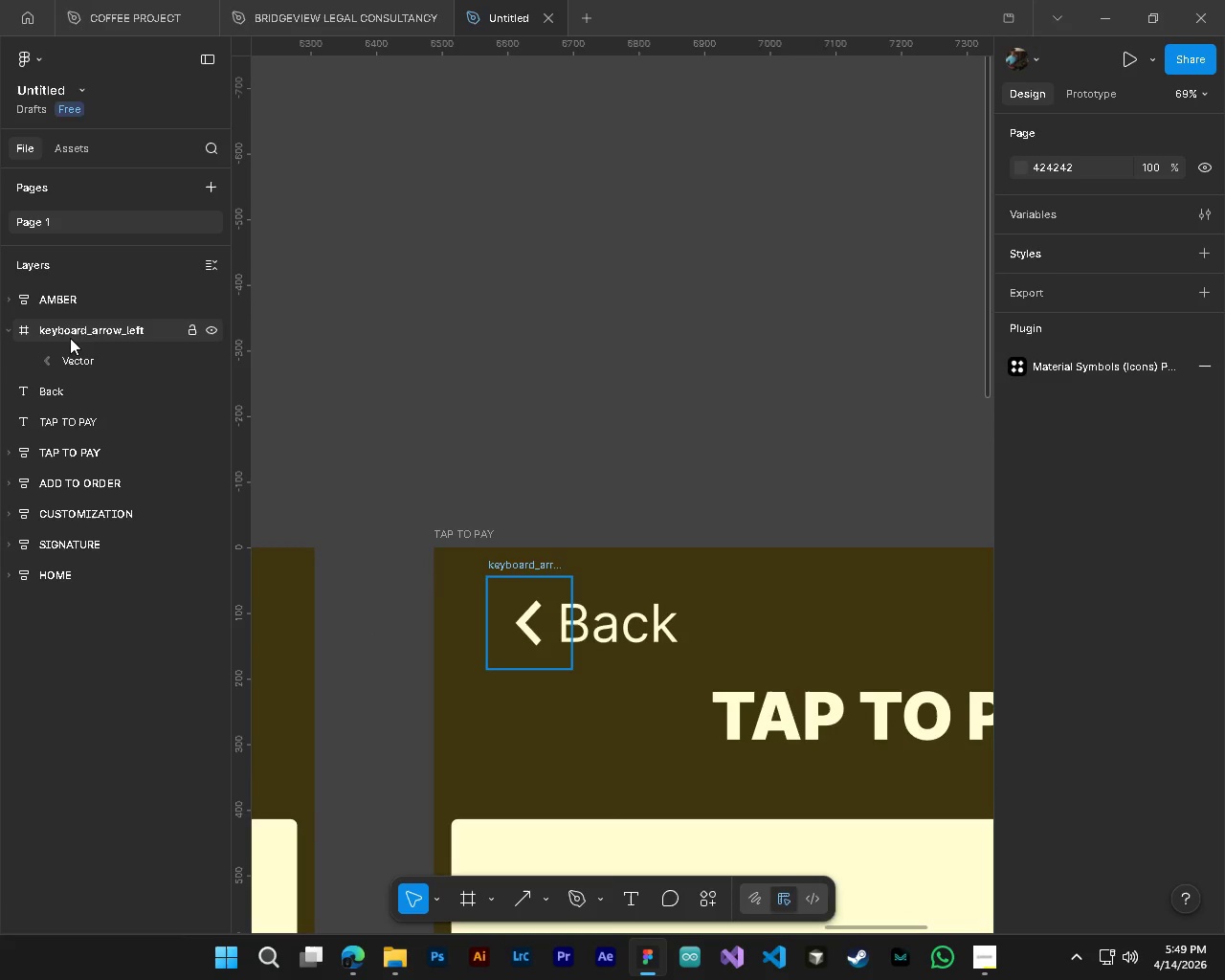 
hold_key(key=ShiftLeft, duration=1.5)
left_click([91, 388])
 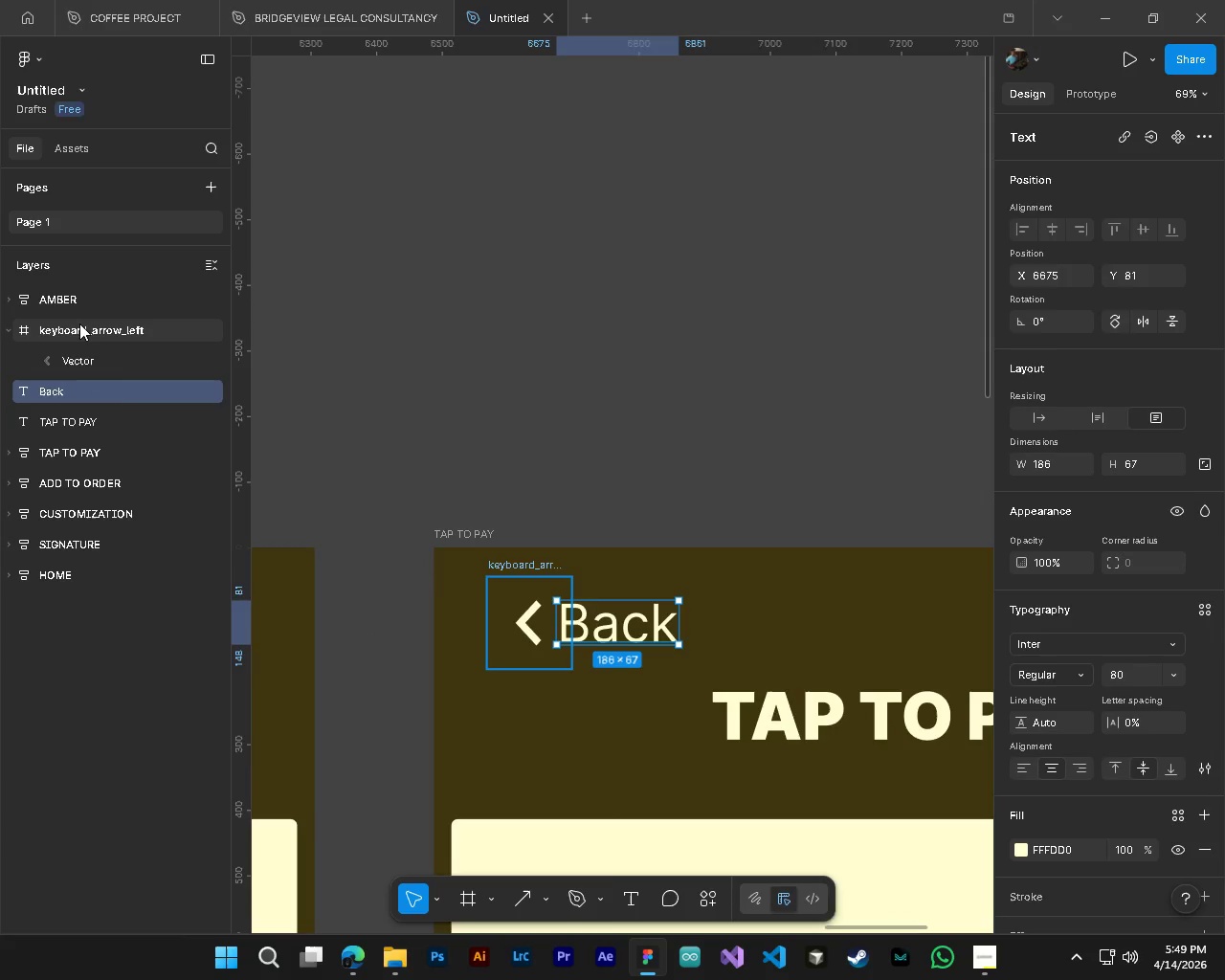 
hold_key(key=ShiftLeft, duration=0.88)
left_click([79, 323])
 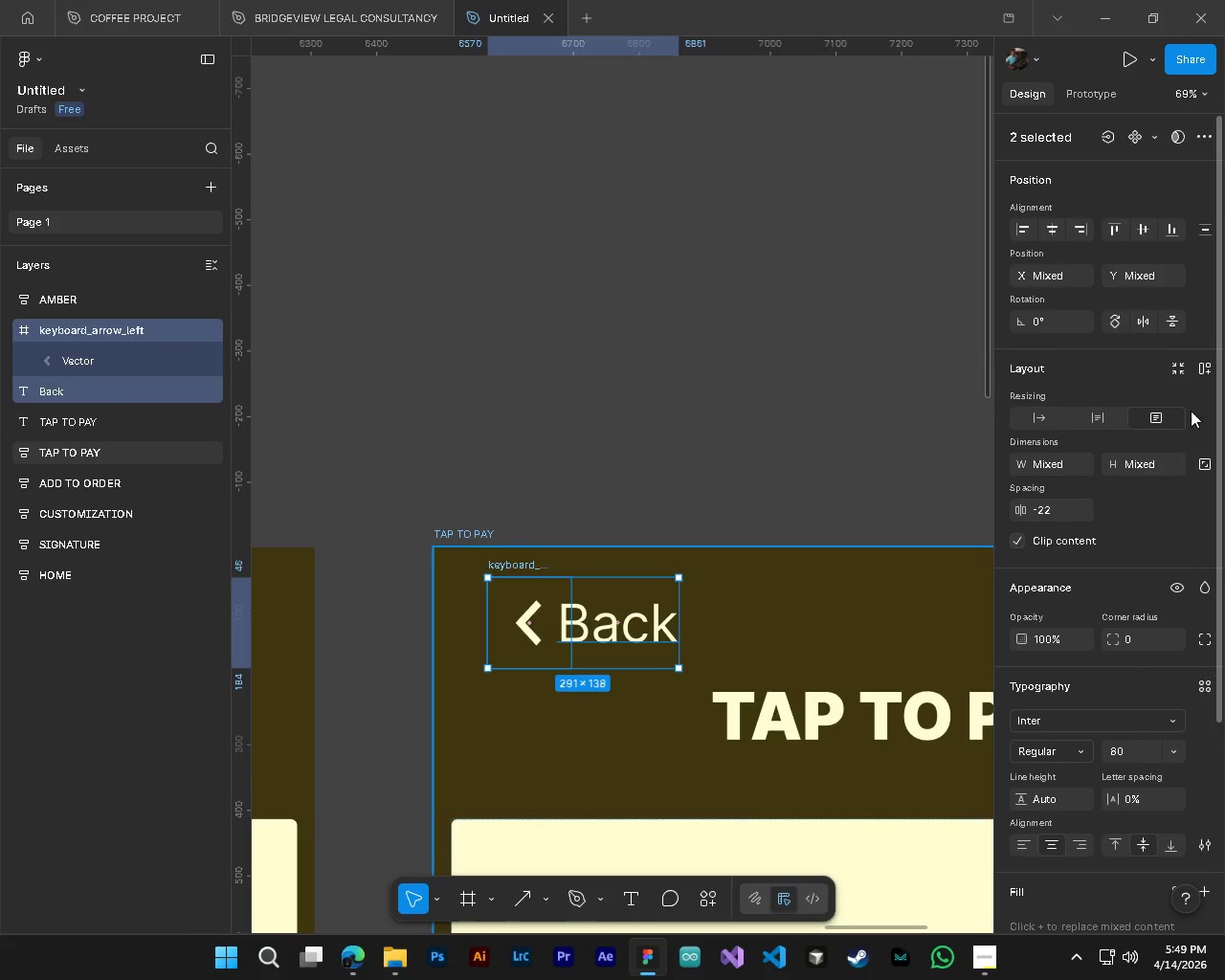 
left_click([1204, 376])
 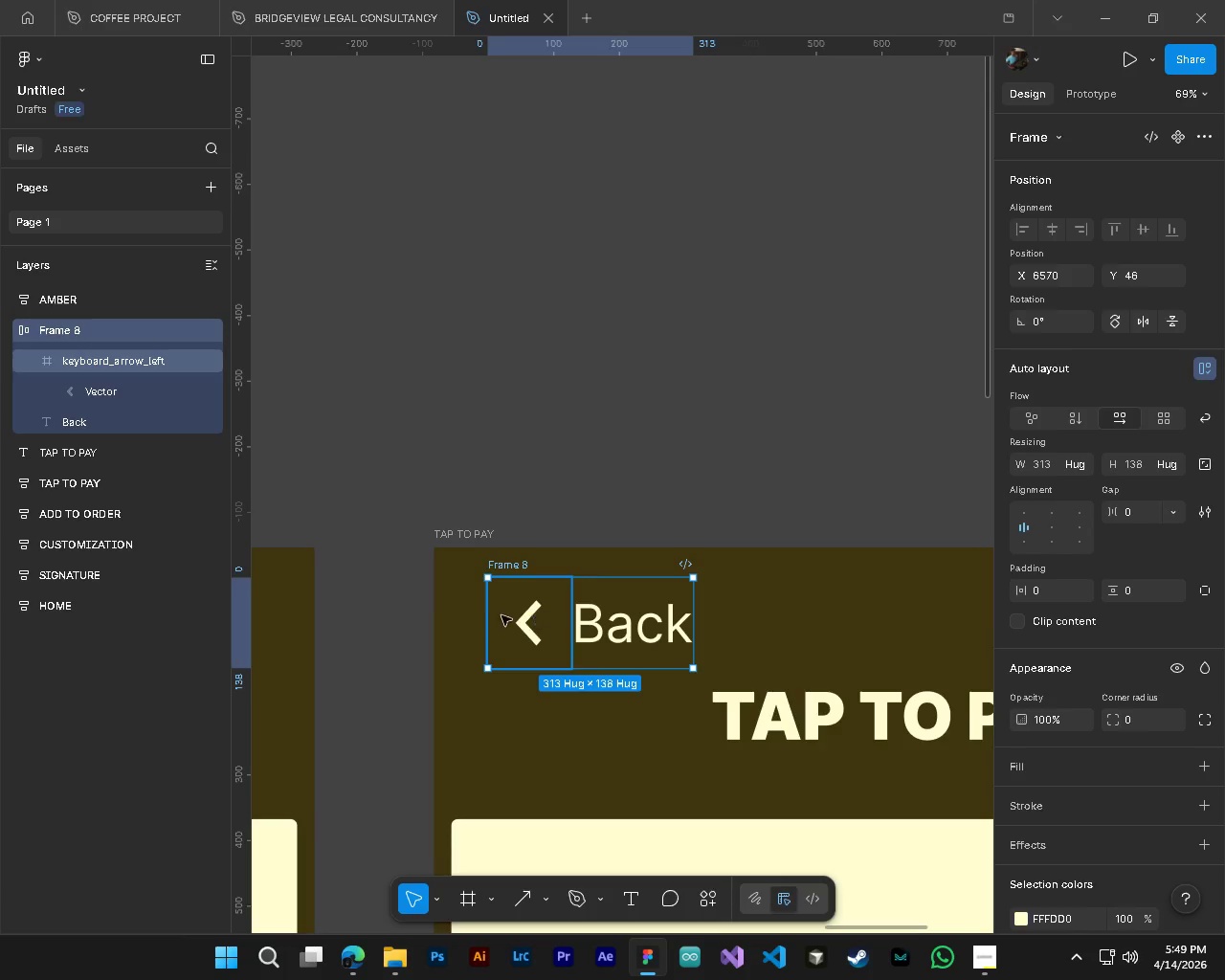 
left_click_drag(start_coordinate=[484, 624], to_coordinate=[490, 627])
 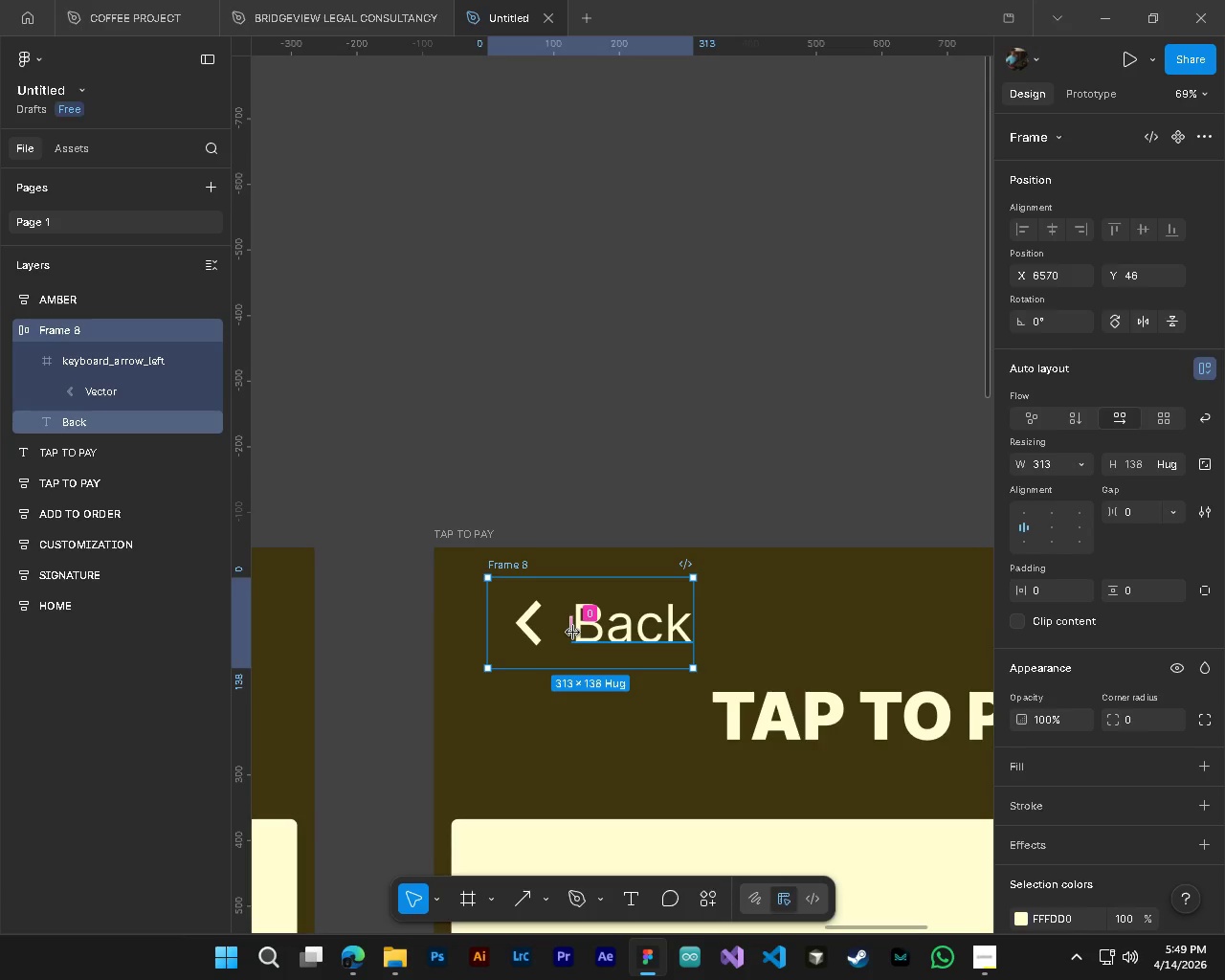 
left_click_drag(start_coordinate=[573, 629], to_coordinate=[567, 634])
 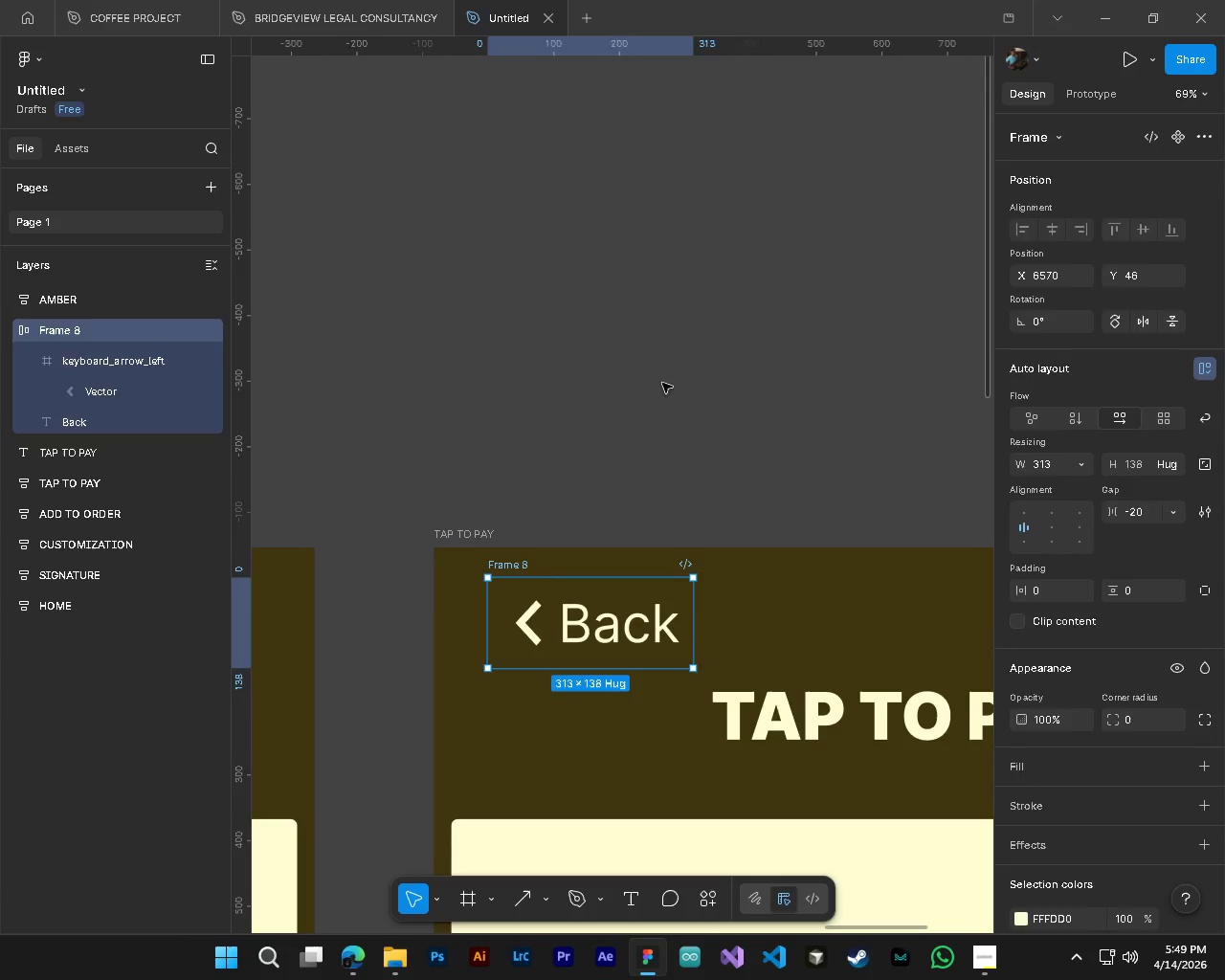 
left_click([662, 383])
 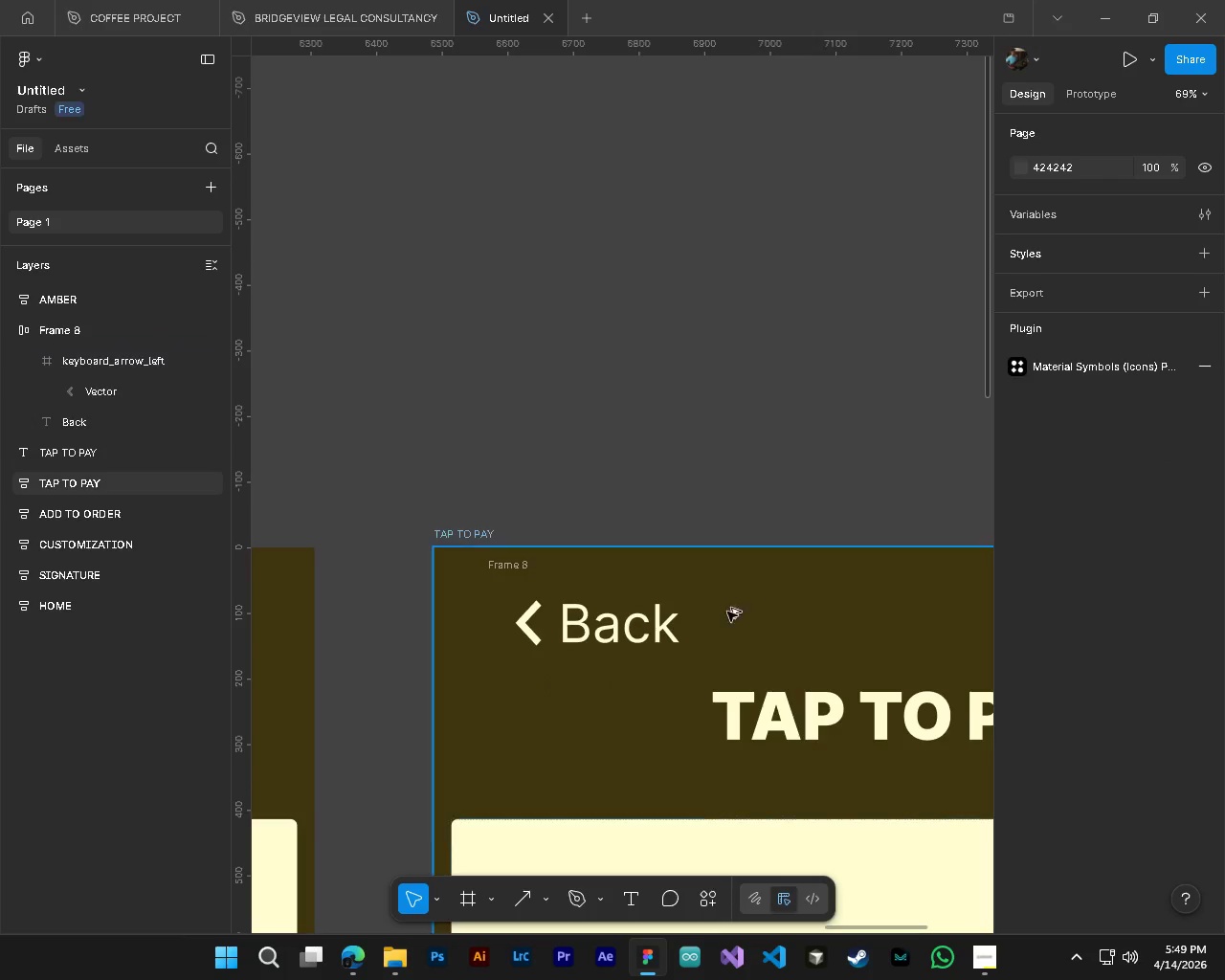 
hold_key(key=AltLeft, duration=0.39)
 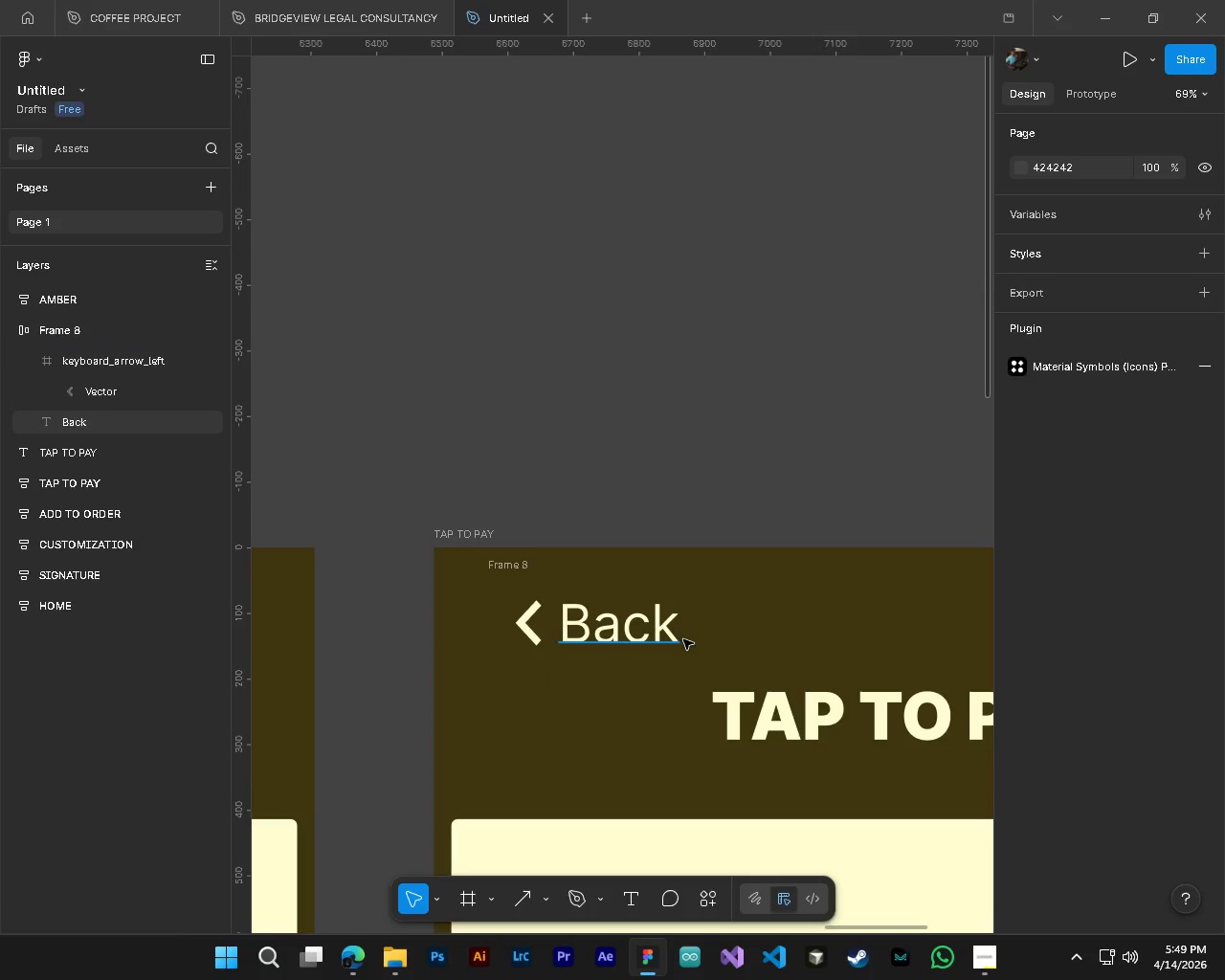 
hold_key(key=ControlLeft, duration=0.45)
 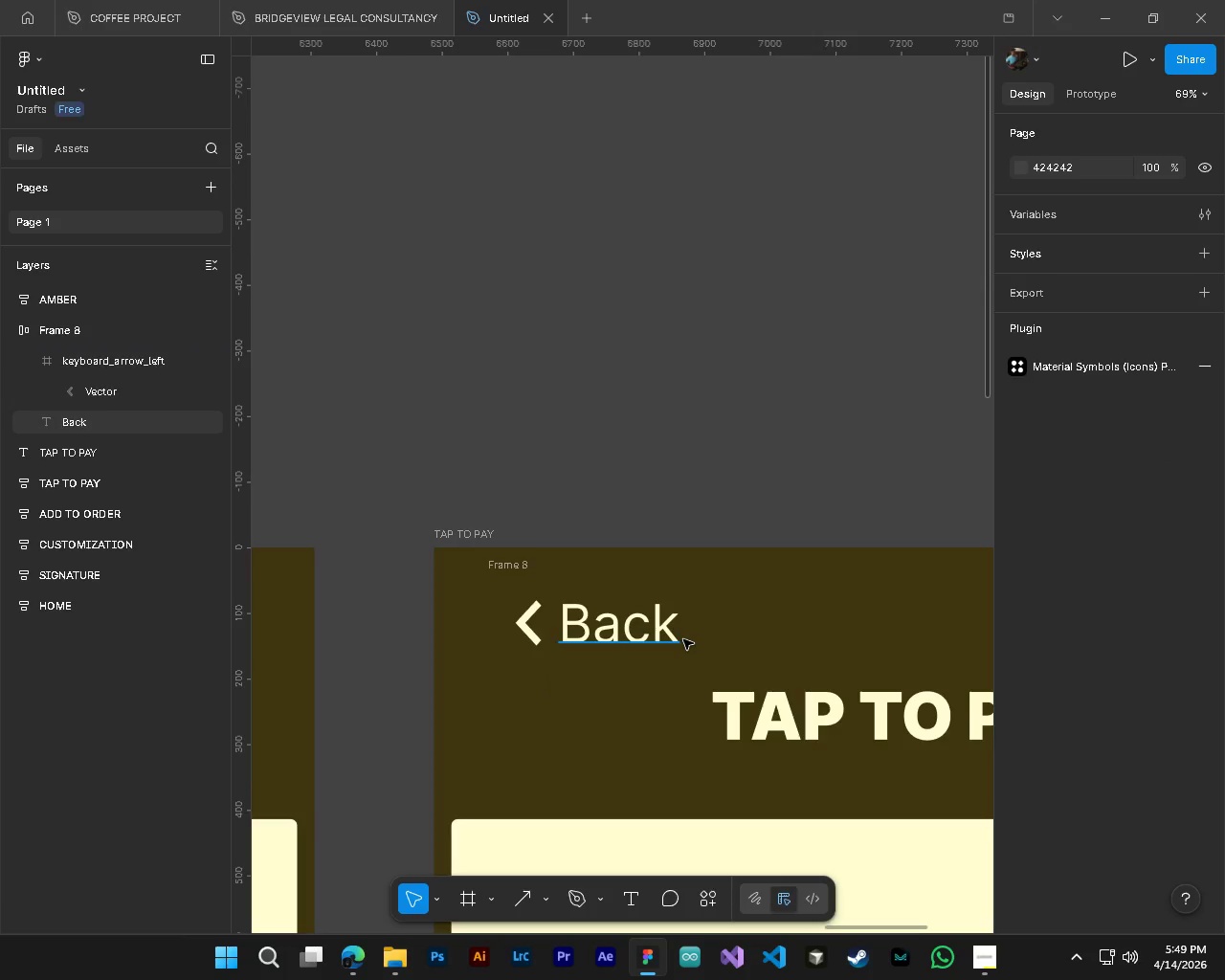 
hold_key(key=ControlLeft, duration=0.36)
hold_key(key=AltLeft, duration=0.31)
scroll: coordinate [769, 742], scroll_direction: down, amount: 11.0
 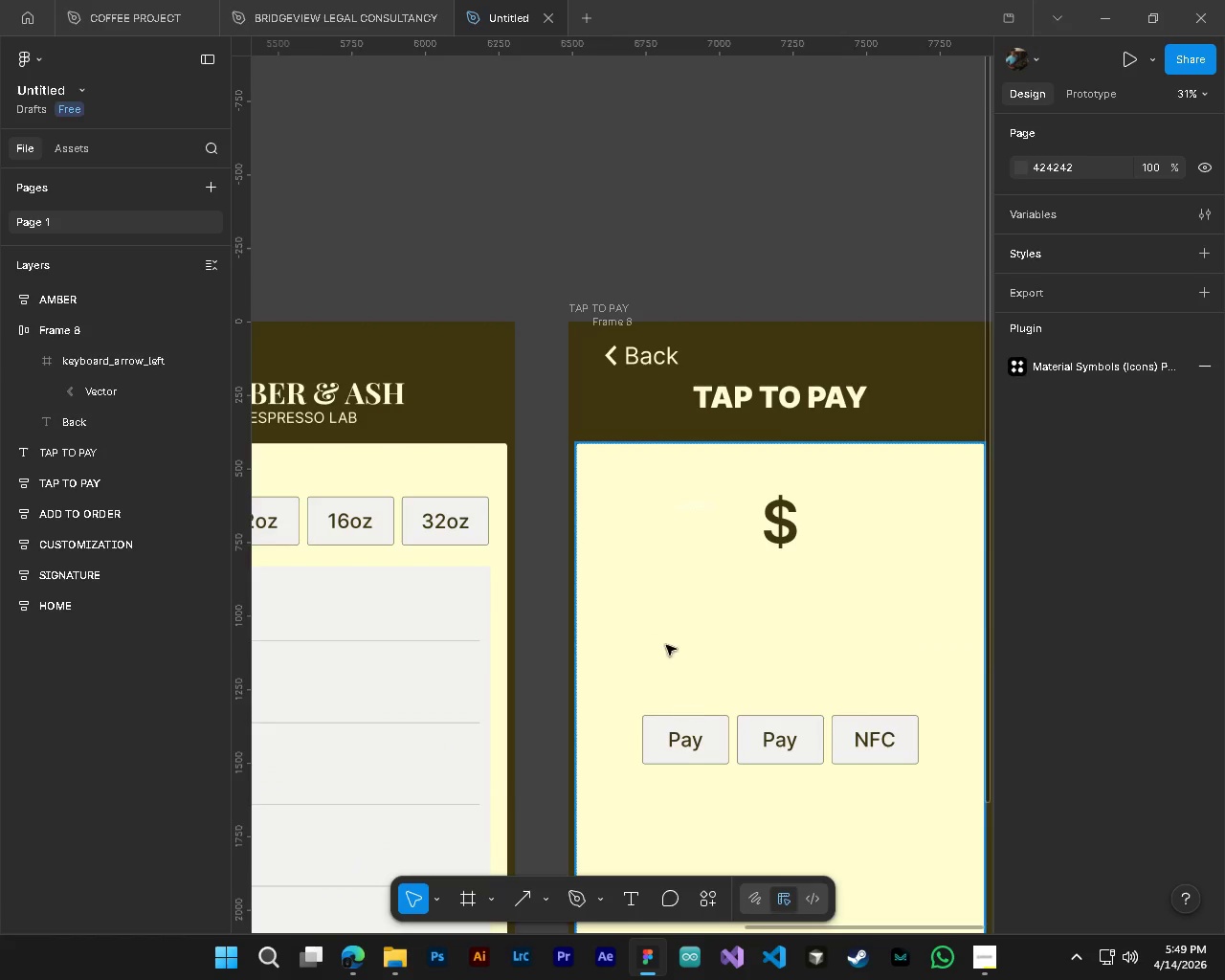 
key(Shift+ShiftLeft)
 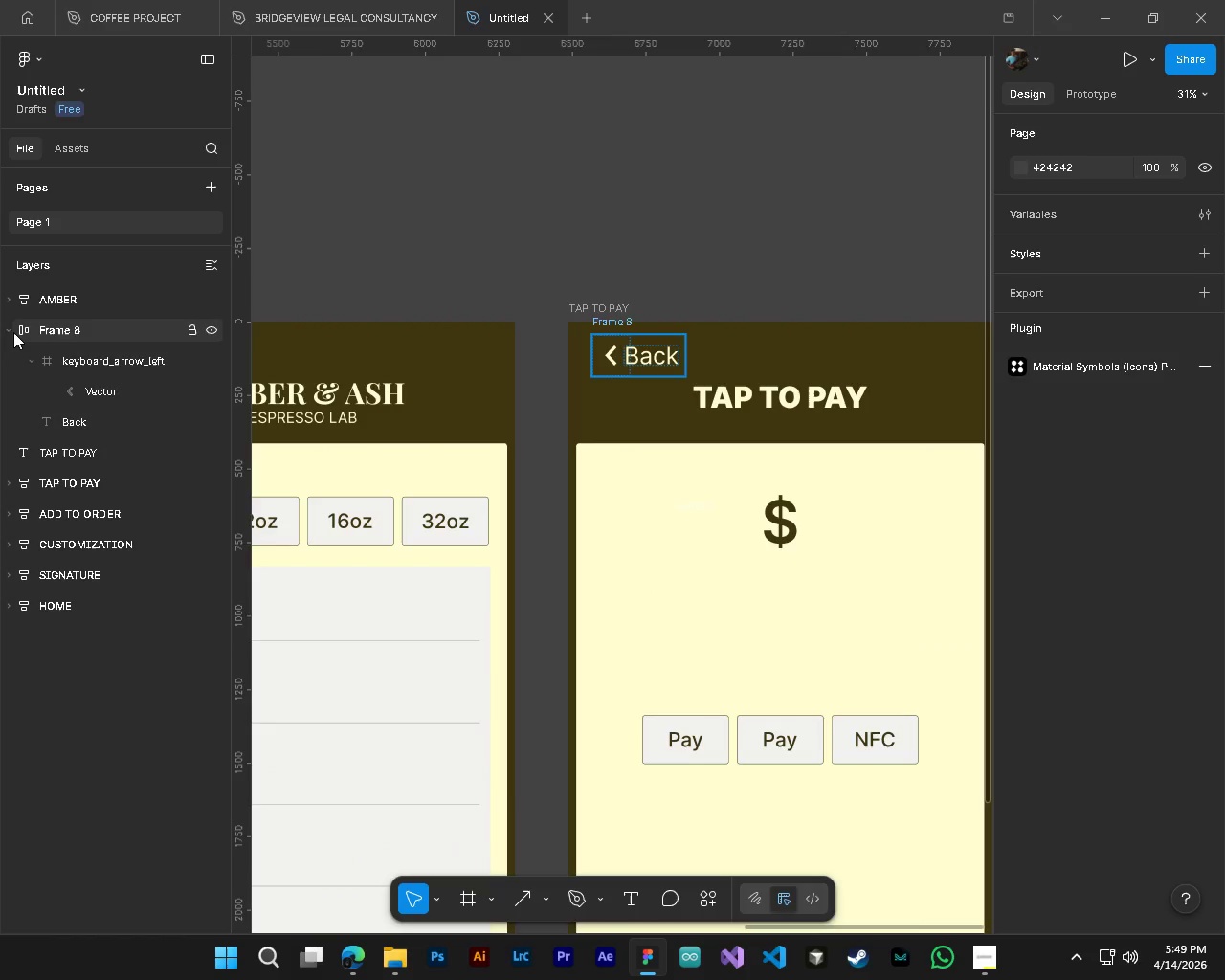 
double_click([72, 335])
 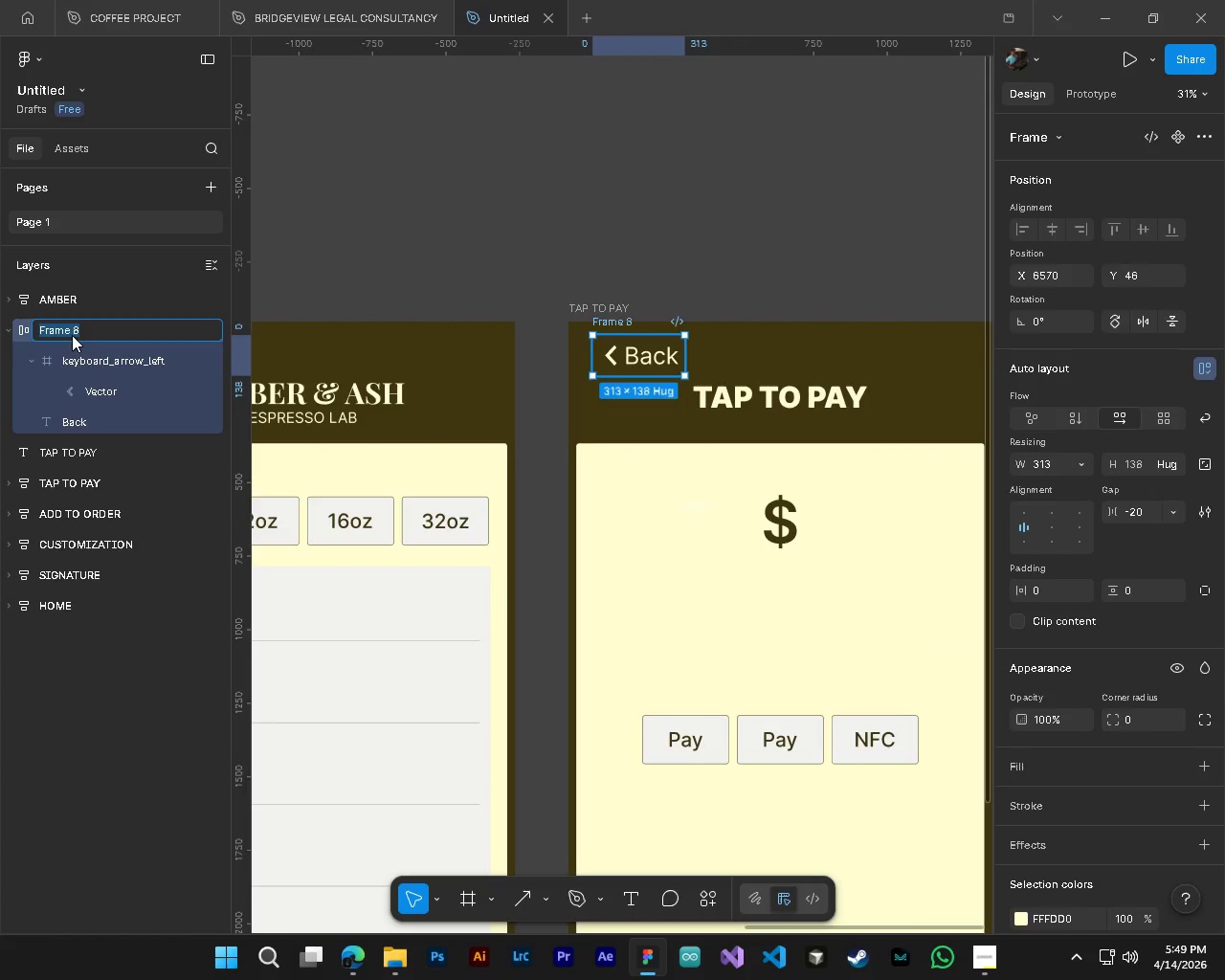 
type(BACK)
 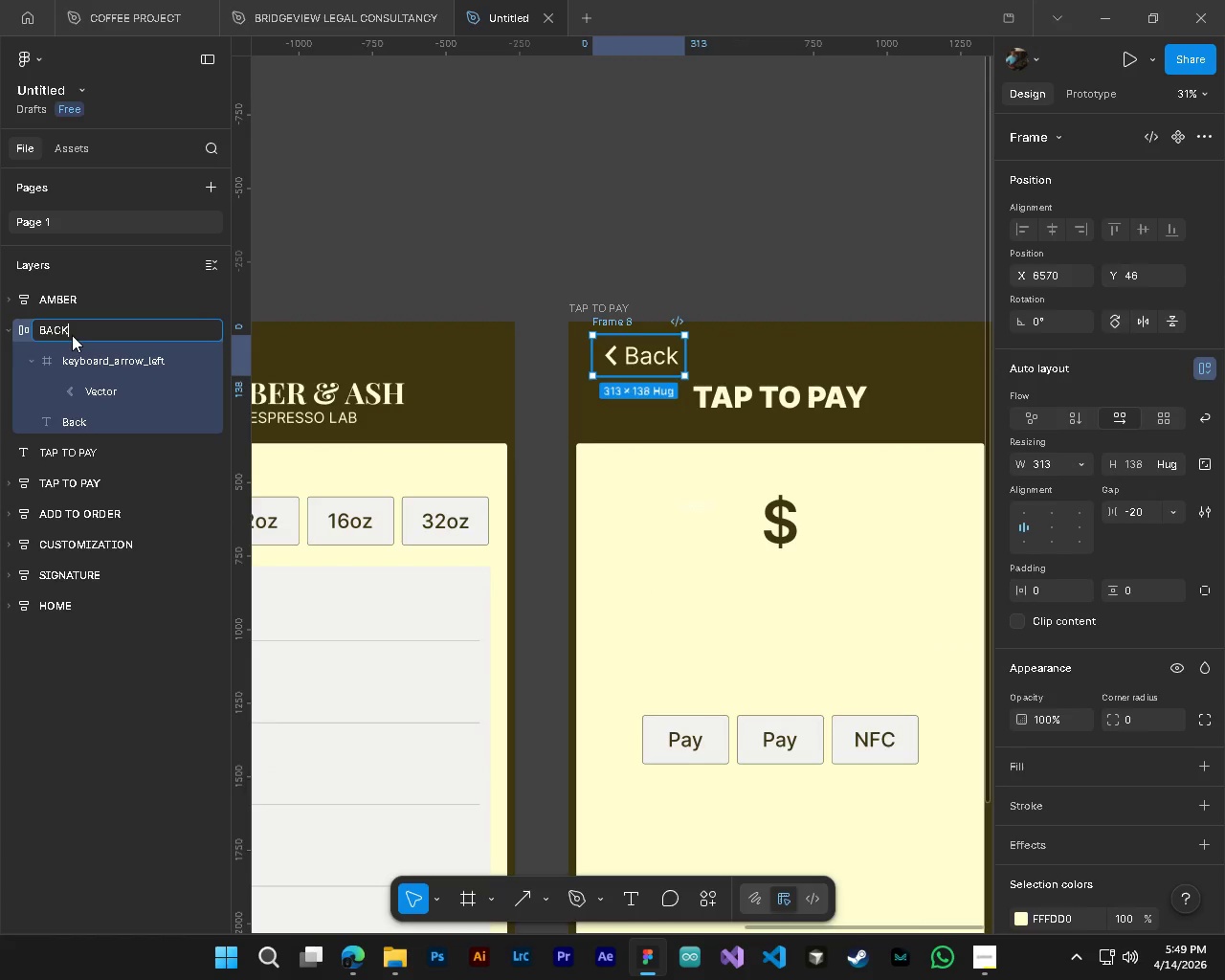 
key(Enter)
 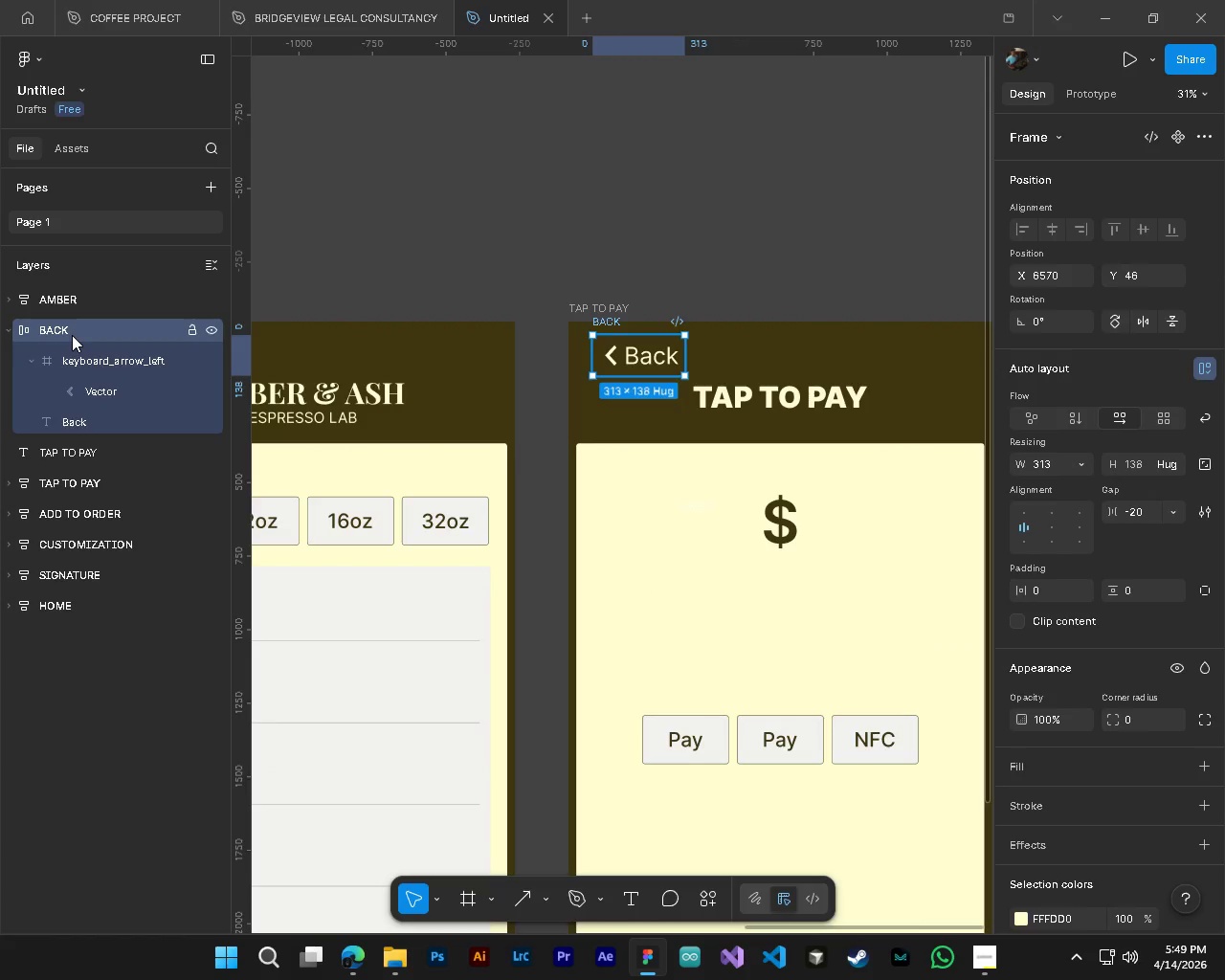 
key(Enter)
 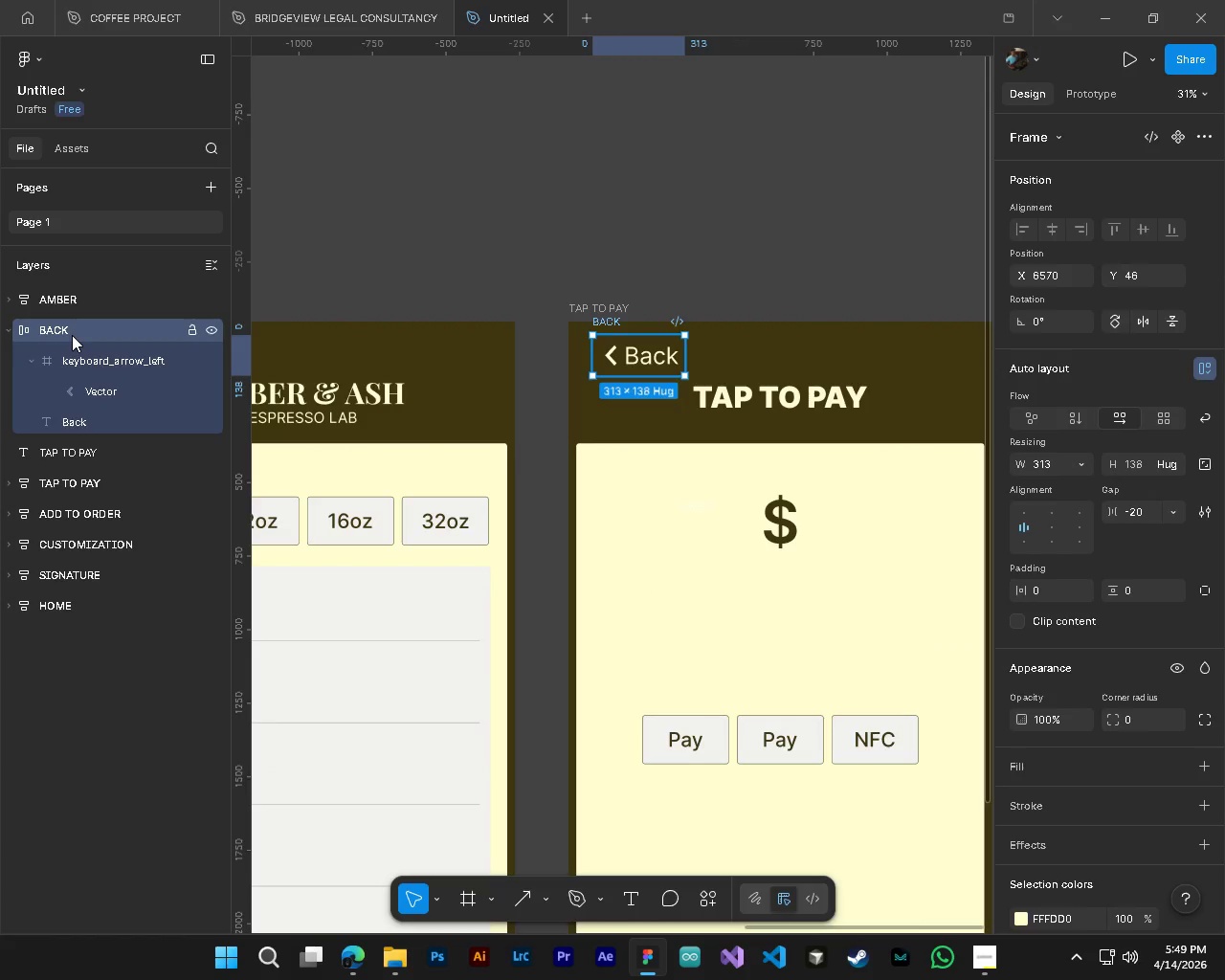 
key(CapsLock)
 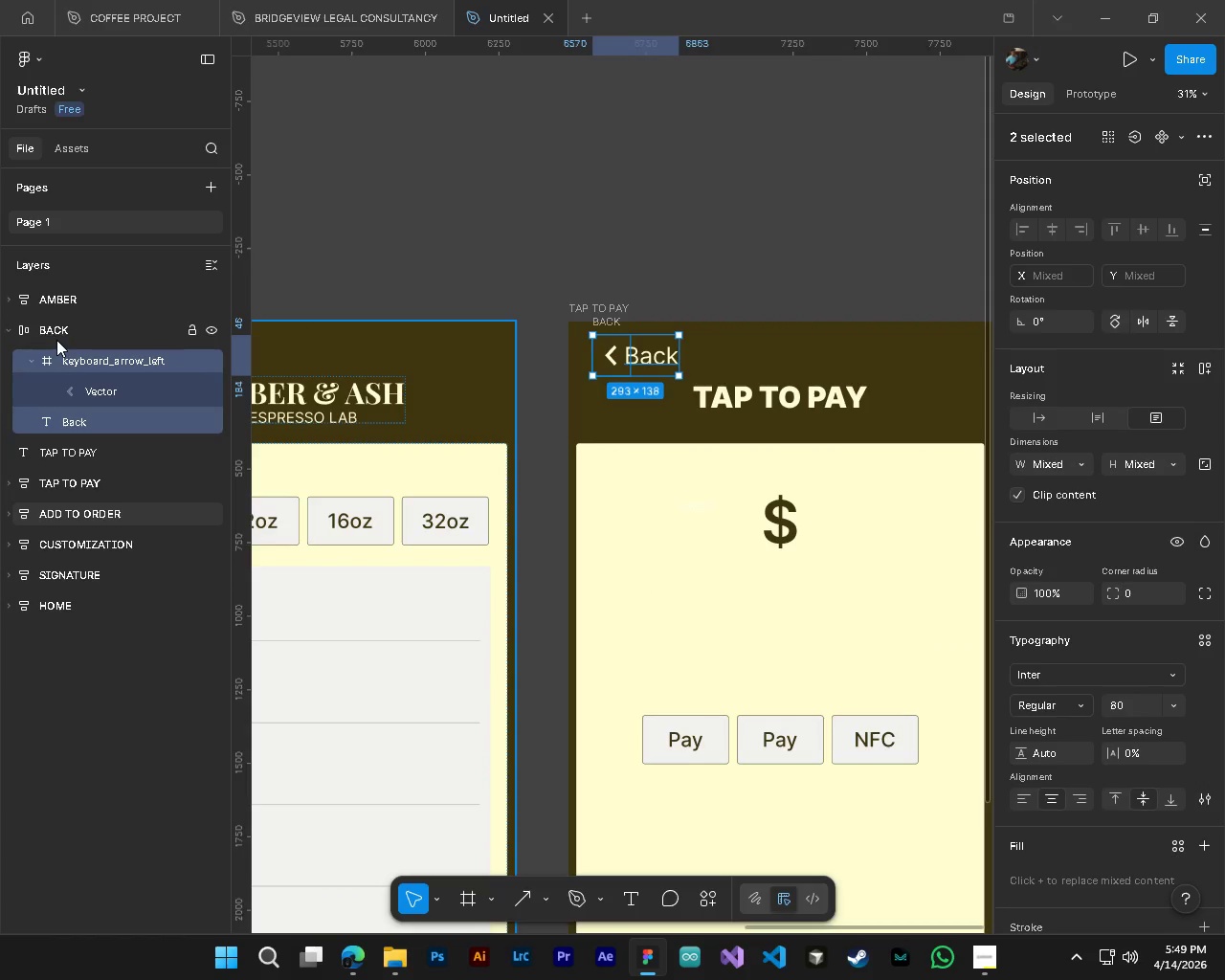 
left_click([56, 331])
 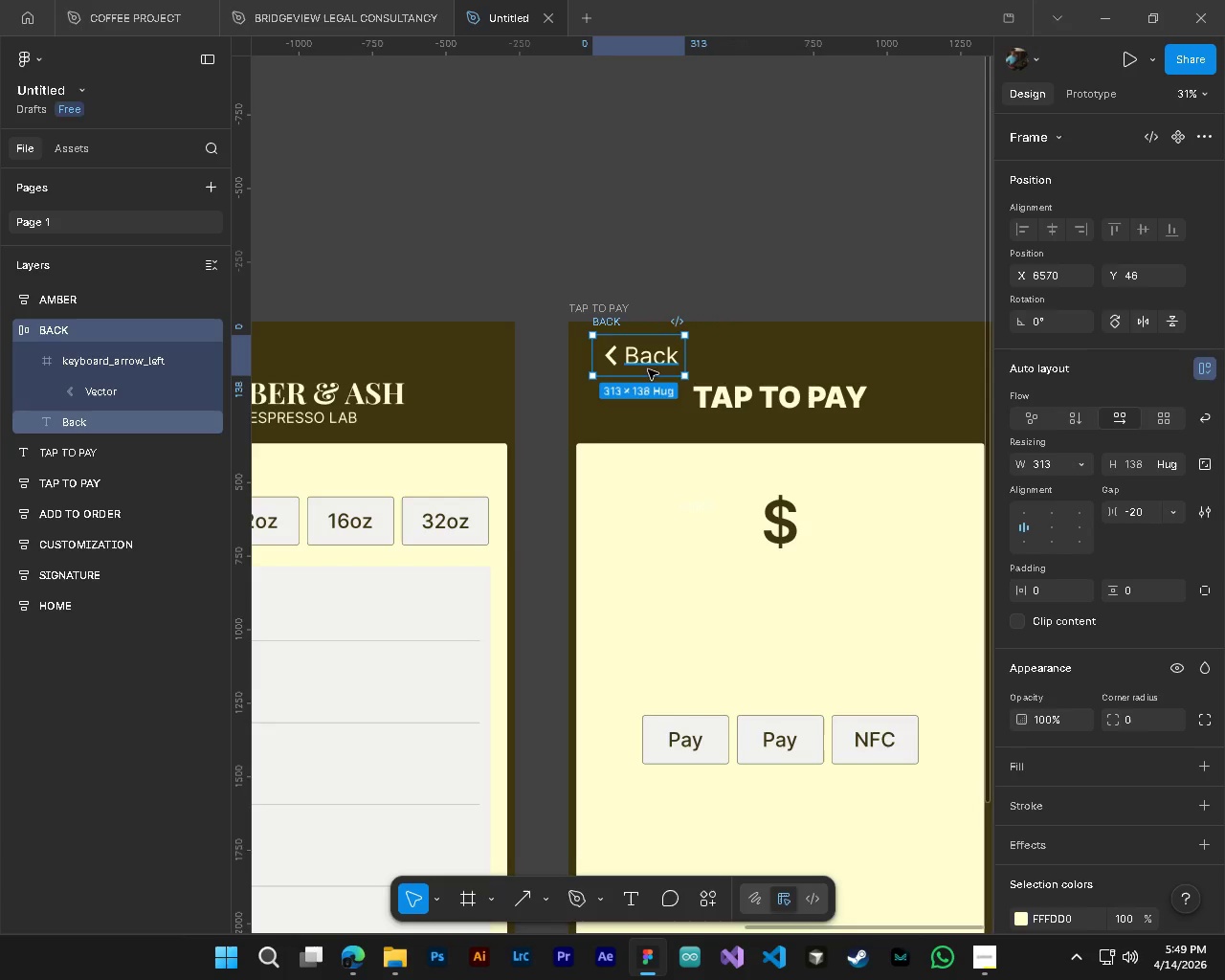 
wait(6.17)
 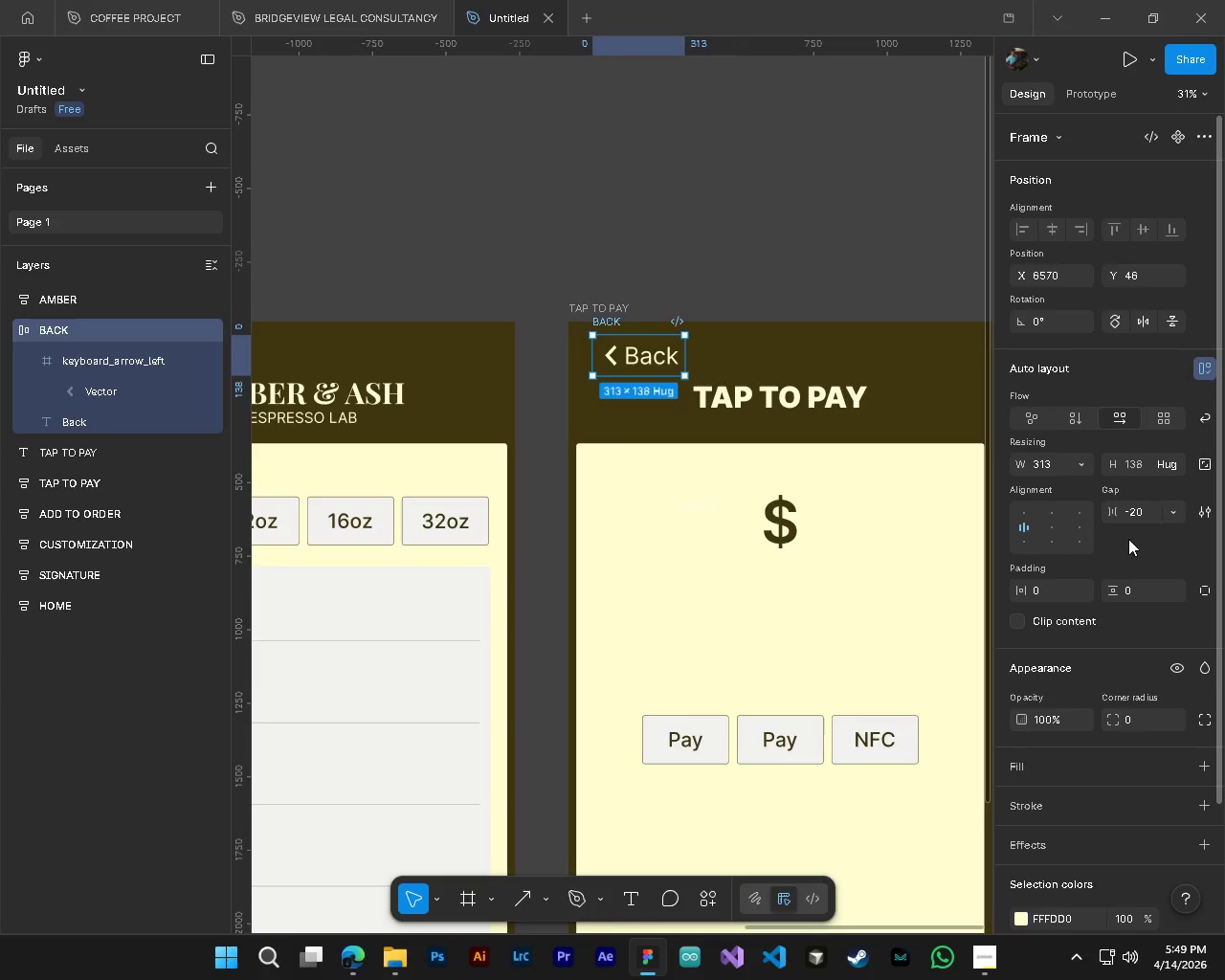 
left_click([1046, 529])
 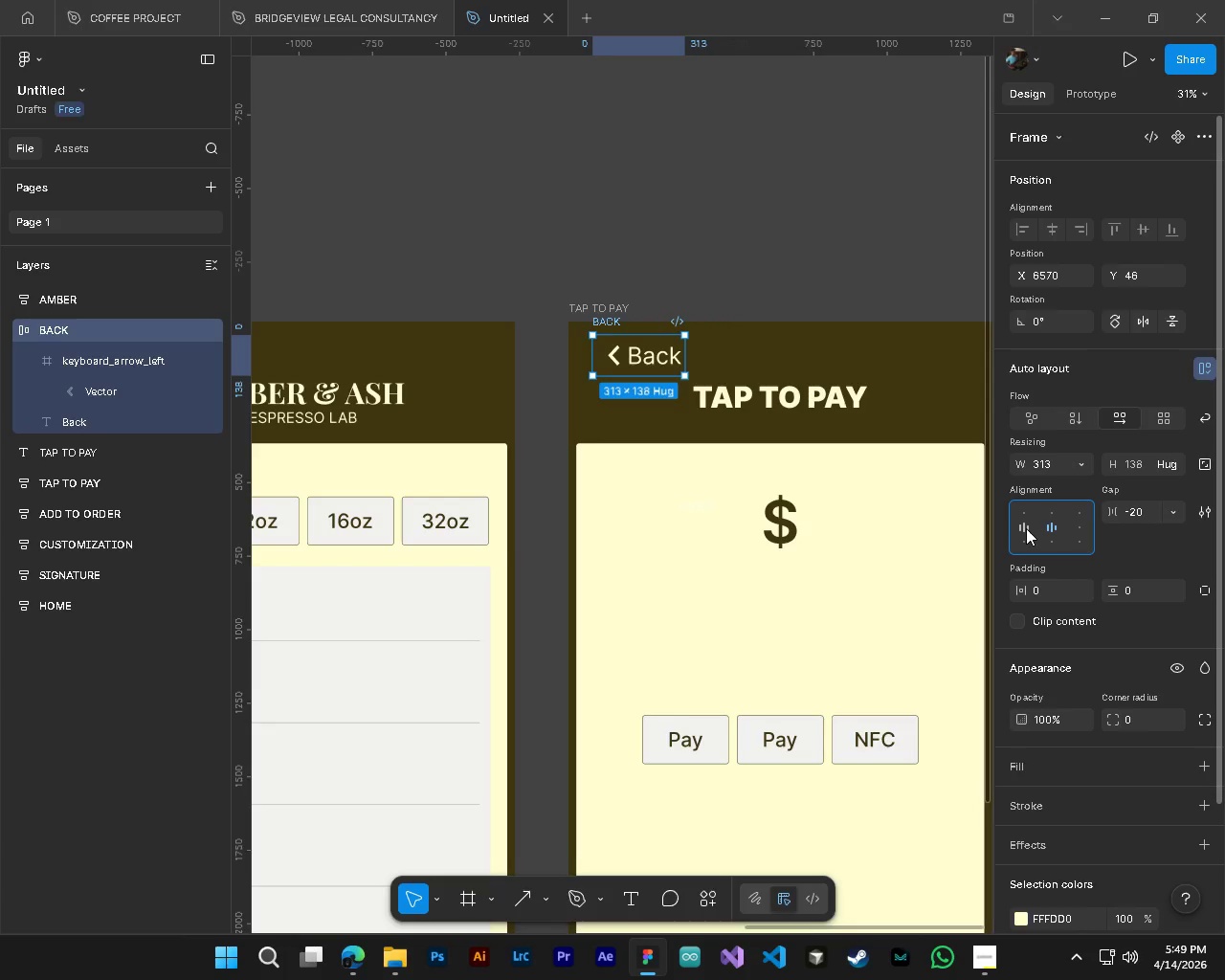 
left_click([1021, 528])
 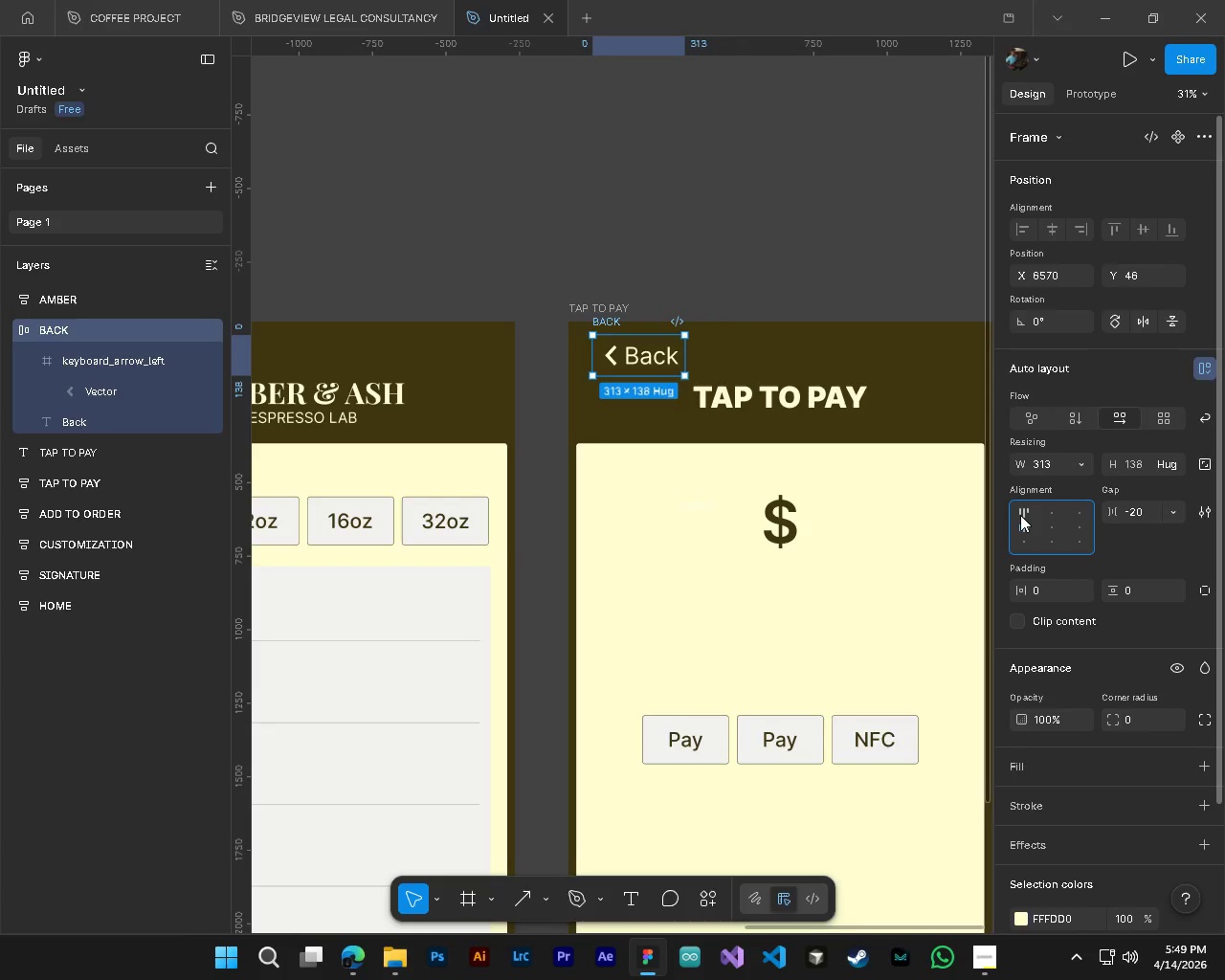 
left_click([1020, 534])
 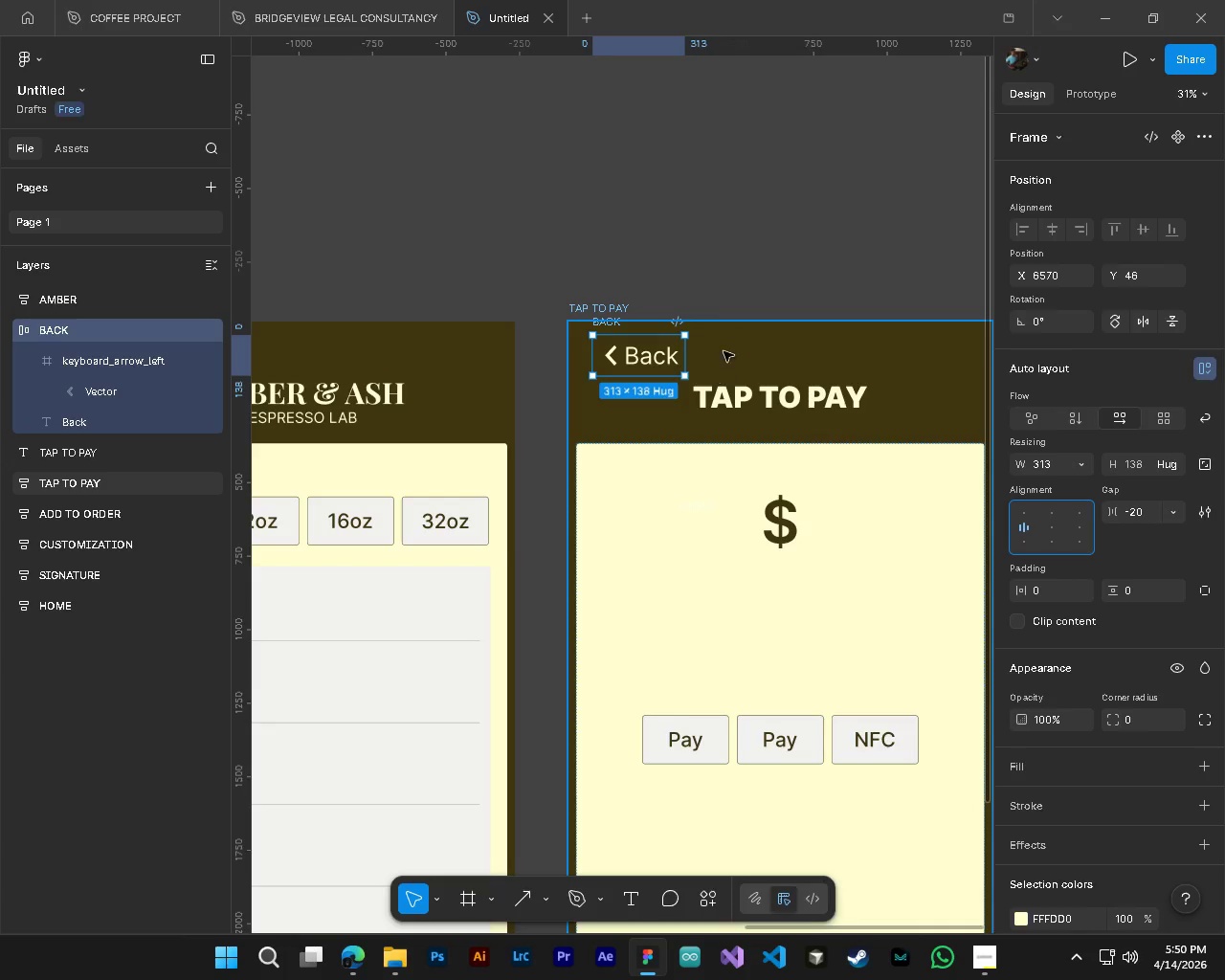 
hold_key(key=AltLeft, duration=0.33)
 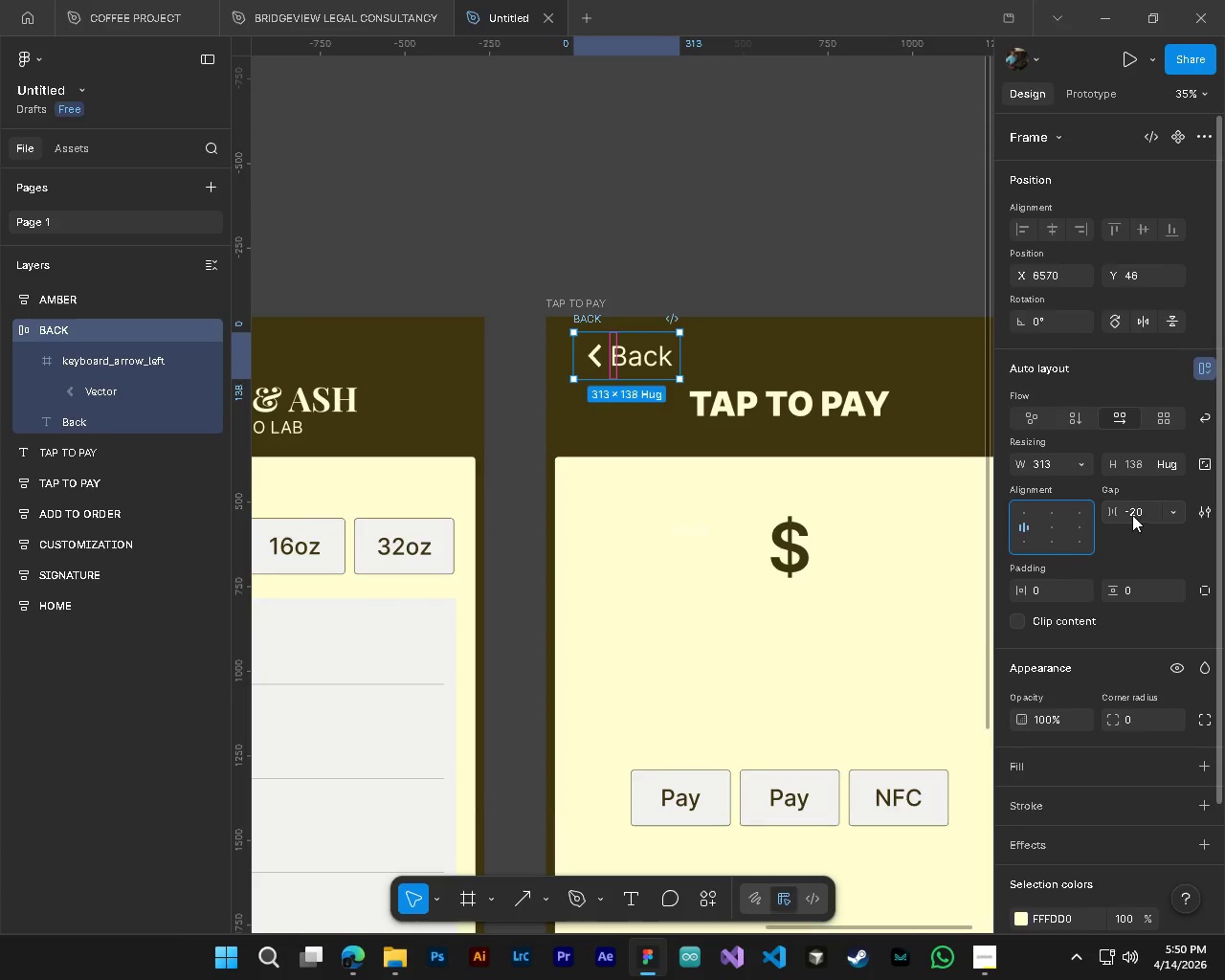 
key(Alt+Control+ControlLeft)
 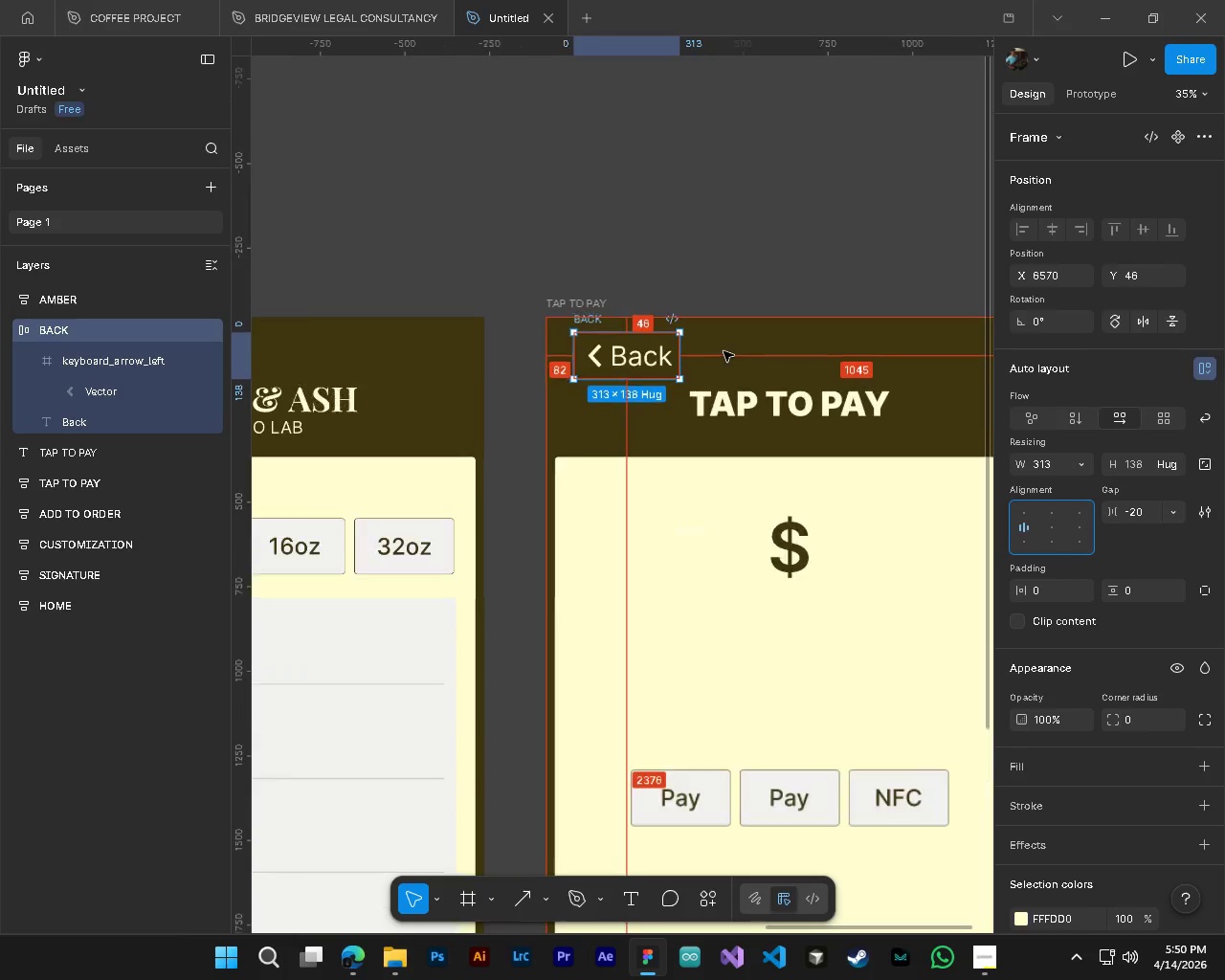 
scroll: coordinate [724, 351], scroll_direction: up, amount: 2.0
 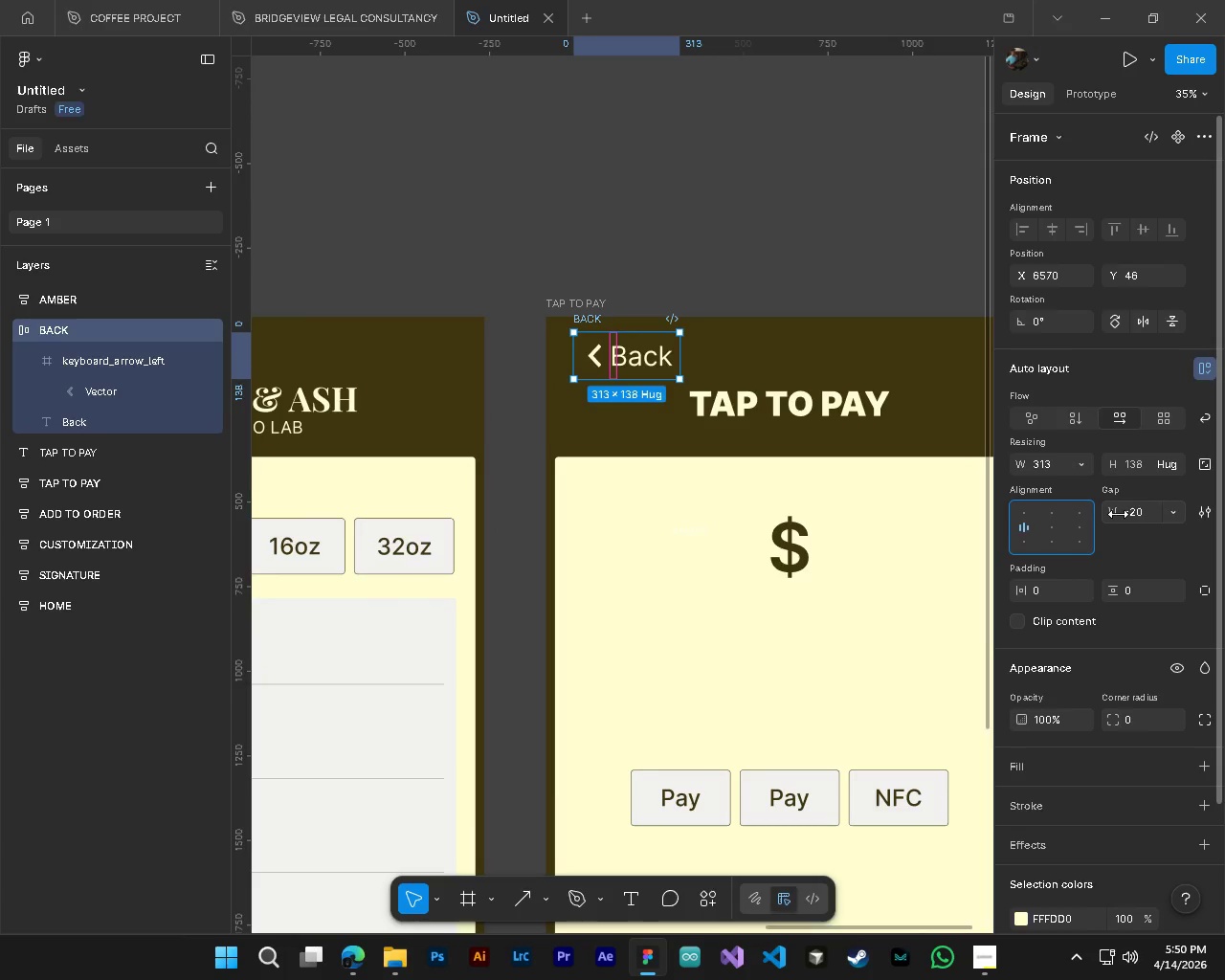 
left_click_drag(start_coordinate=[1118, 514], to_coordinate=[609, 484])
 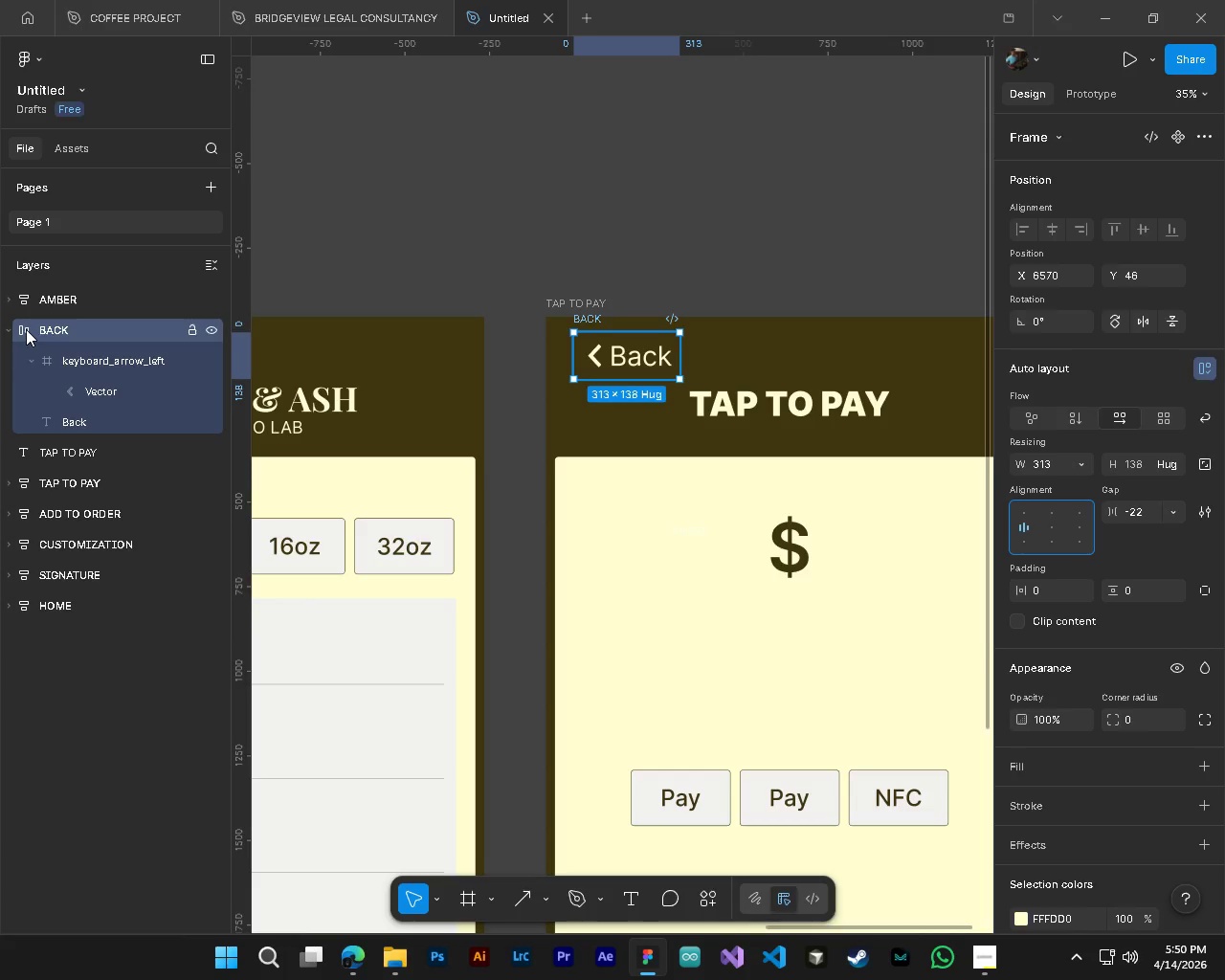 
left_click([7, 324])
 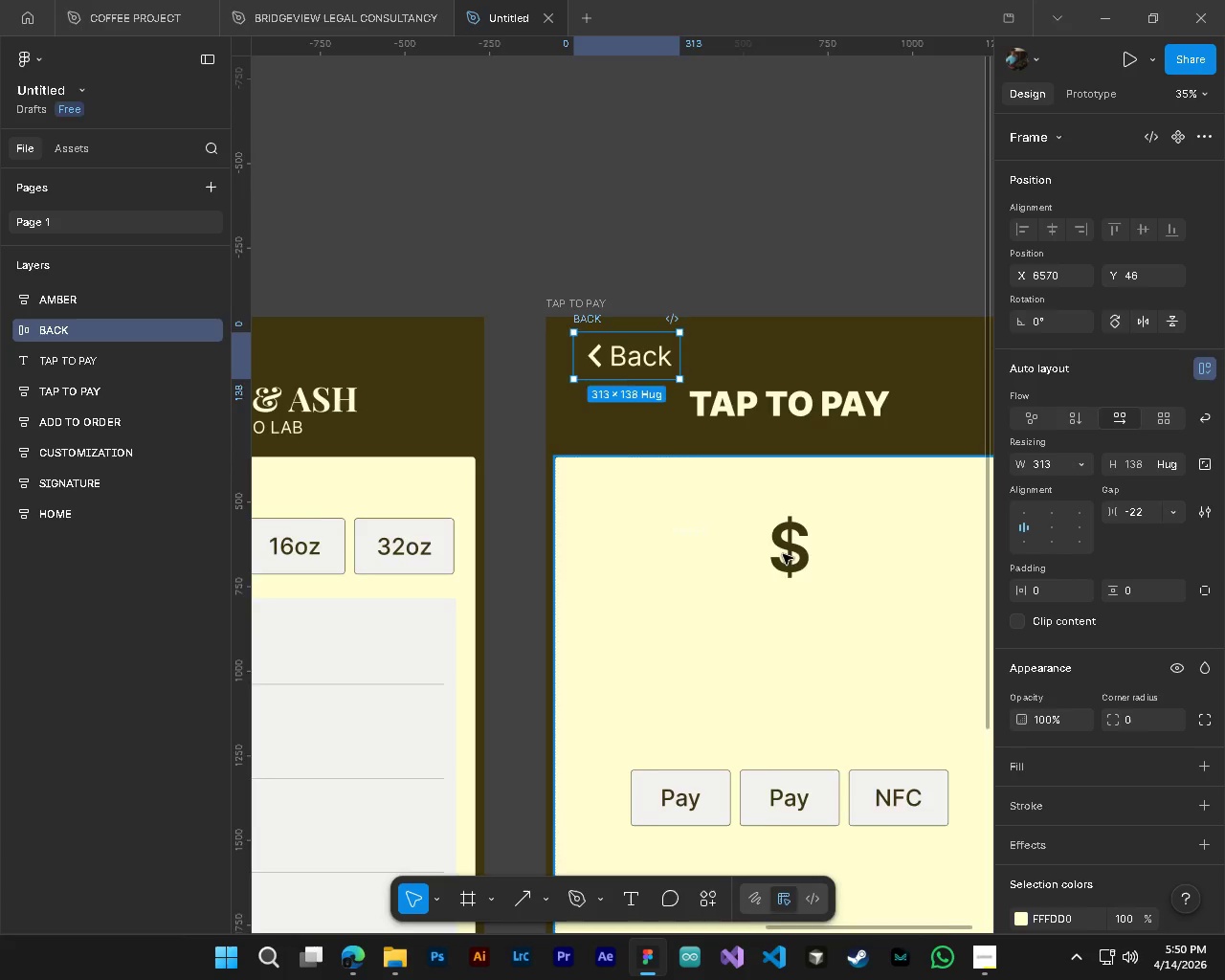 
key(Control+ControlLeft)
 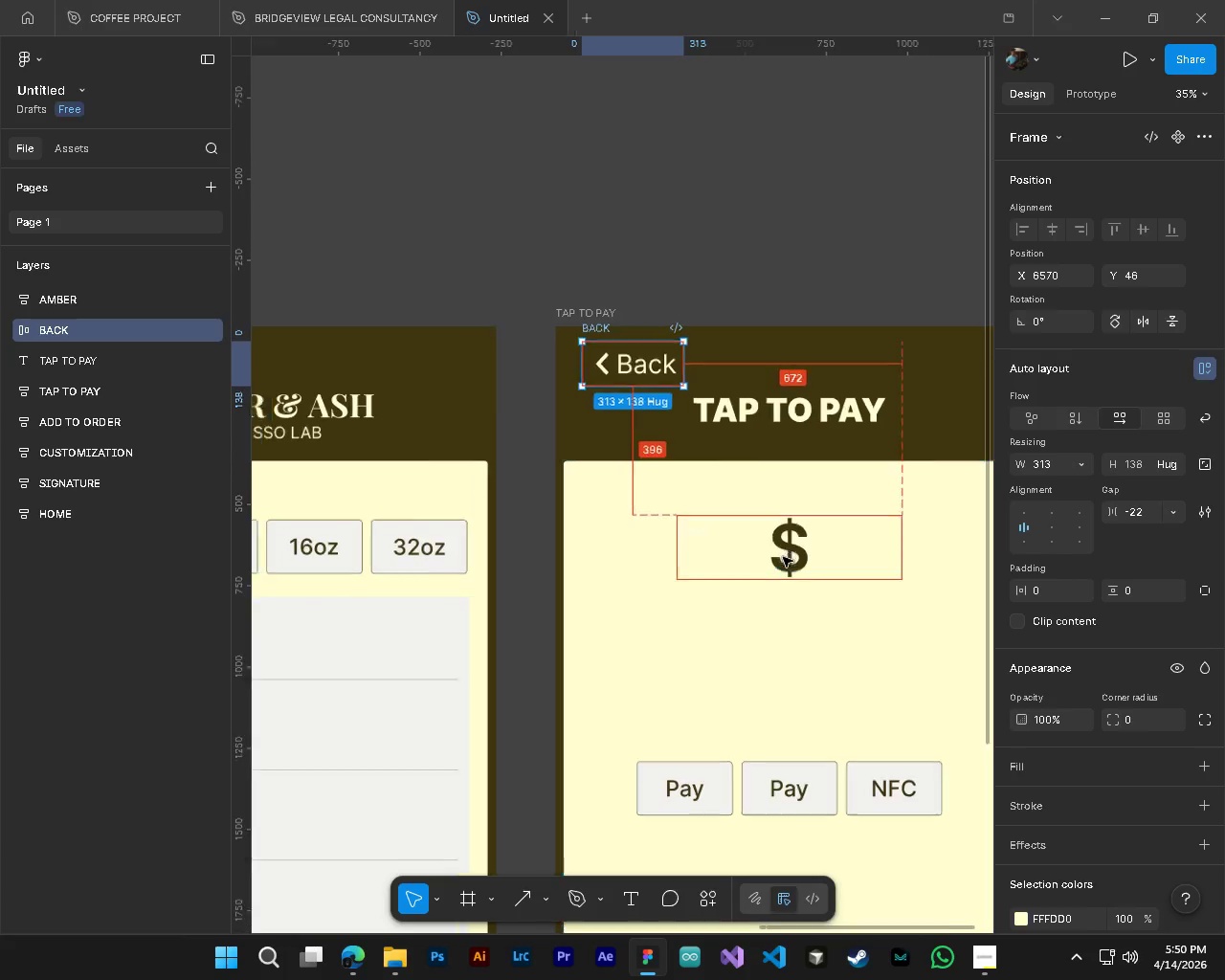 
key(Alt+Control+AltLeft)
 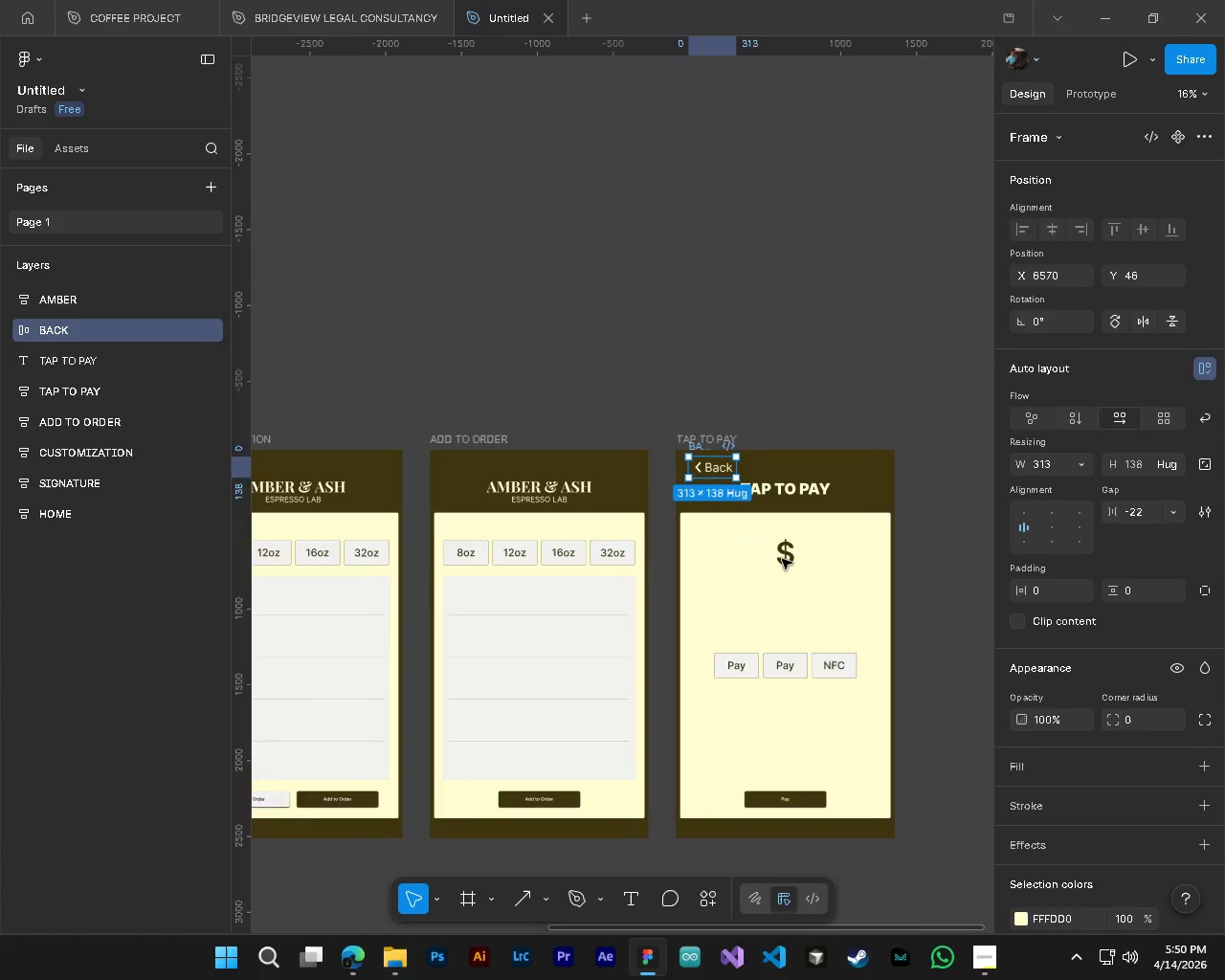 
key(Shift+ShiftLeft)
 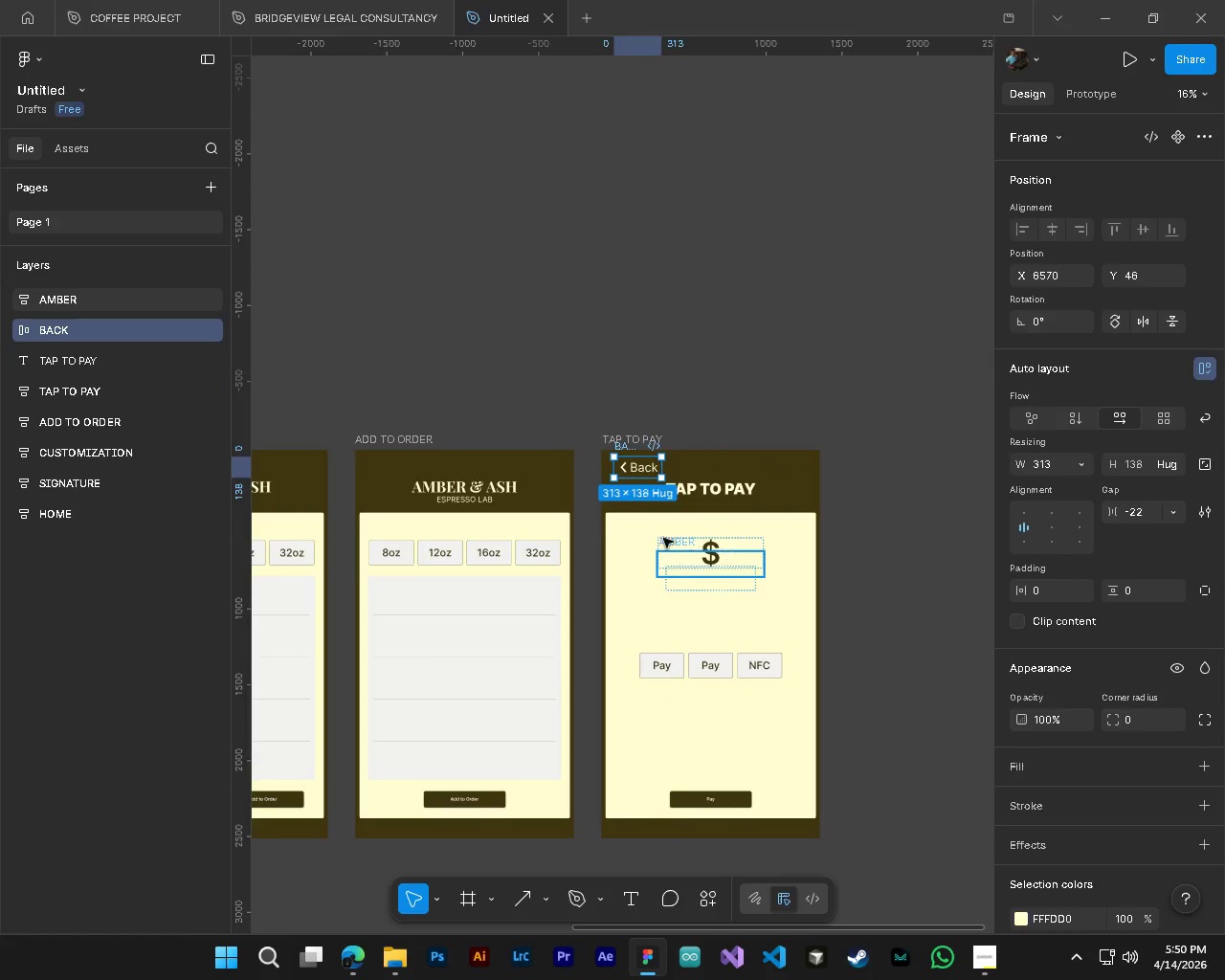 
hold_key(key=AltLeft, duration=0.58)
hold_key(key=ControlLeft, duration=0.58)
scroll: coordinate [652, 466], scroll_direction: down, amount: 1.0
 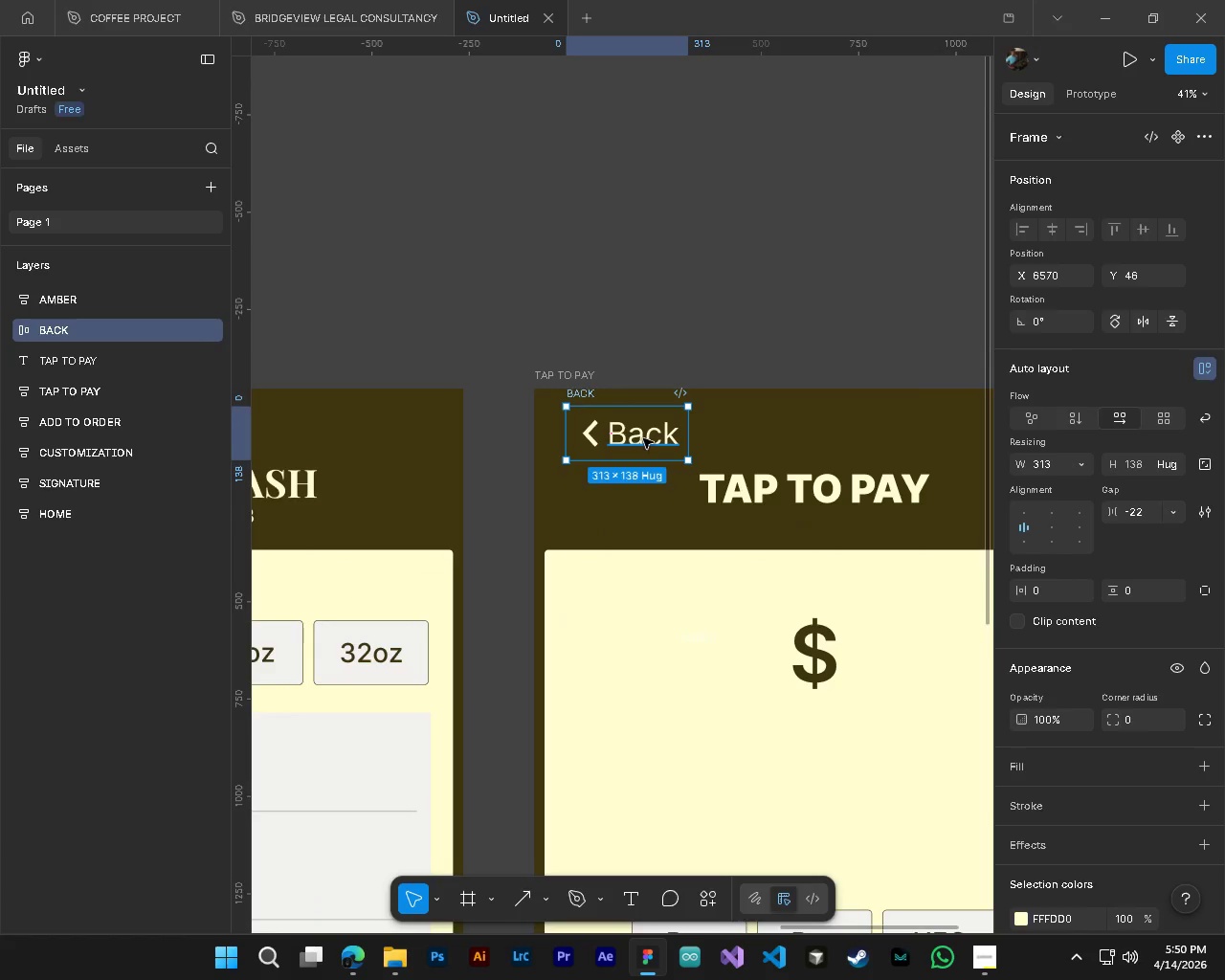 
left_click_drag(start_coordinate=[643, 438], to_coordinate=[643, 492])
 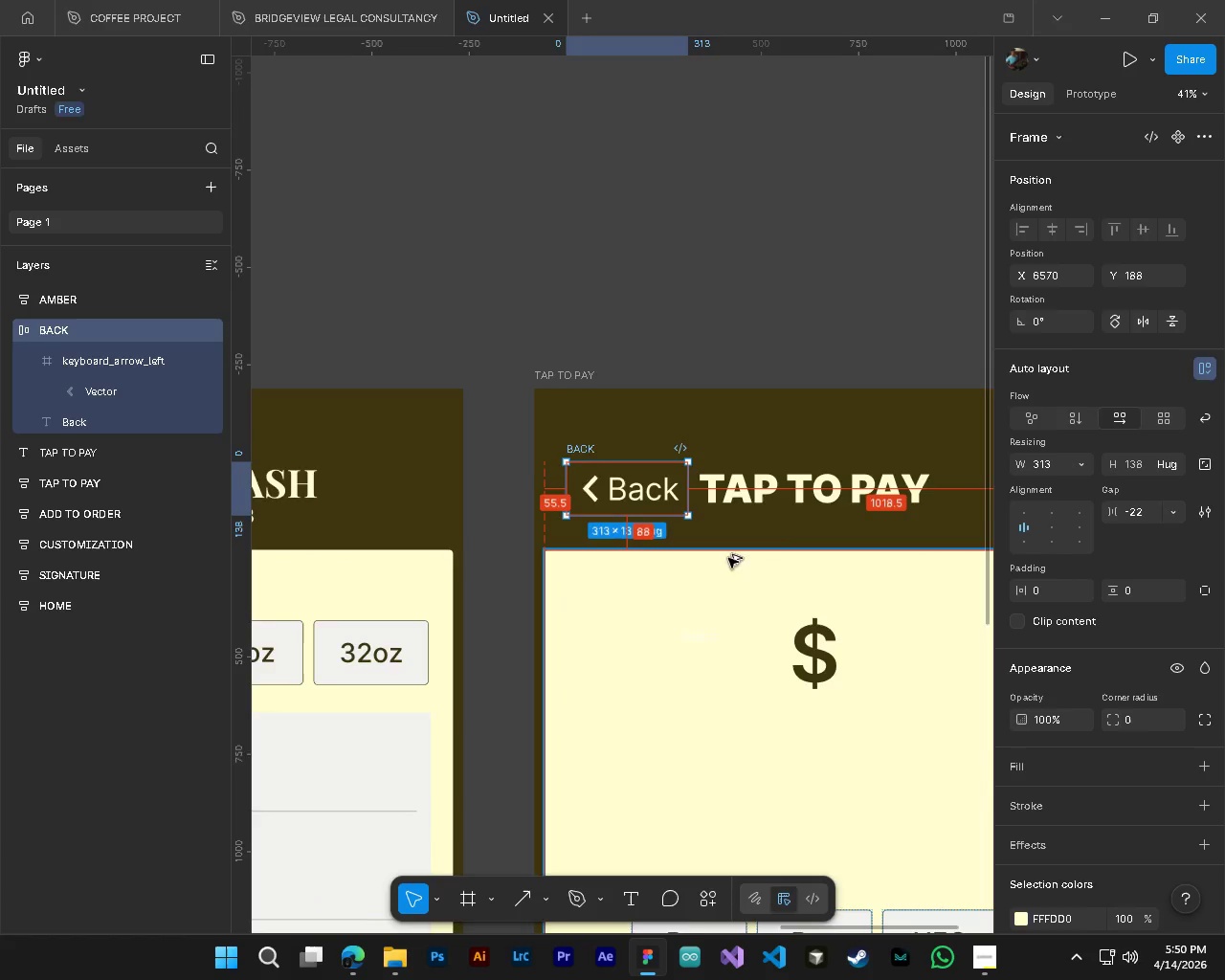 
hold_key(key=ControlLeft, duration=0.41)
hold_key(key=AltLeft, duration=0.38)
scroll: coordinate [739, 562], scroll_direction: down, amount: 5.0
 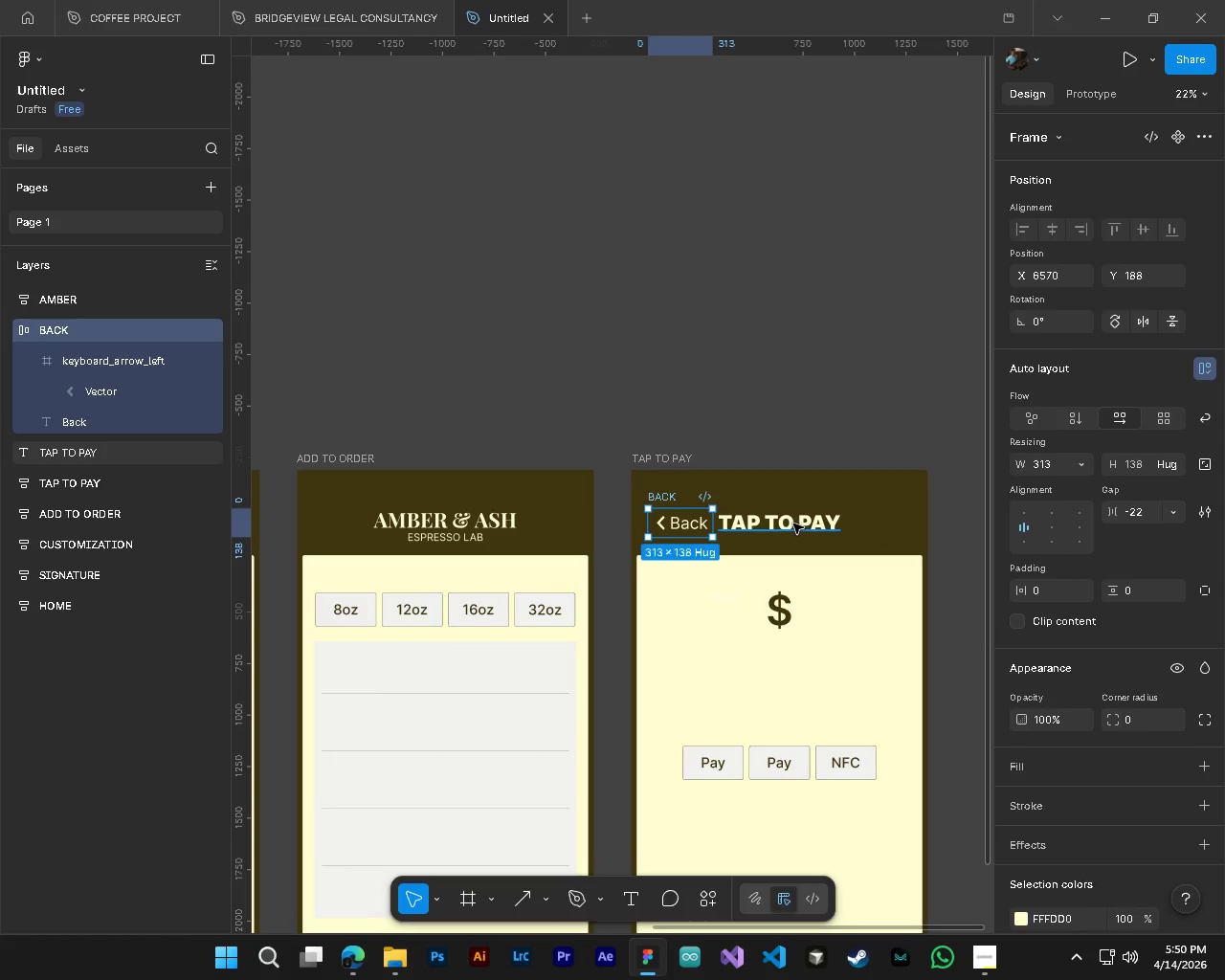 
key(Alt+Control+AltLeft)
 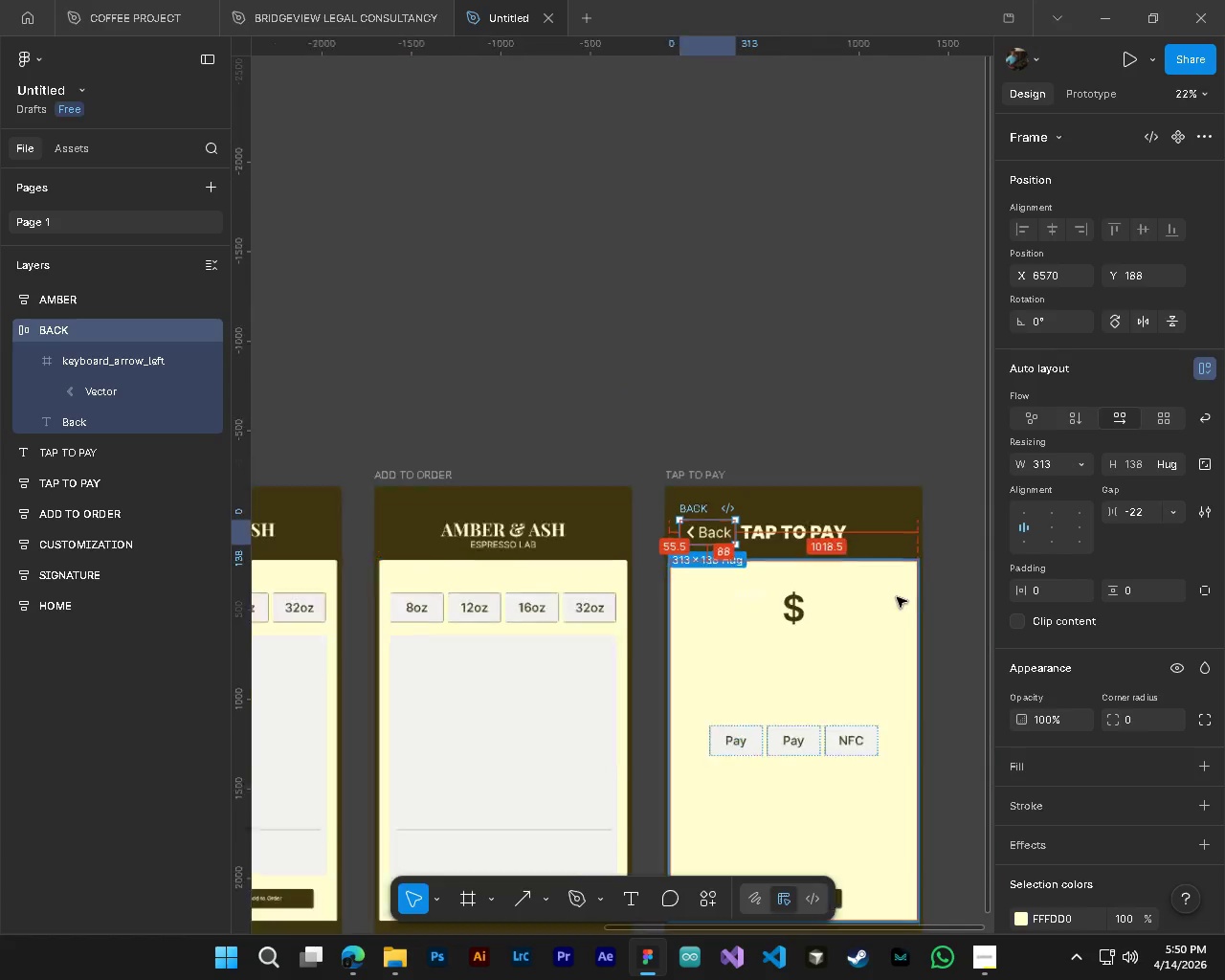 
key(Control+ControlLeft)
 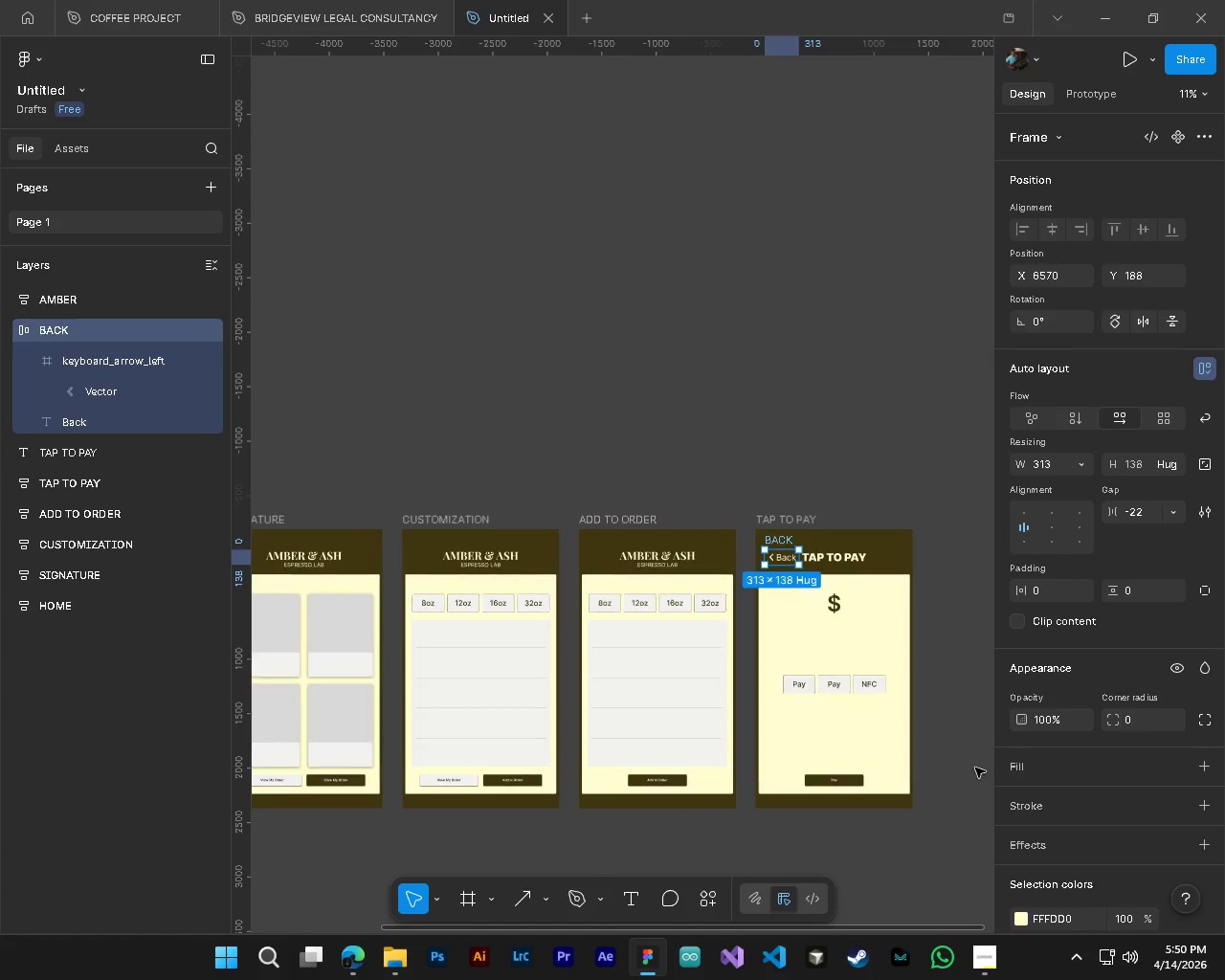 
hold_key(key=ShiftLeft, duration=0.48)
 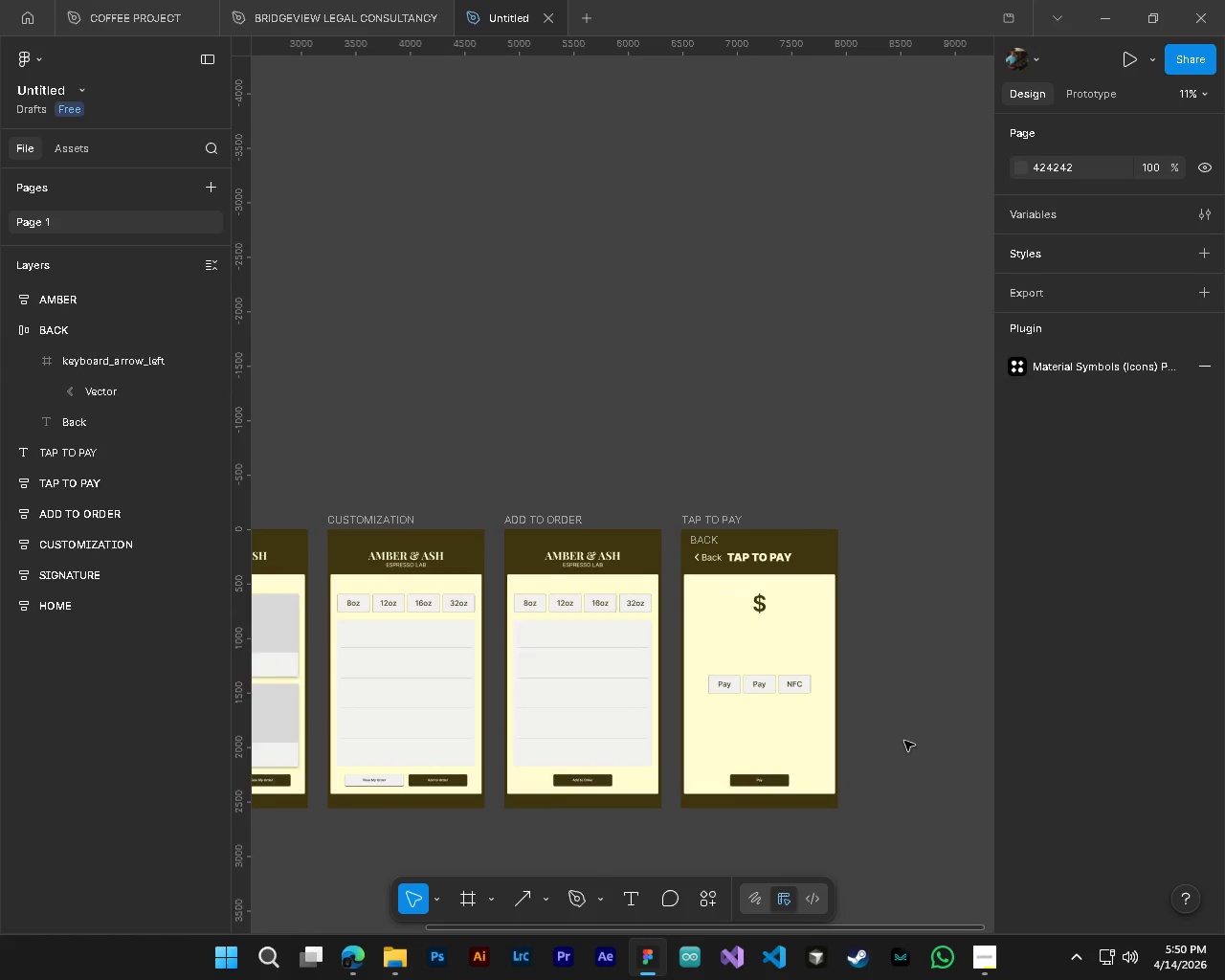 
scroll: coordinate [897, 597], scroll_direction: down, amount: 6.0
 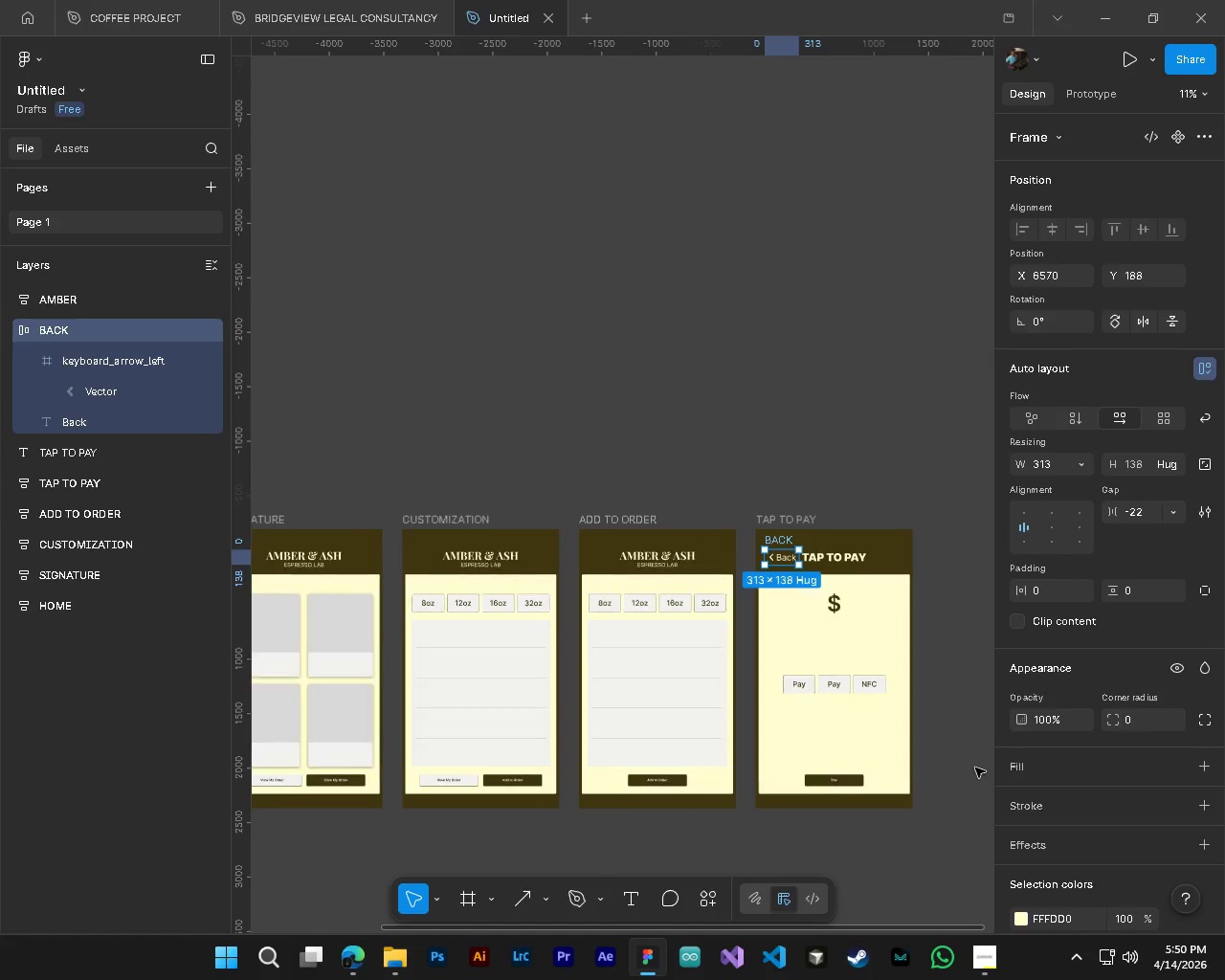 
left_click([897, 752])
 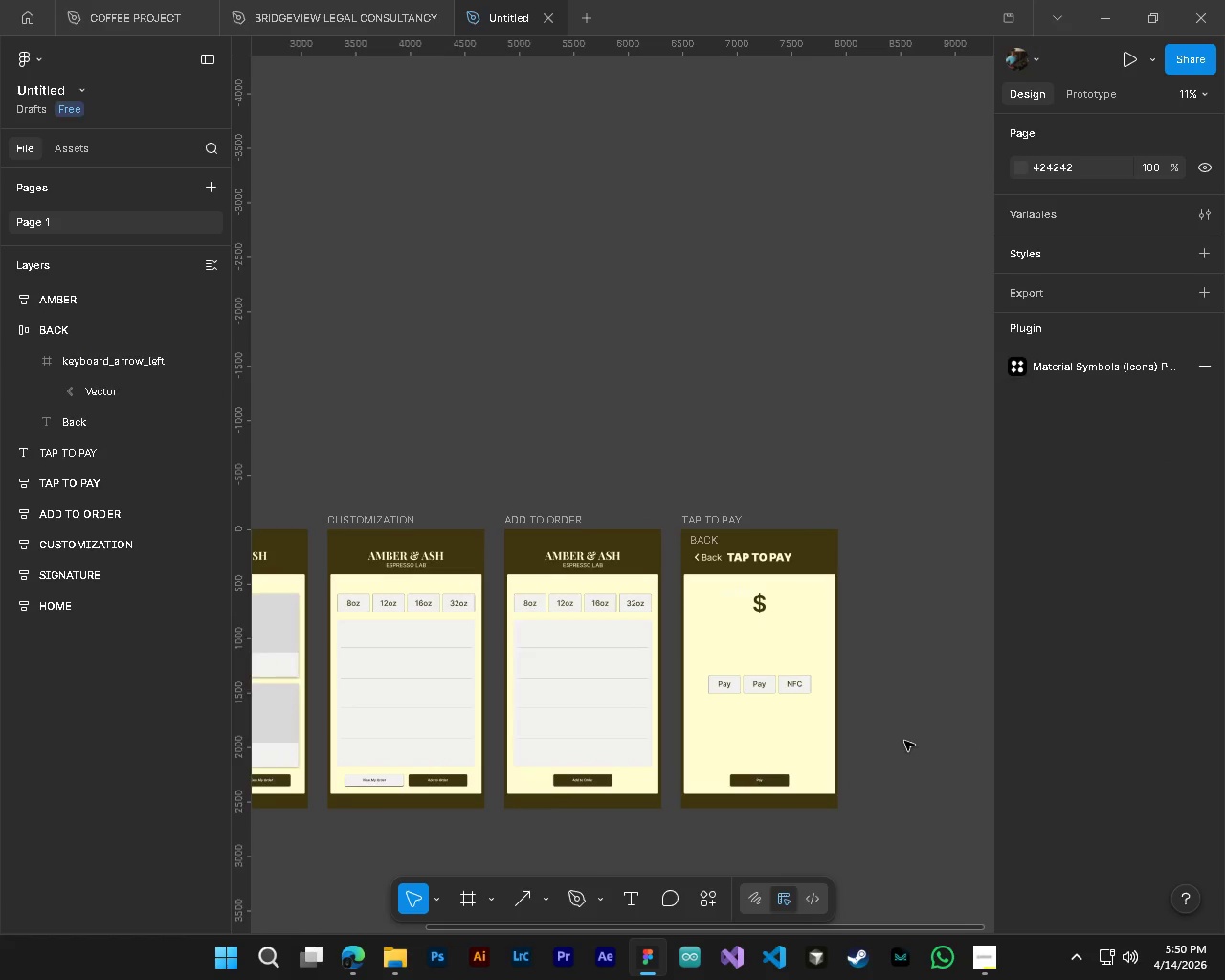 
scroll: coordinate [969, 790], scroll_direction: down, amount: 3.0
 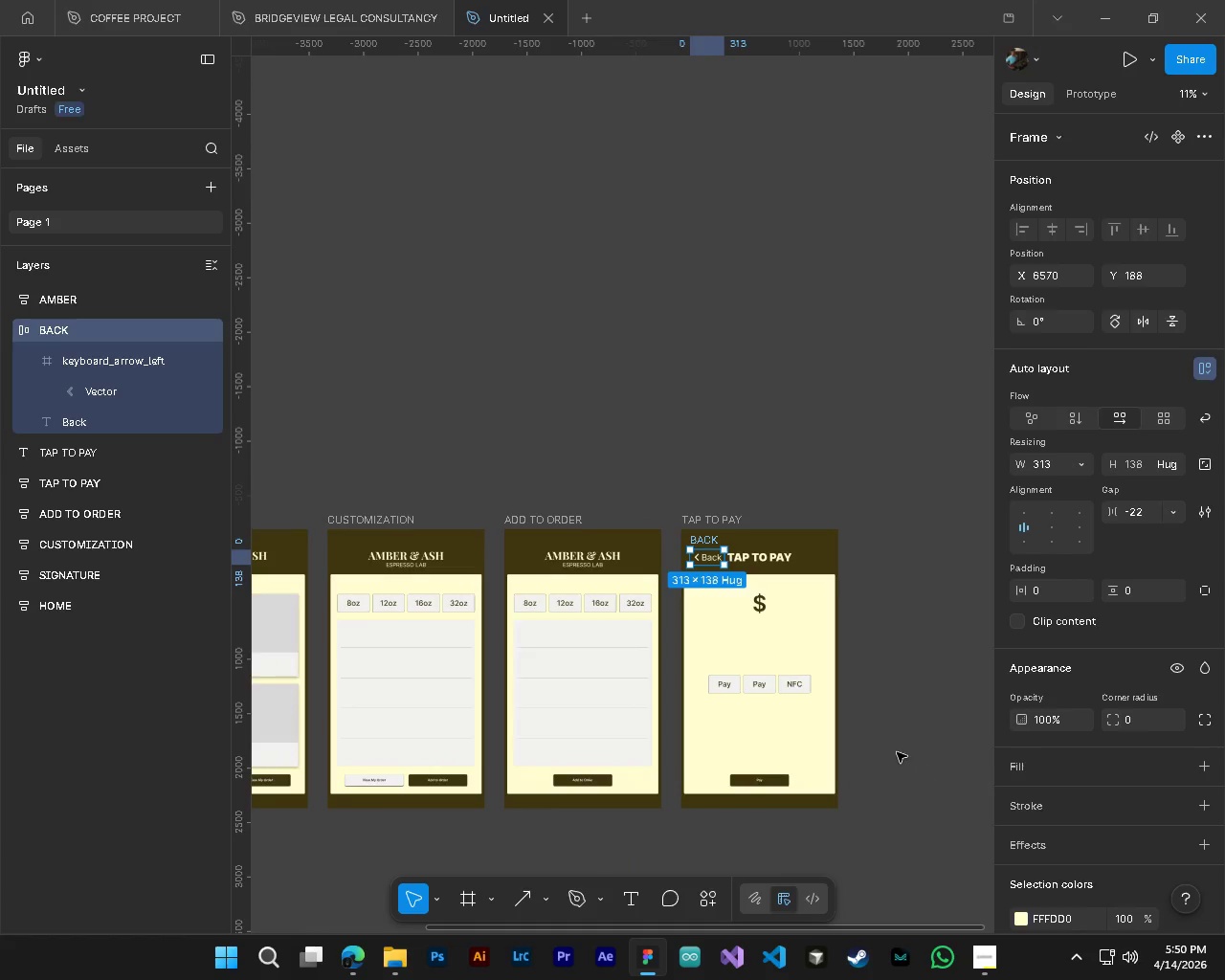 
hold_key(key=AltLeft, duration=0.55)
 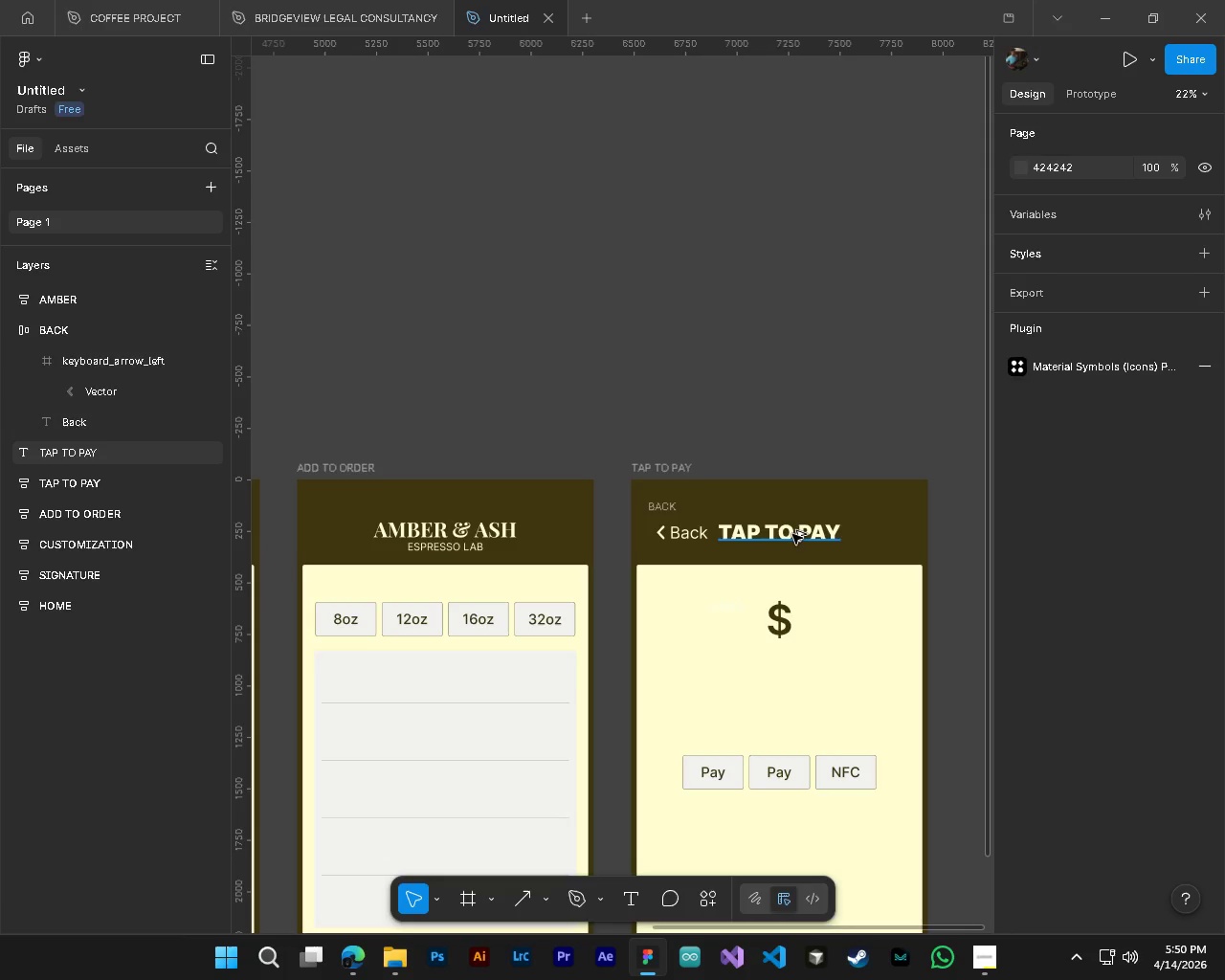 
hold_key(key=ControlLeft, duration=0.58)
 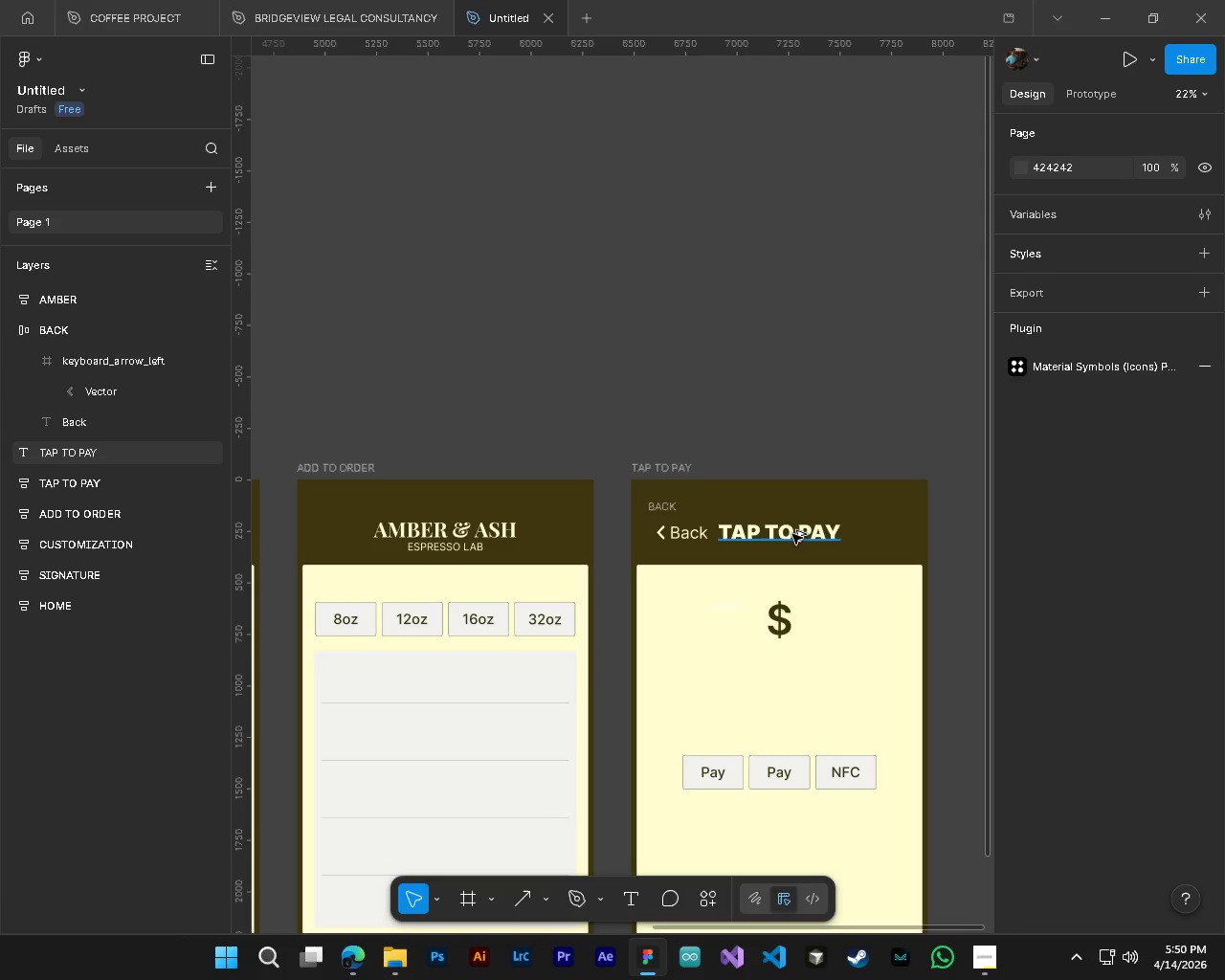 
hold_key(key=AltLeft, duration=0.45)
 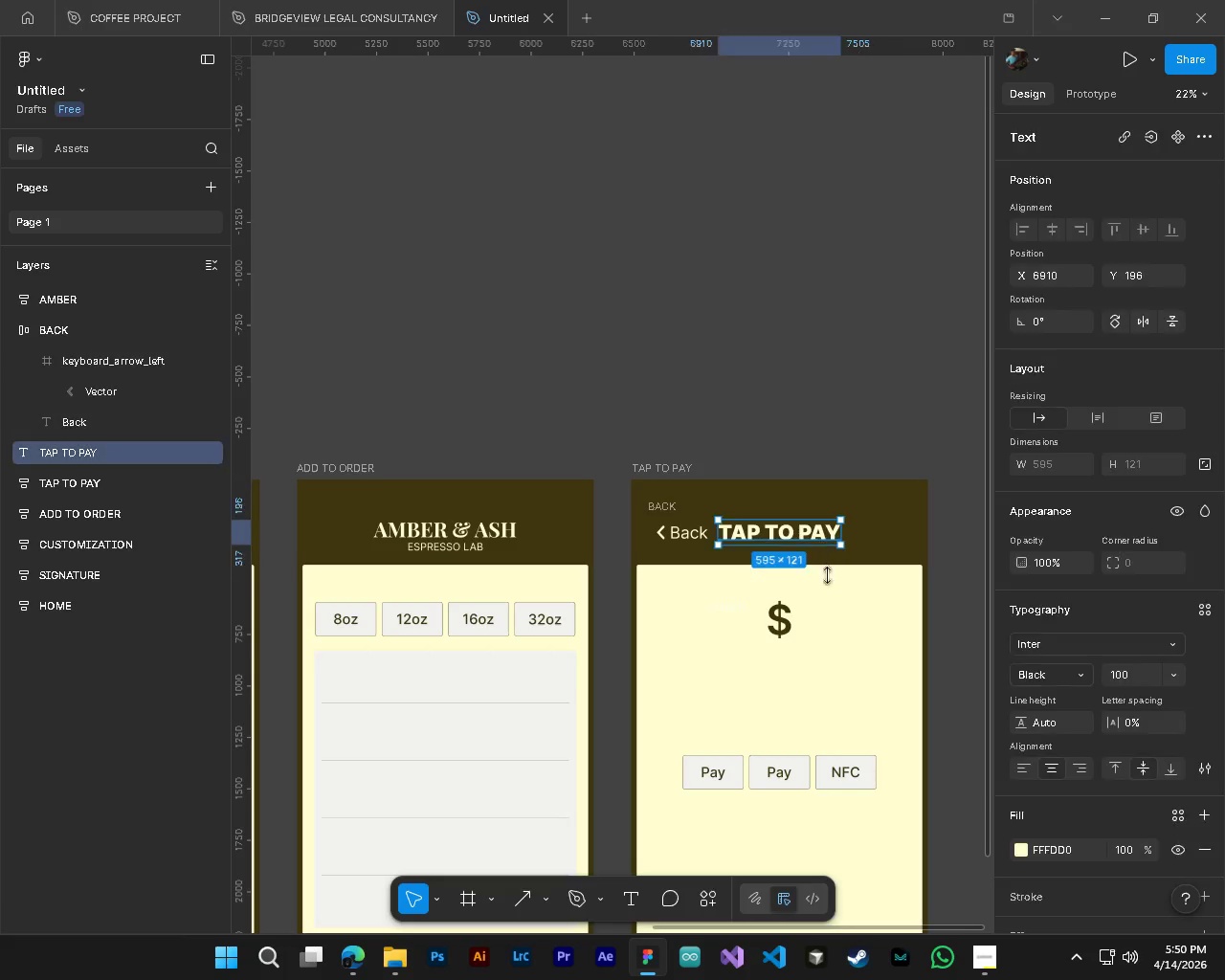 
hold_key(key=ControlLeft, duration=0.47)
 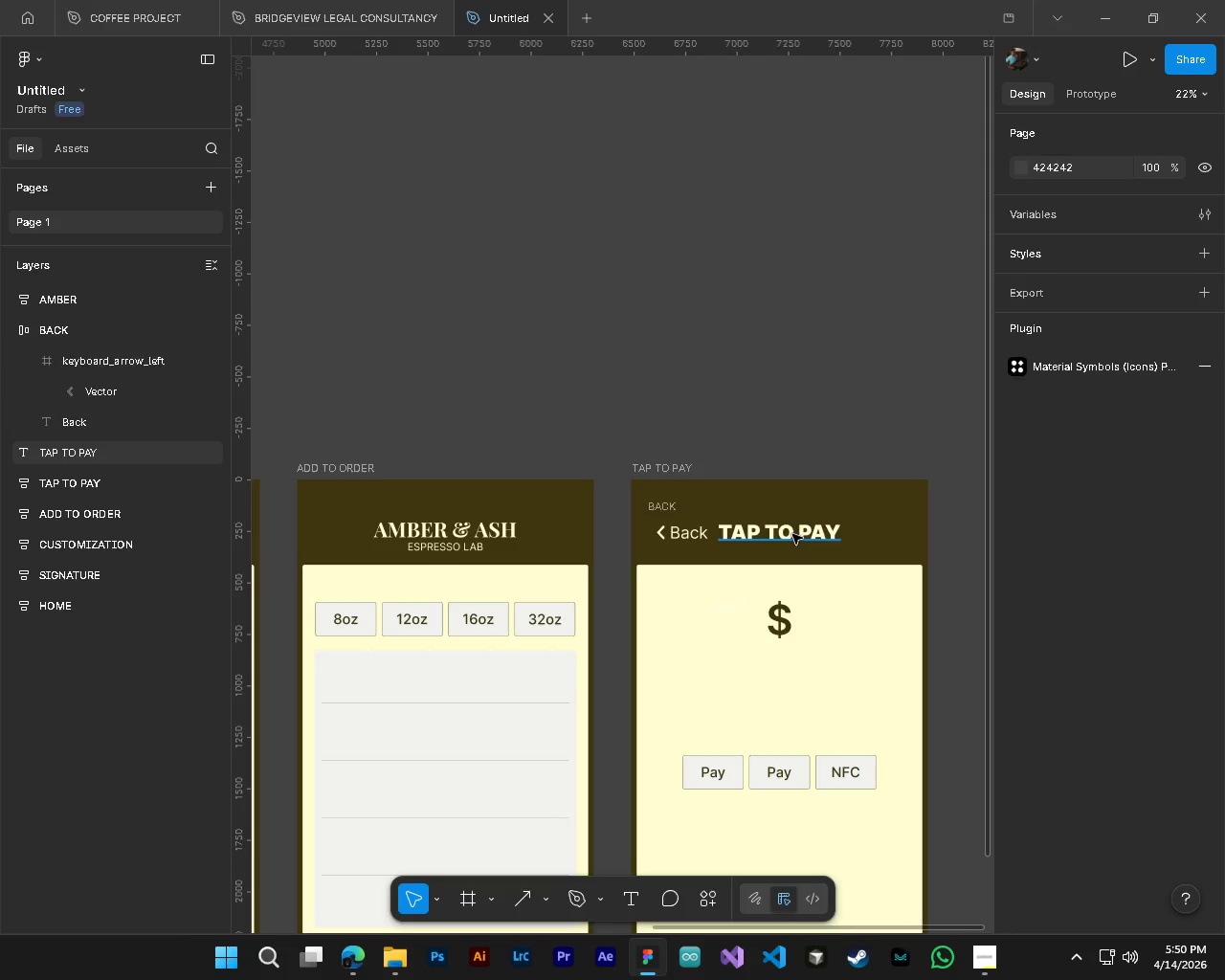 
scroll: coordinate [737, 586], scroll_direction: up, amount: 5.0
 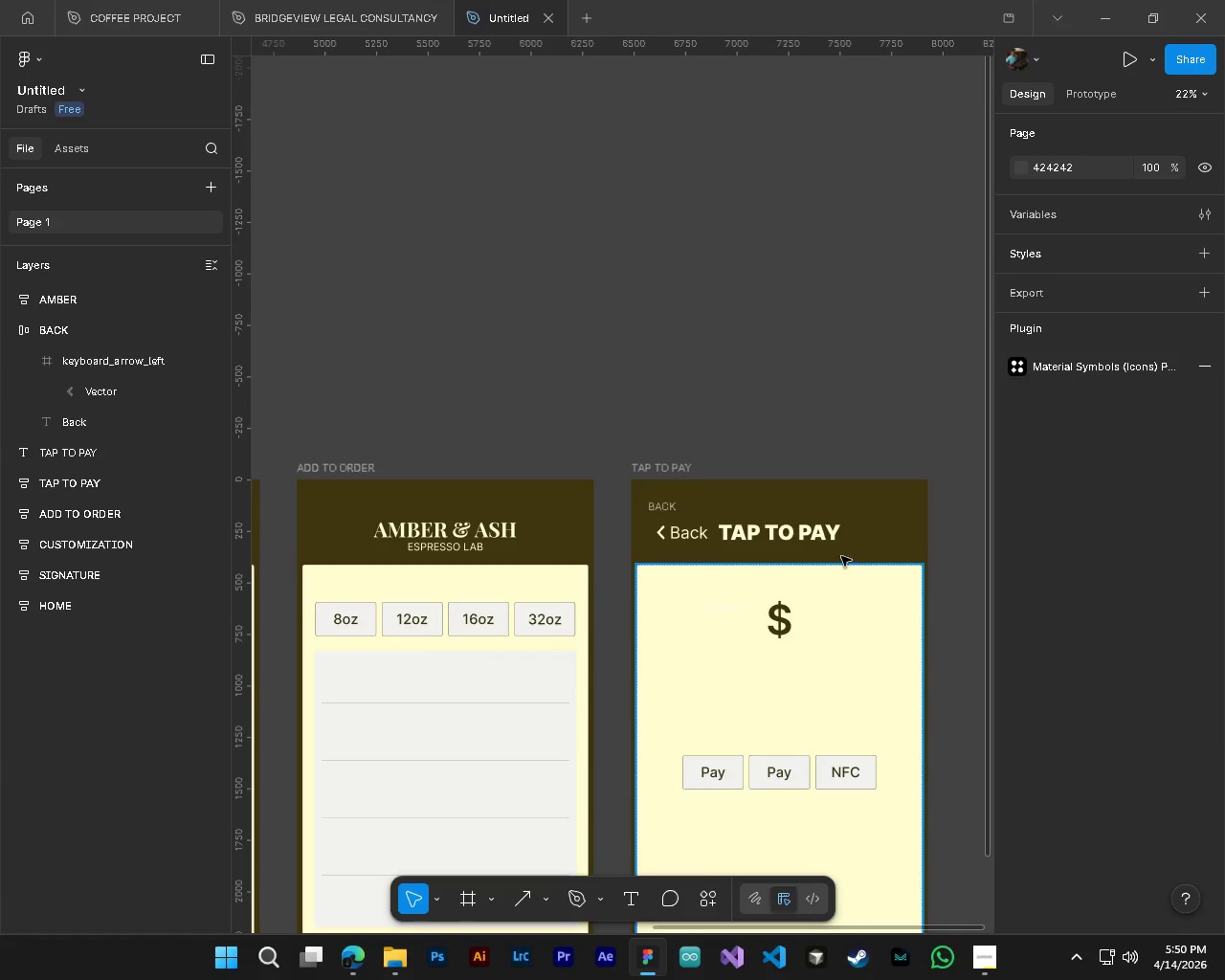 
left_click([792, 534])
 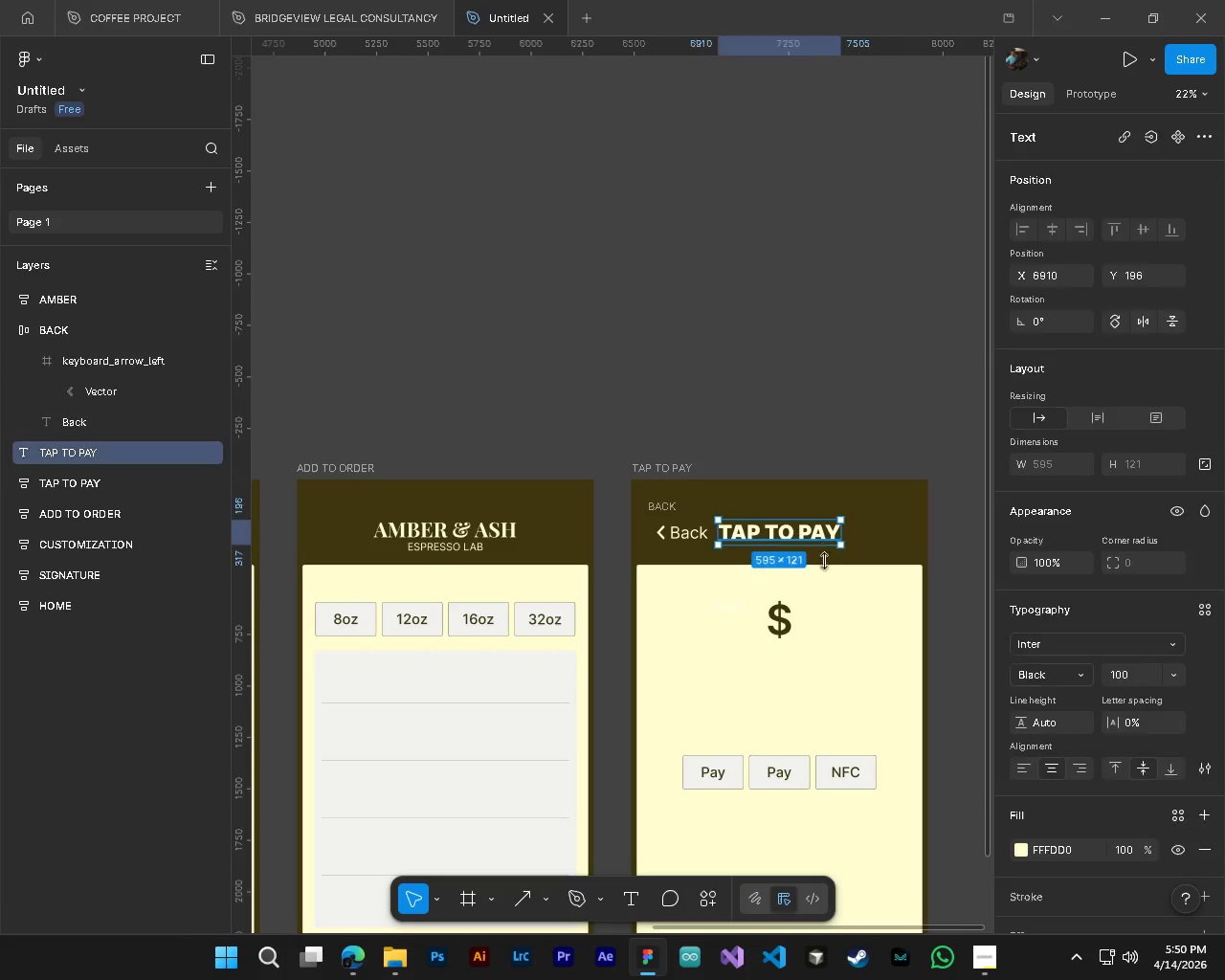 
hold_key(key=ControlLeft, duration=0.33)
hold_key(key=AltLeft, duration=0.31)
scroll: coordinate [799, 571], scroll_direction: up, amount: 5.0
 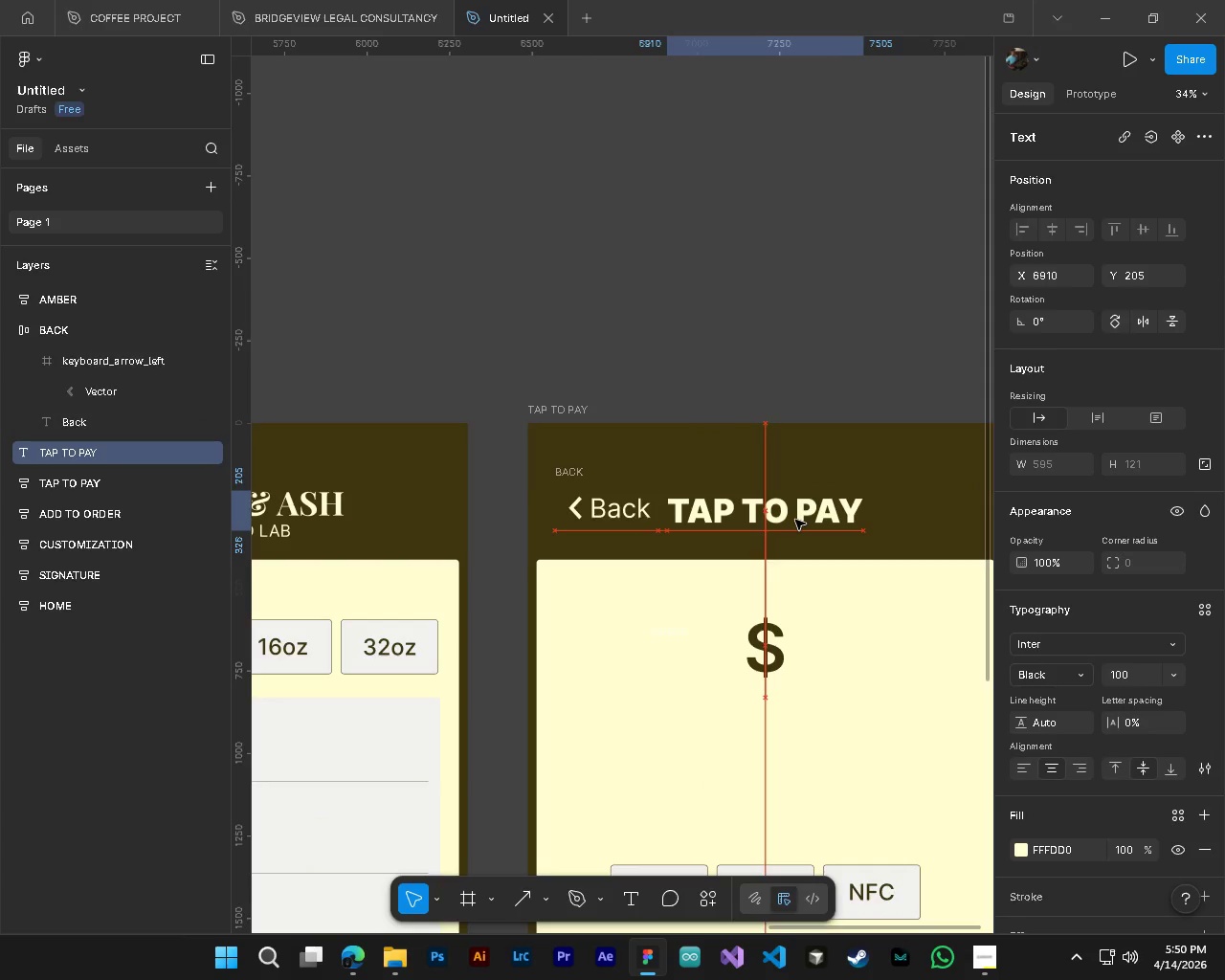 
wait(5.96)
 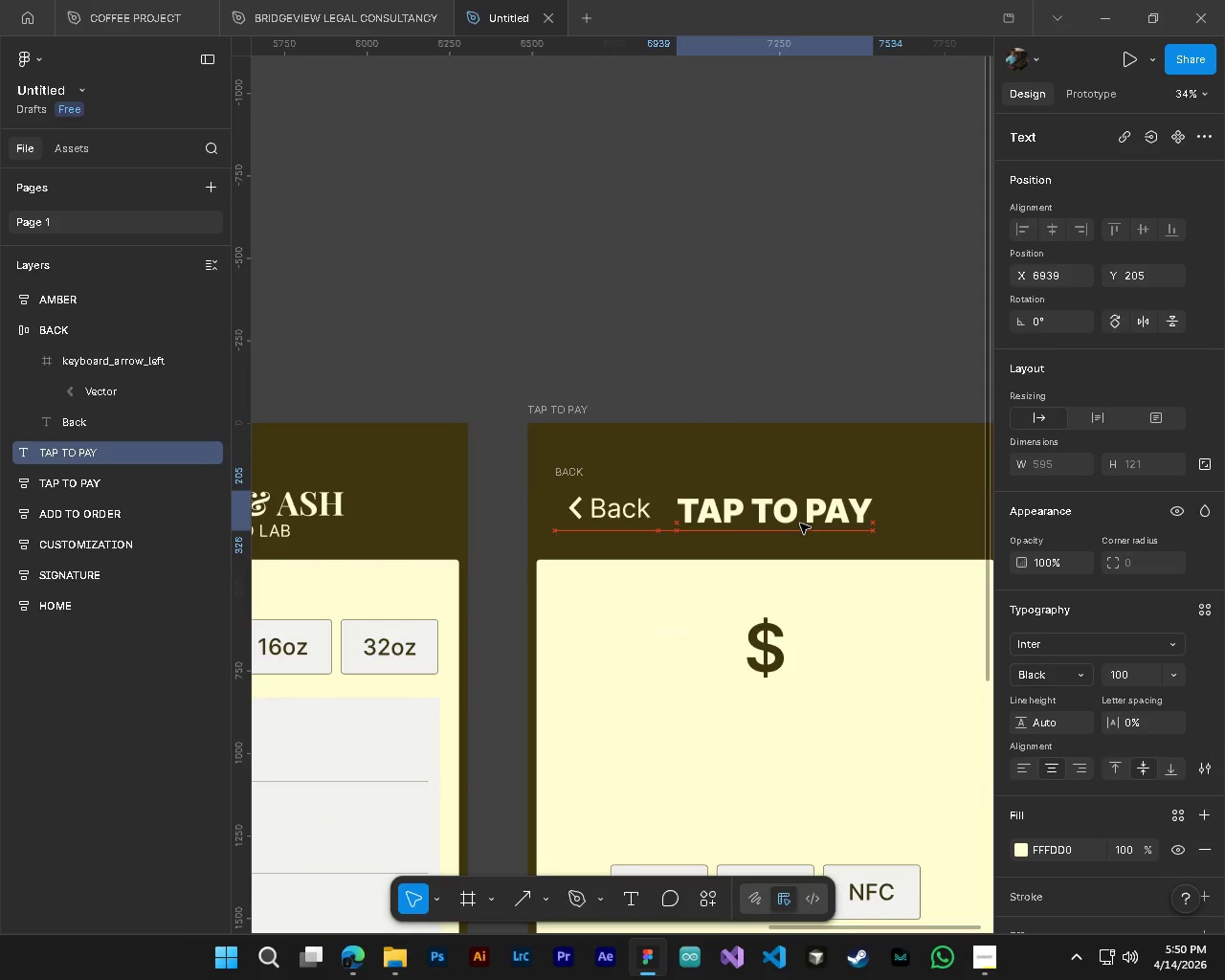 
hold_key(key=ControlLeft, duration=0.36)
hold_key(key=AltLeft, duration=0.31)
scroll: coordinate [799, 570], scroll_direction: down, amount: 4.0
 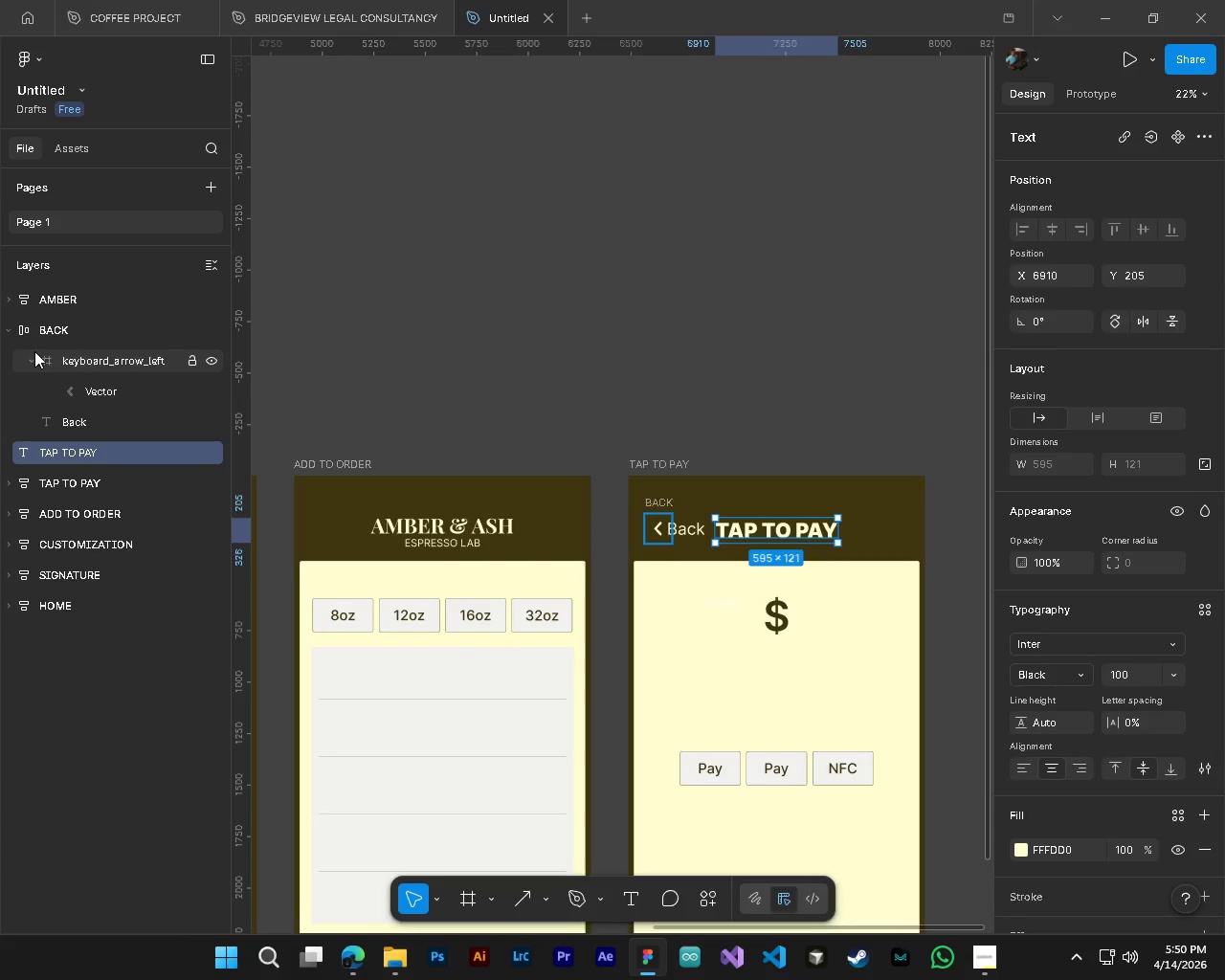 
double_click([40, 335])
 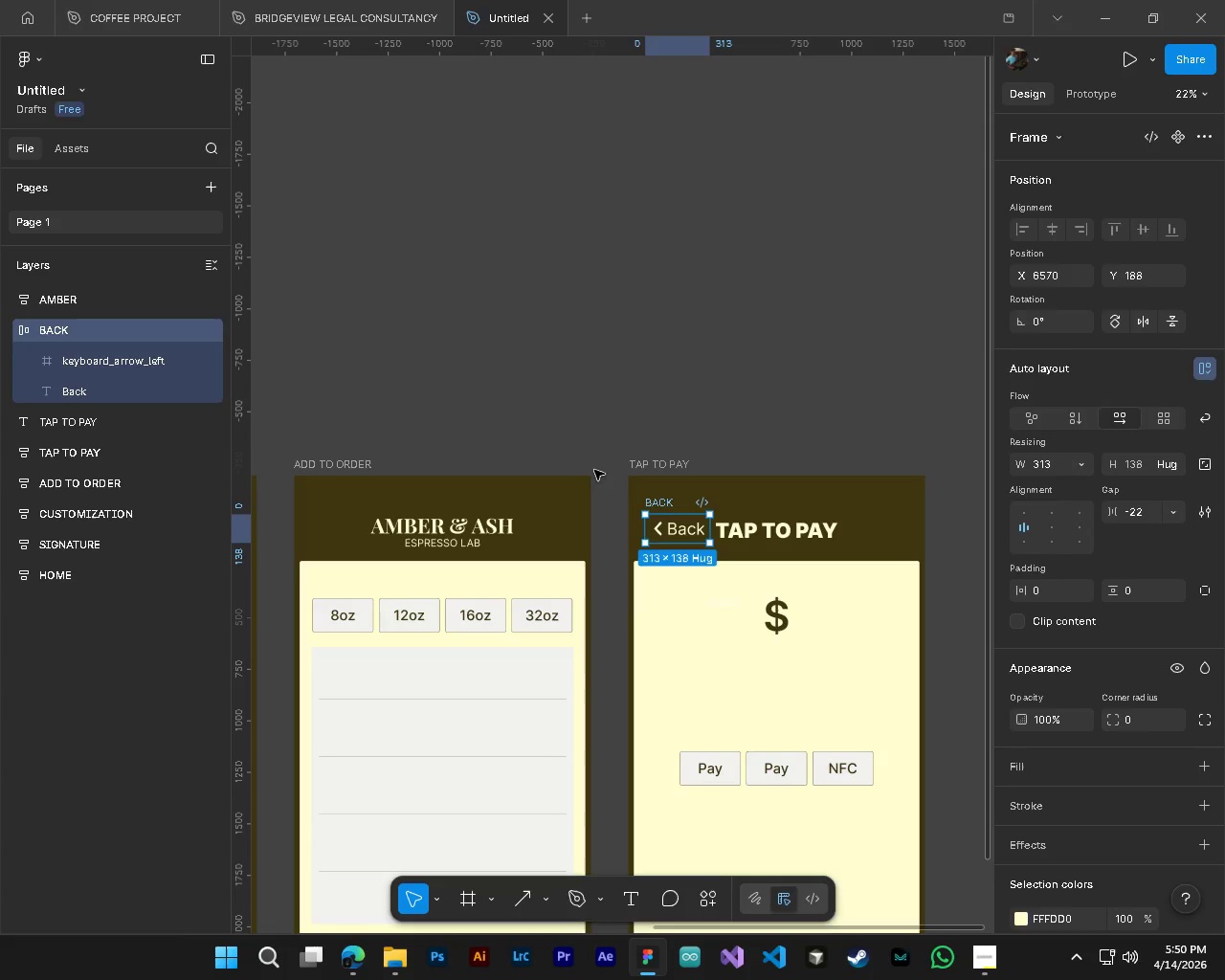 
hold_key(key=ControlLeft, duration=0.39)
hold_key(key=AltLeft, duration=0.38)
scroll: coordinate [667, 548], scroll_direction: up, amount: 3.0
 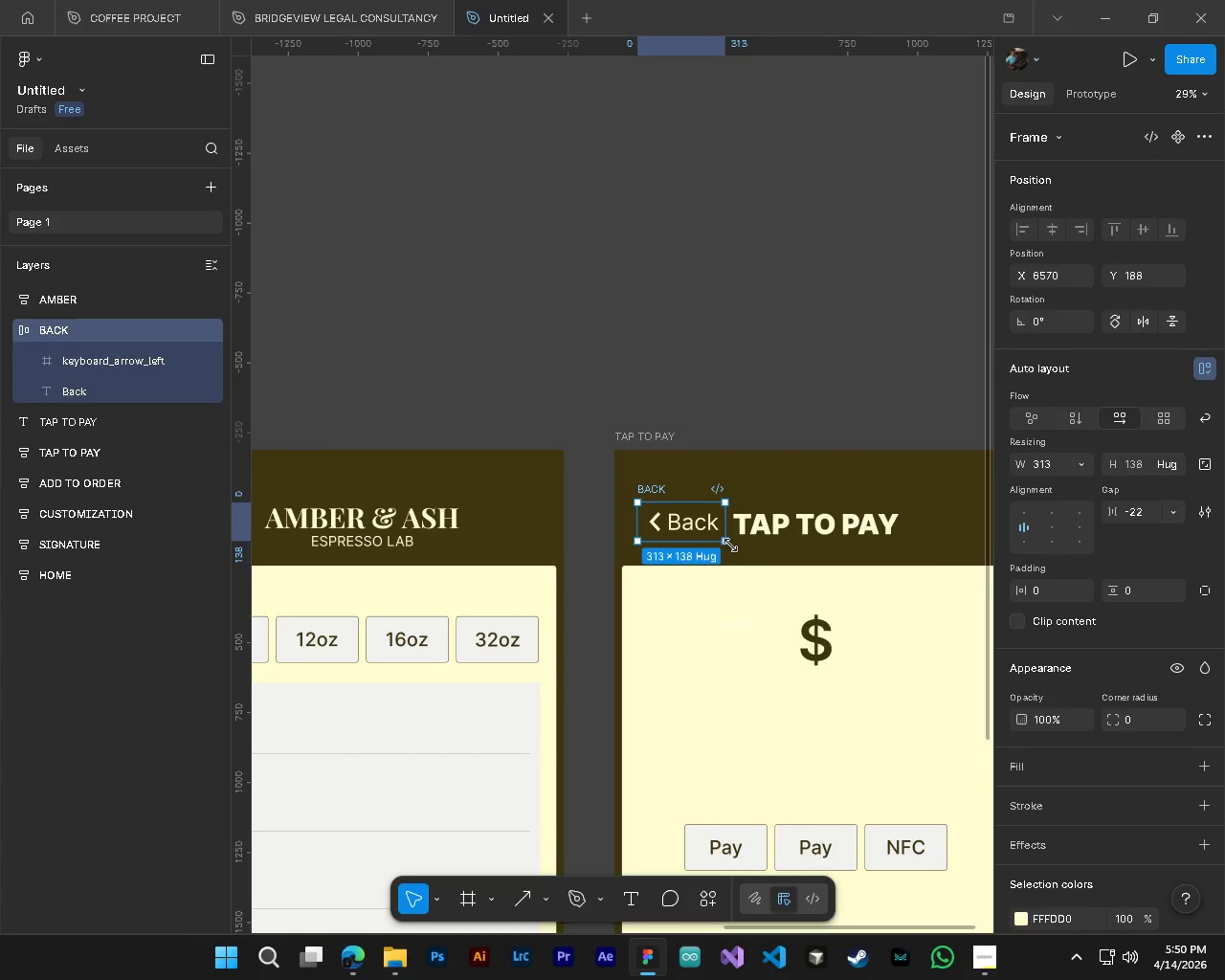 
left_click_drag(start_coordinate=[730, 546], to_coordinate=[709, 532])
 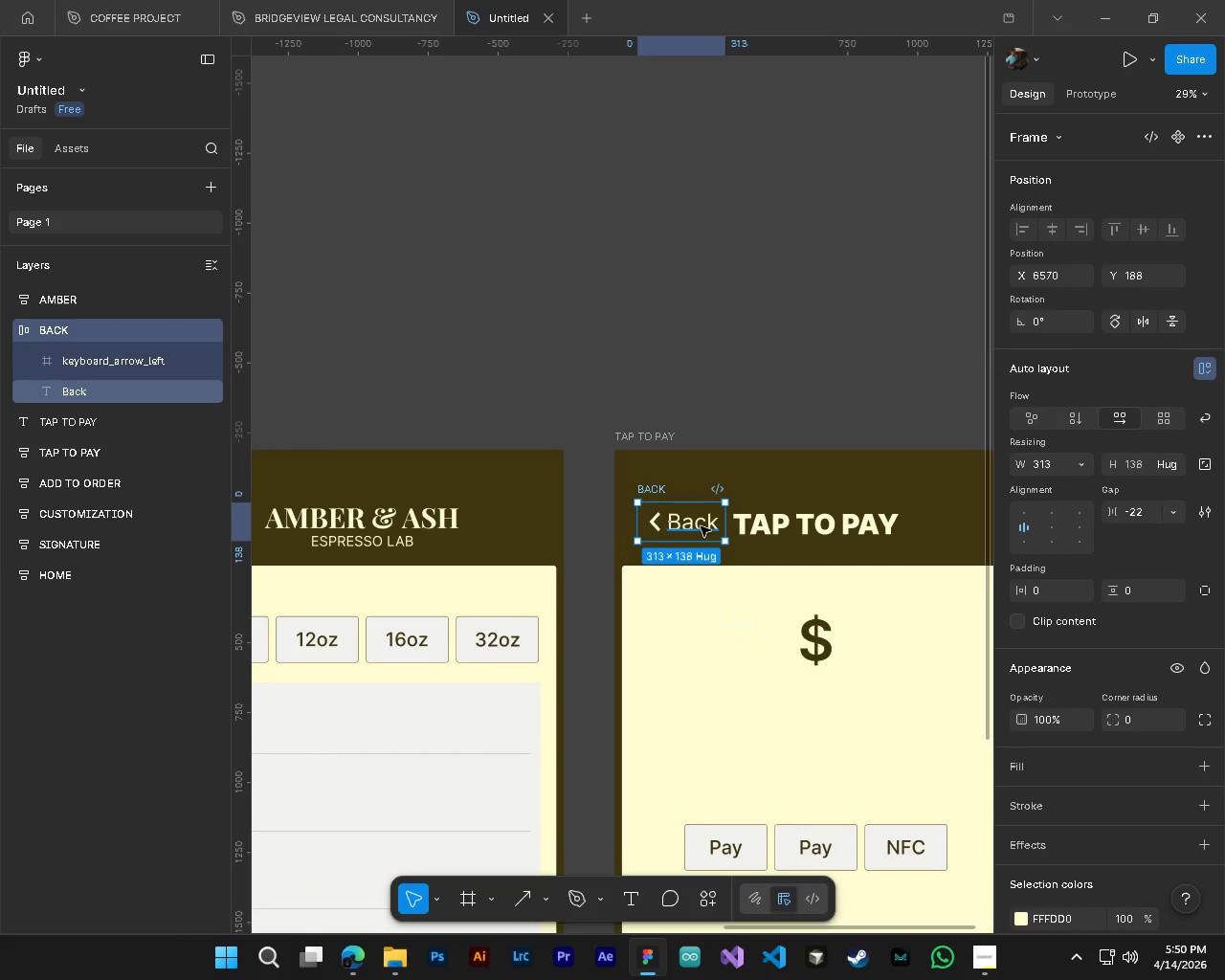 
key(Control+Z)
 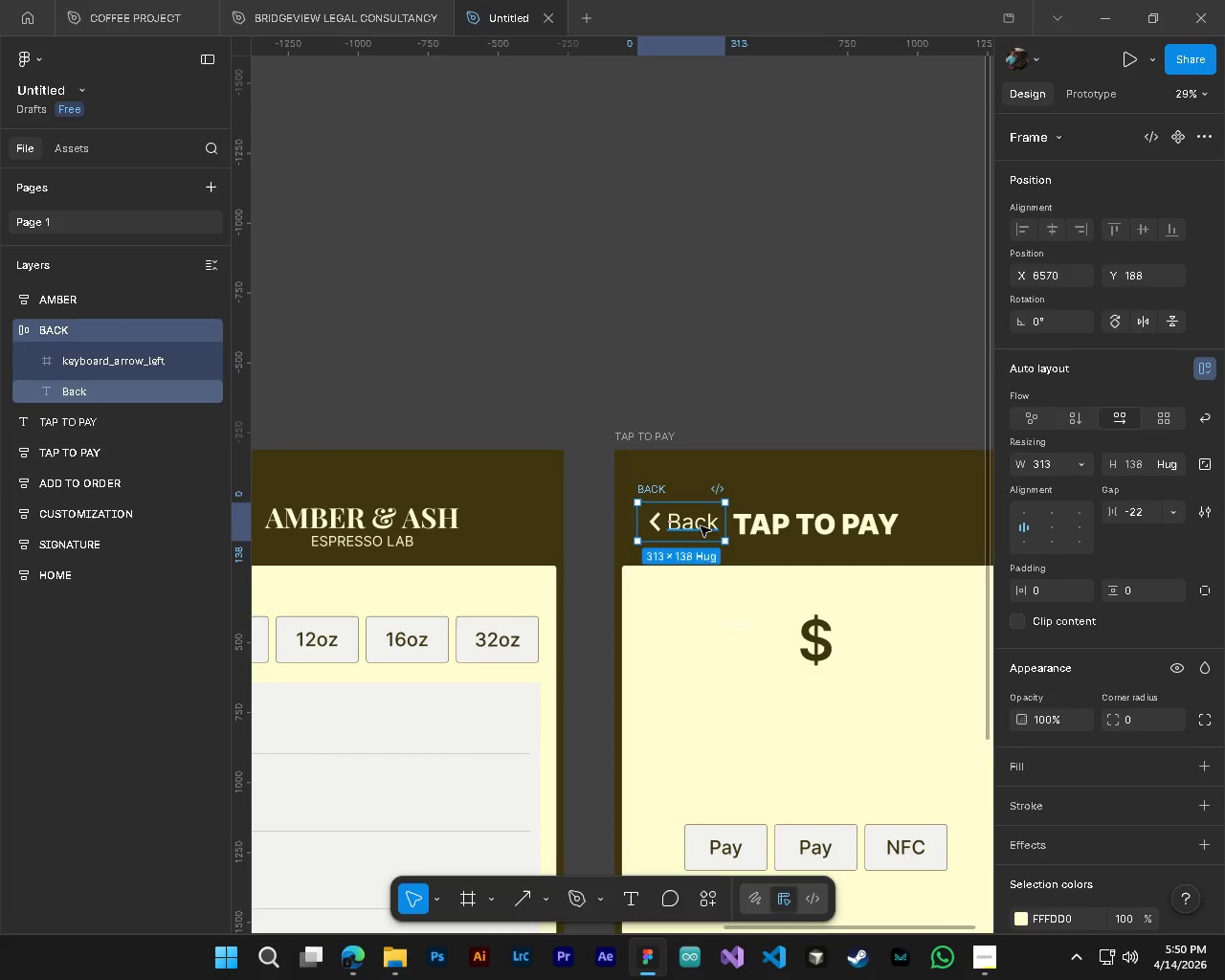 
hold_key(key=ControlLeft, duration=0.52)
left_click([701, 526])
 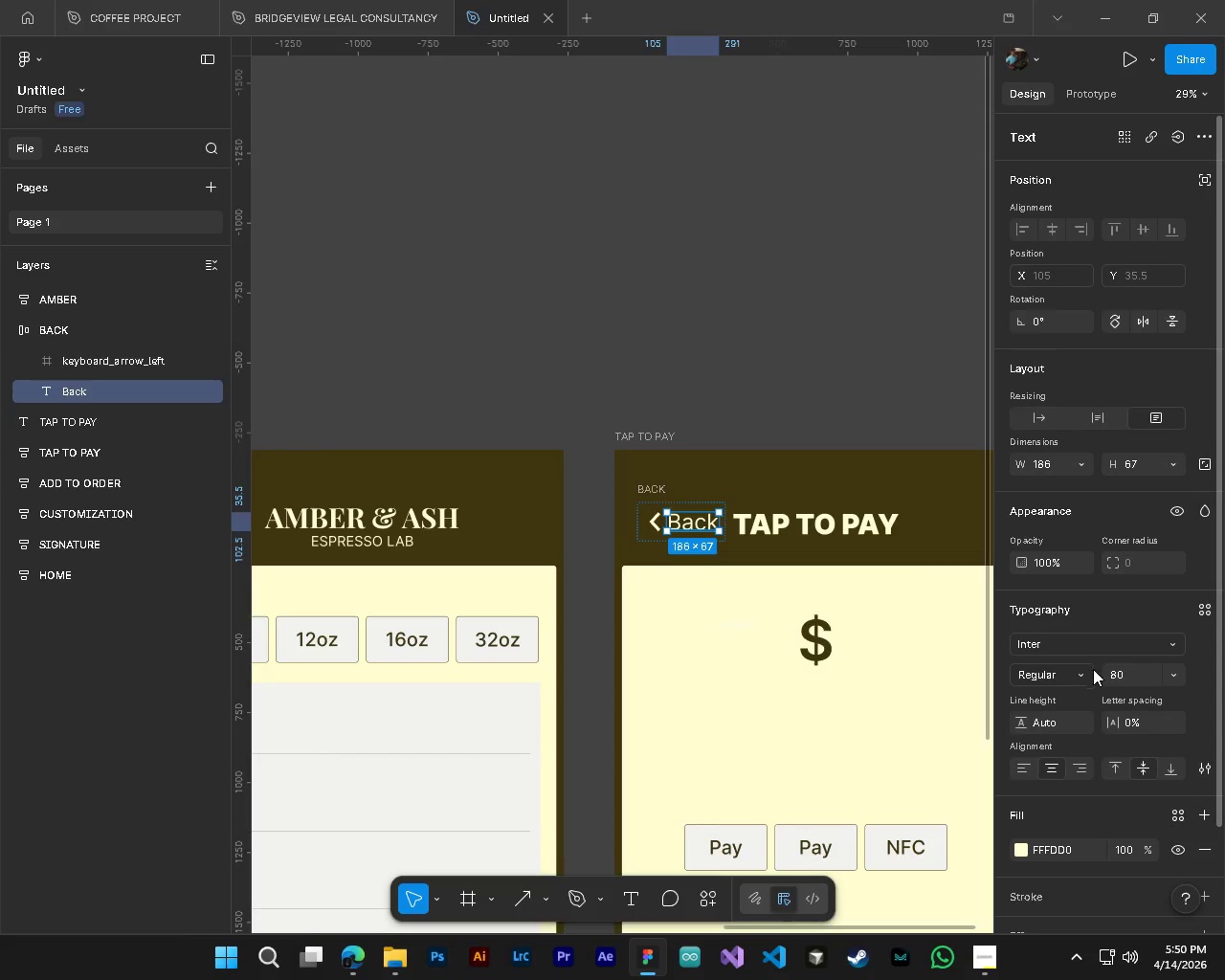 
left_click([1124, 671])
 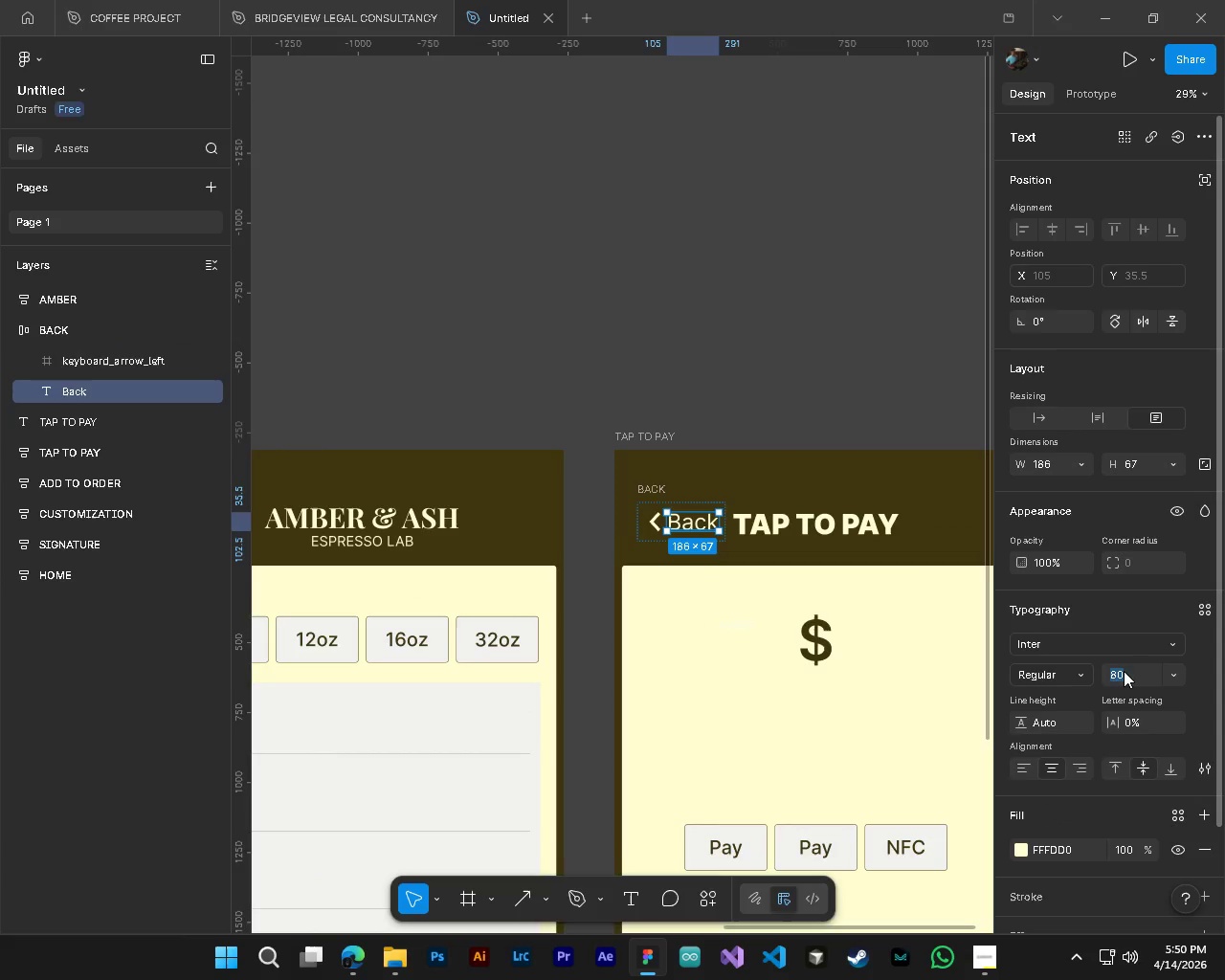 
key(Numpad7)
 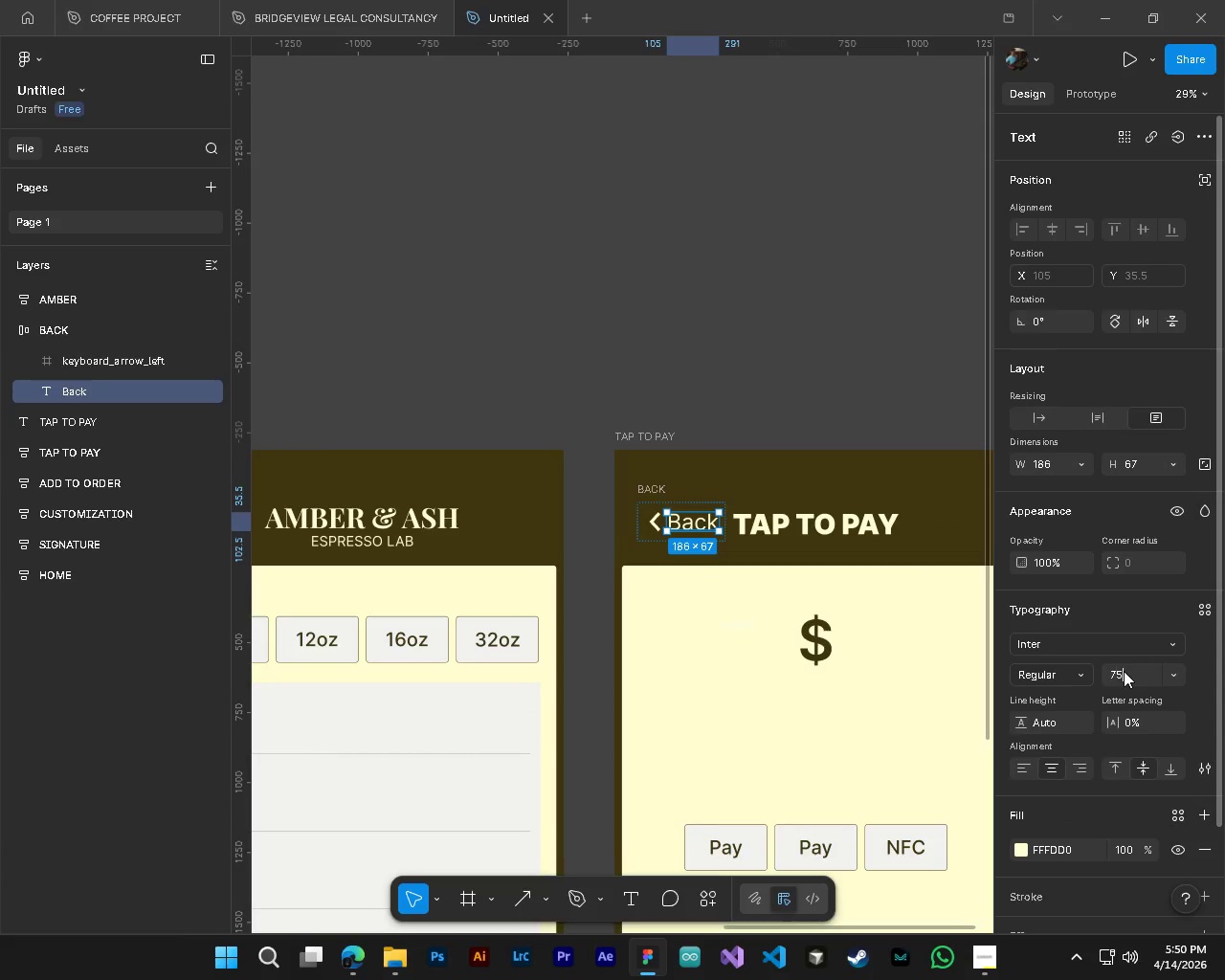 
key(Numpad5)
 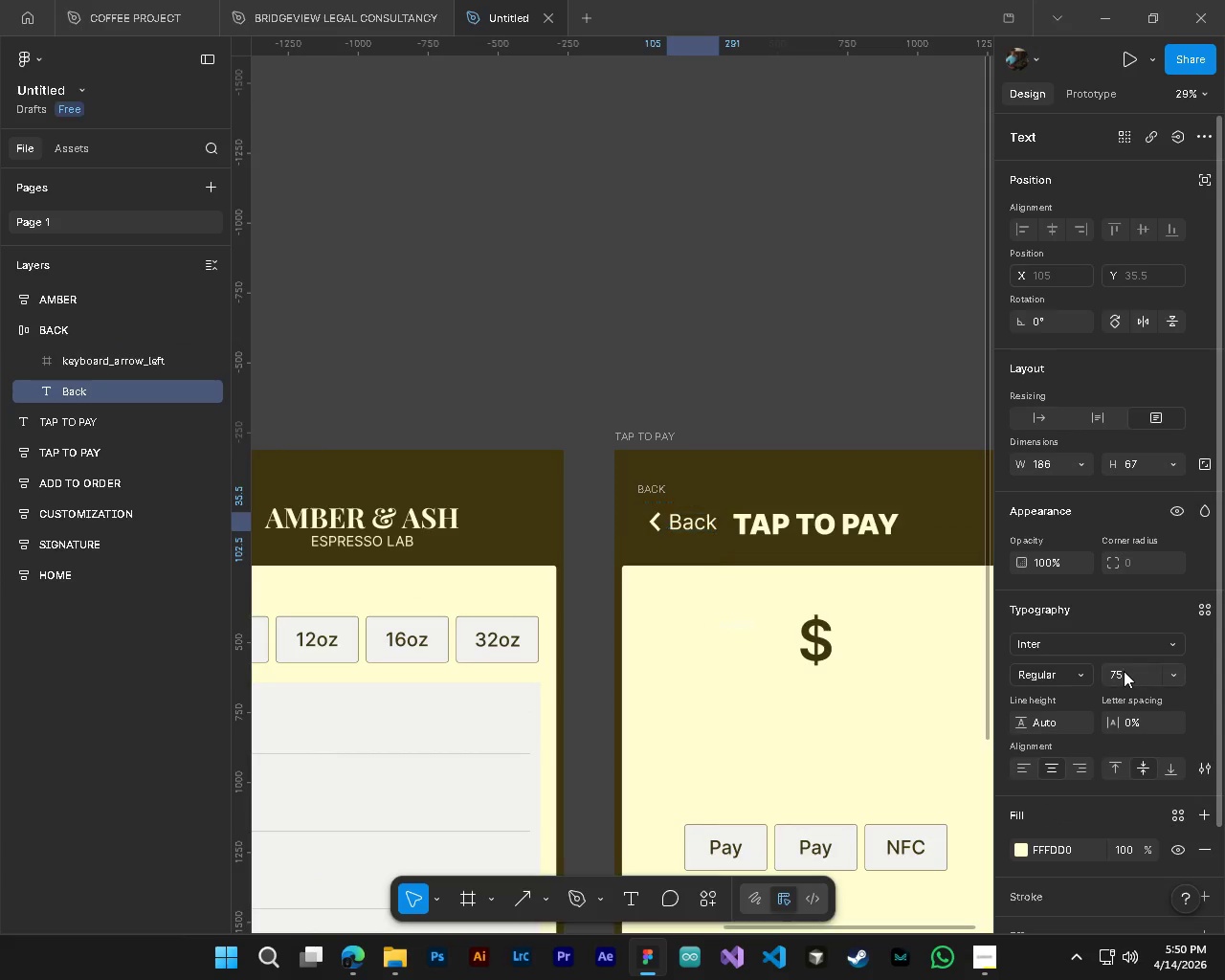 
key(NumpadEnter)
 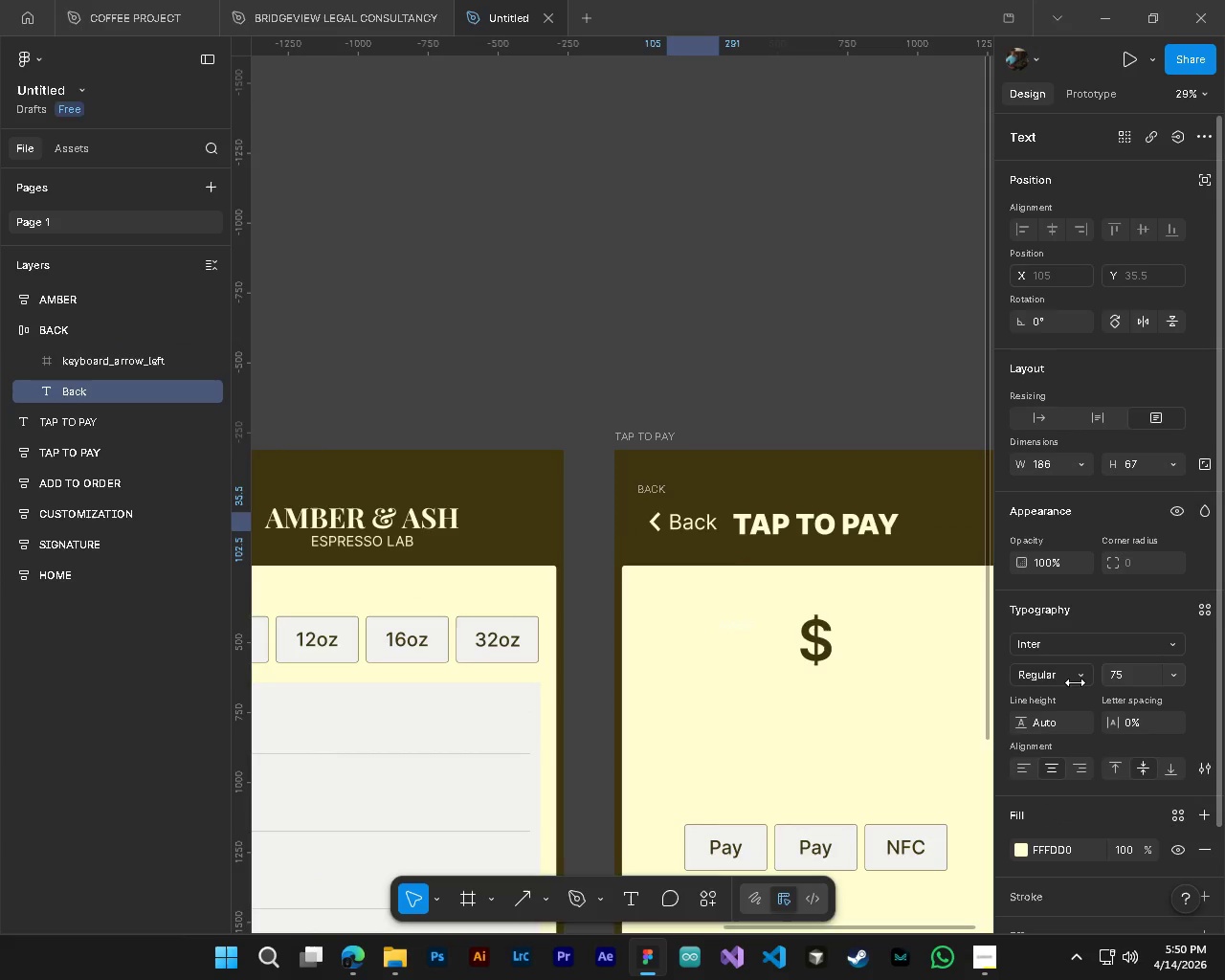 
hold_key(key=ControlLeft, duration=0.67)
 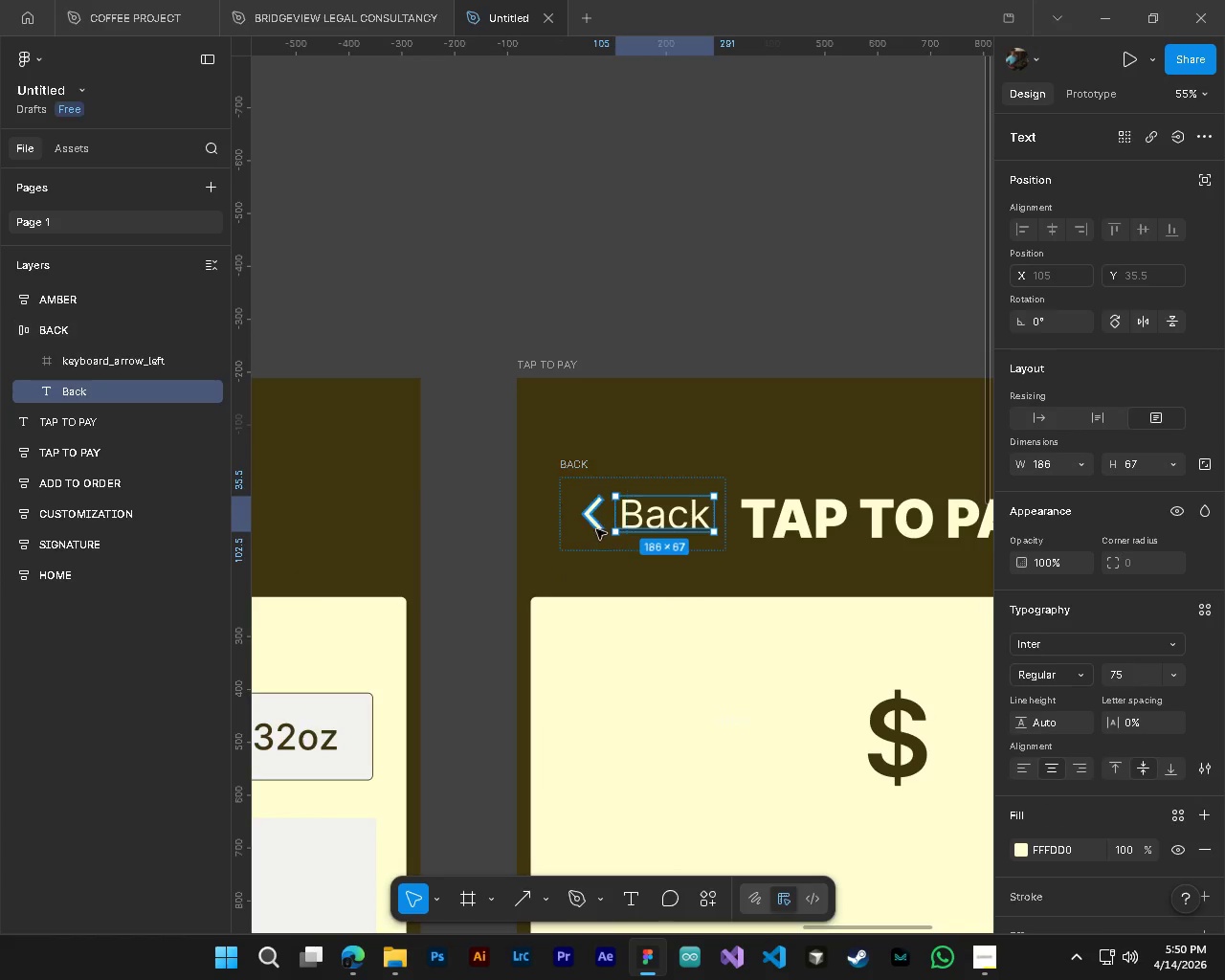 
hold_key(key=AltLeft, duration=0.62)
 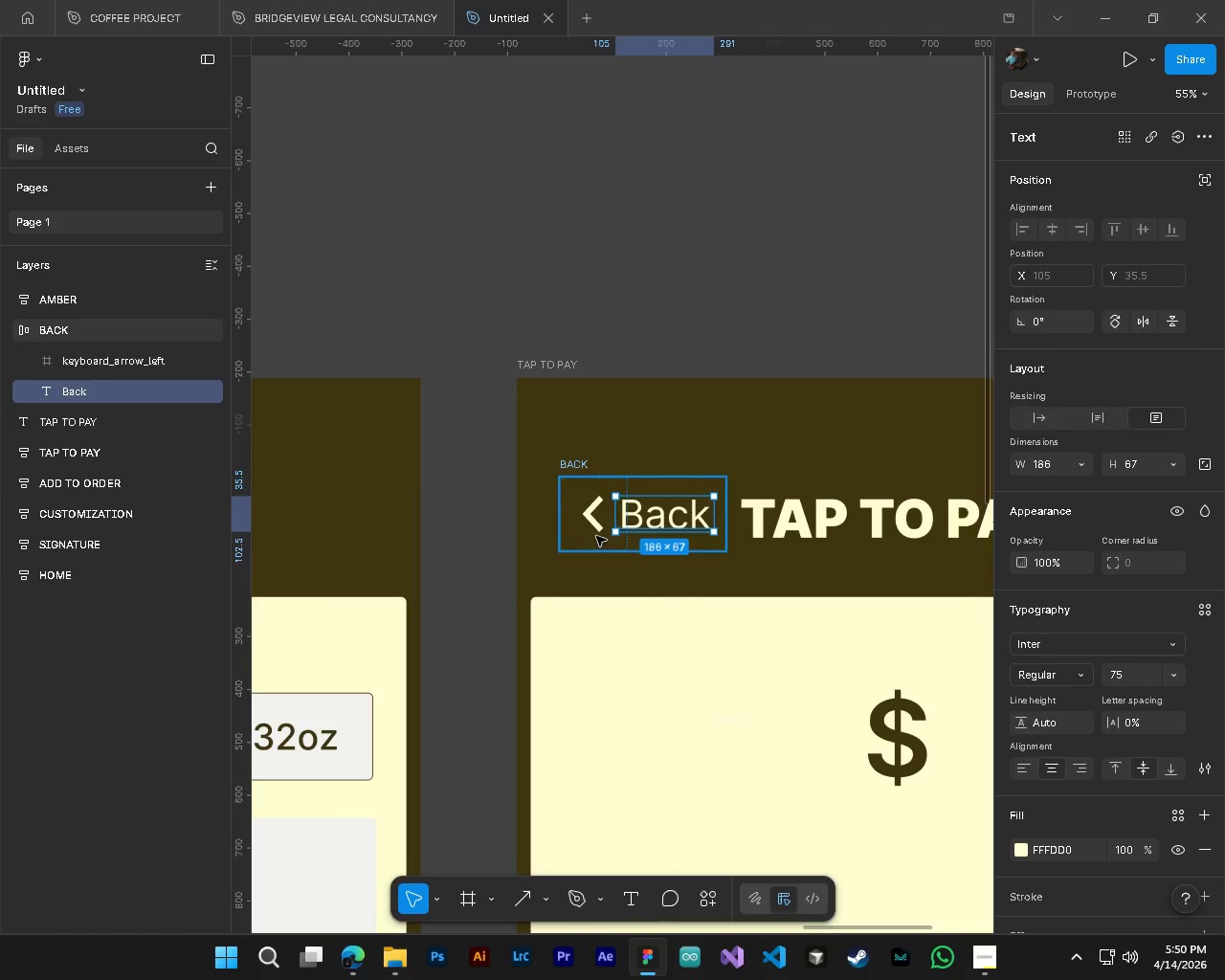 
hold_key(key=ControlLeft, duration=0.75)
 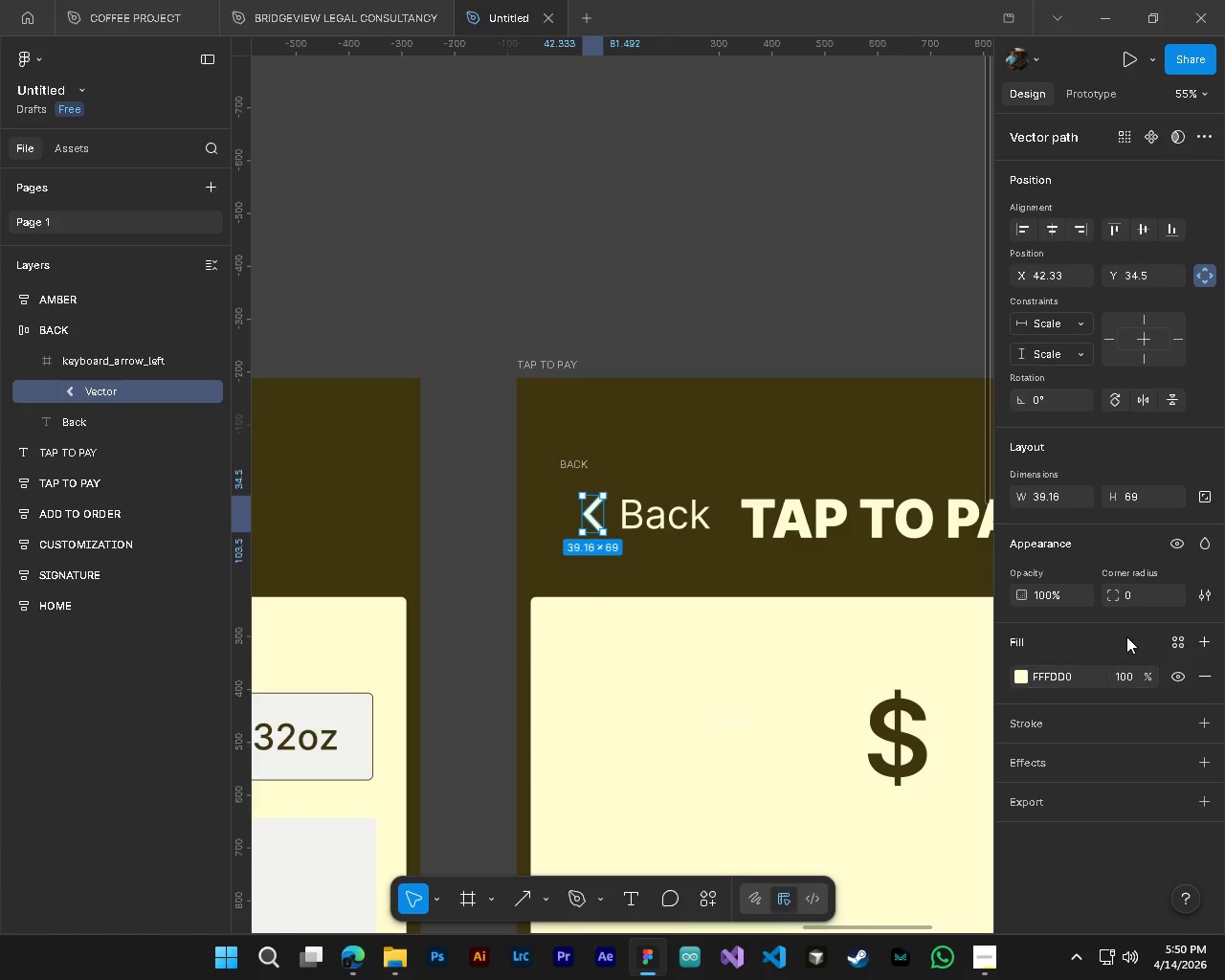 
scroll: coordinate [724, 529], scroll_direction: up, amount: 5.0
 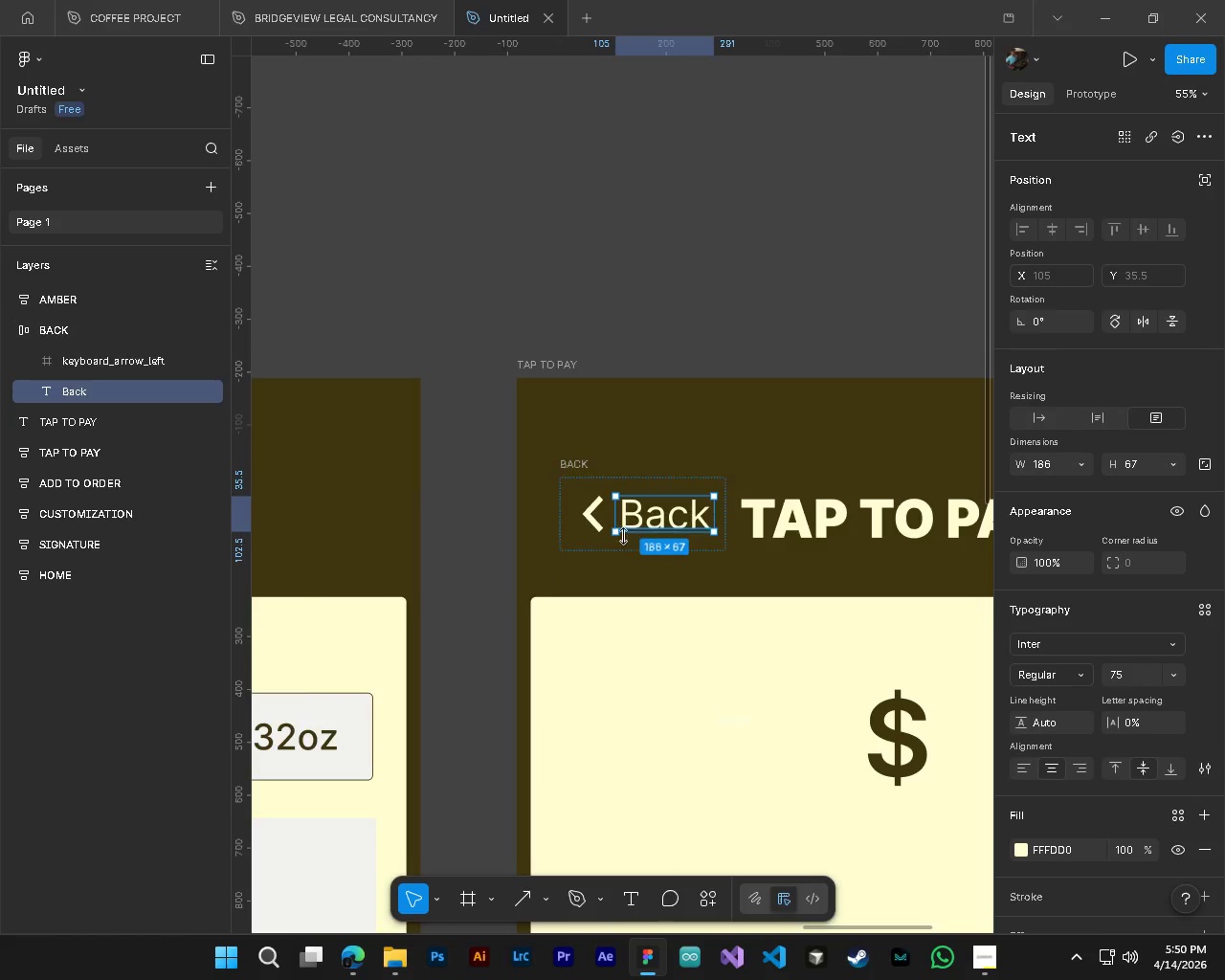 
left_click([596, 524])
 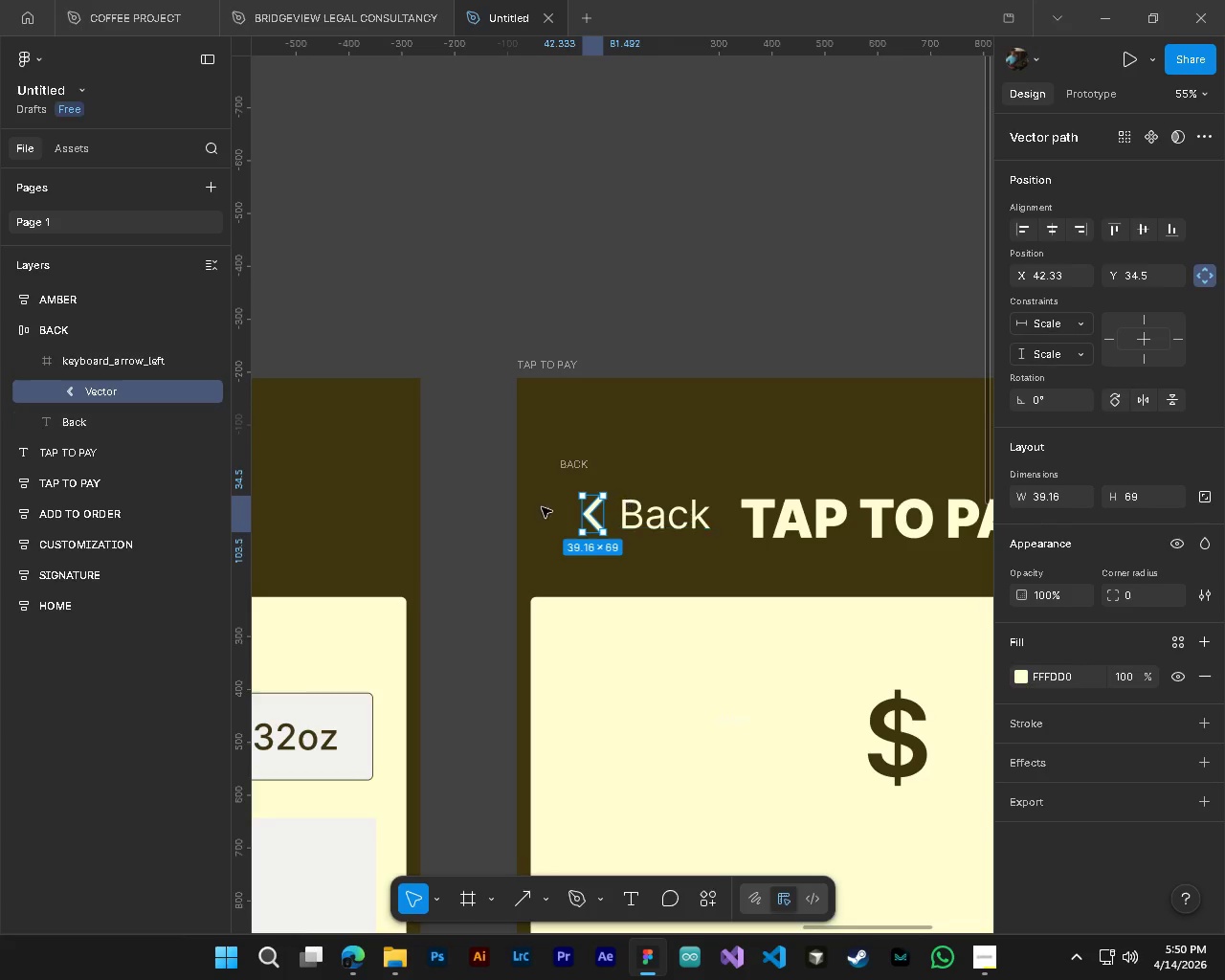 
left_click([66, 362])
 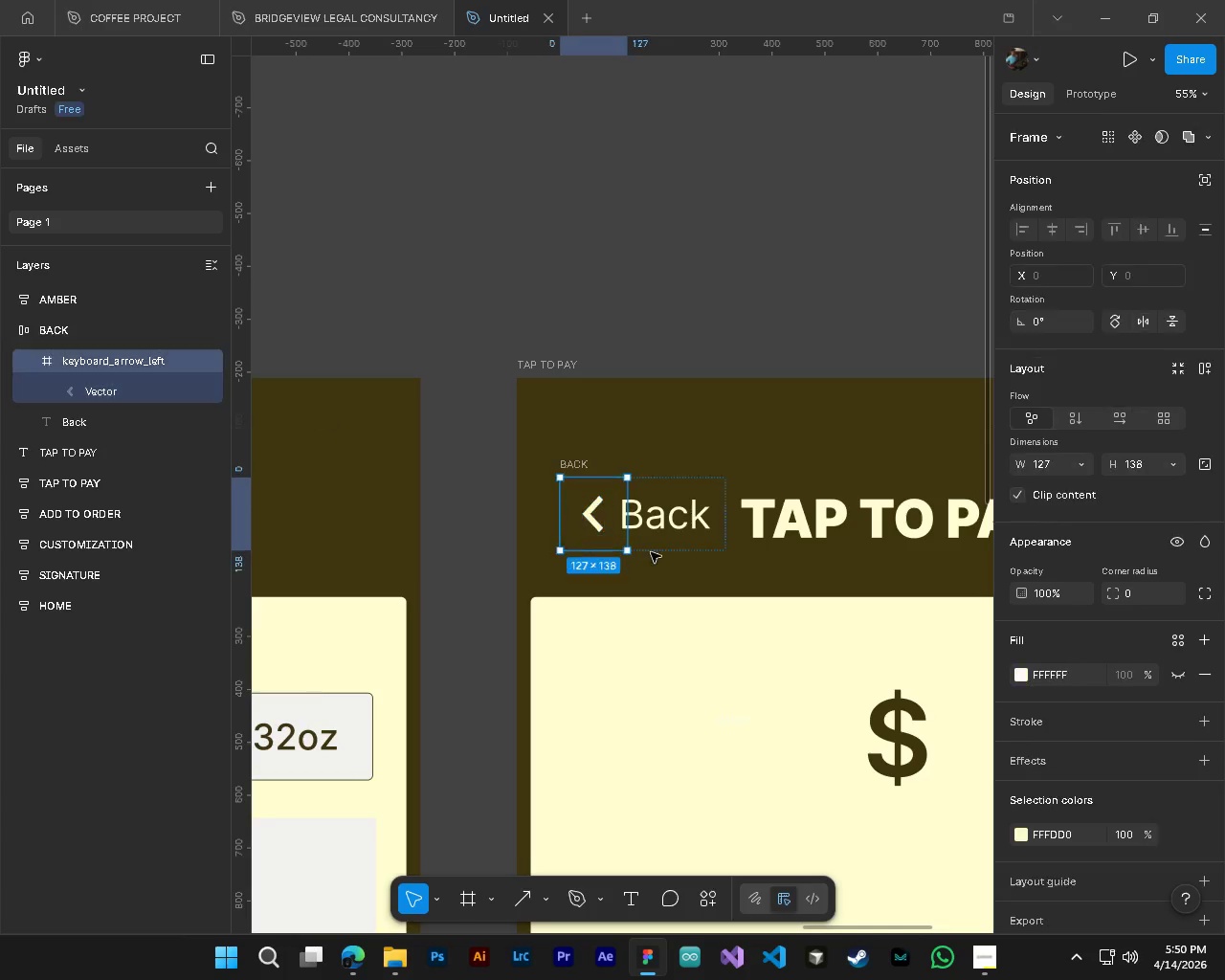 
hold_key(key=ControlLeft, duration=0.39)
 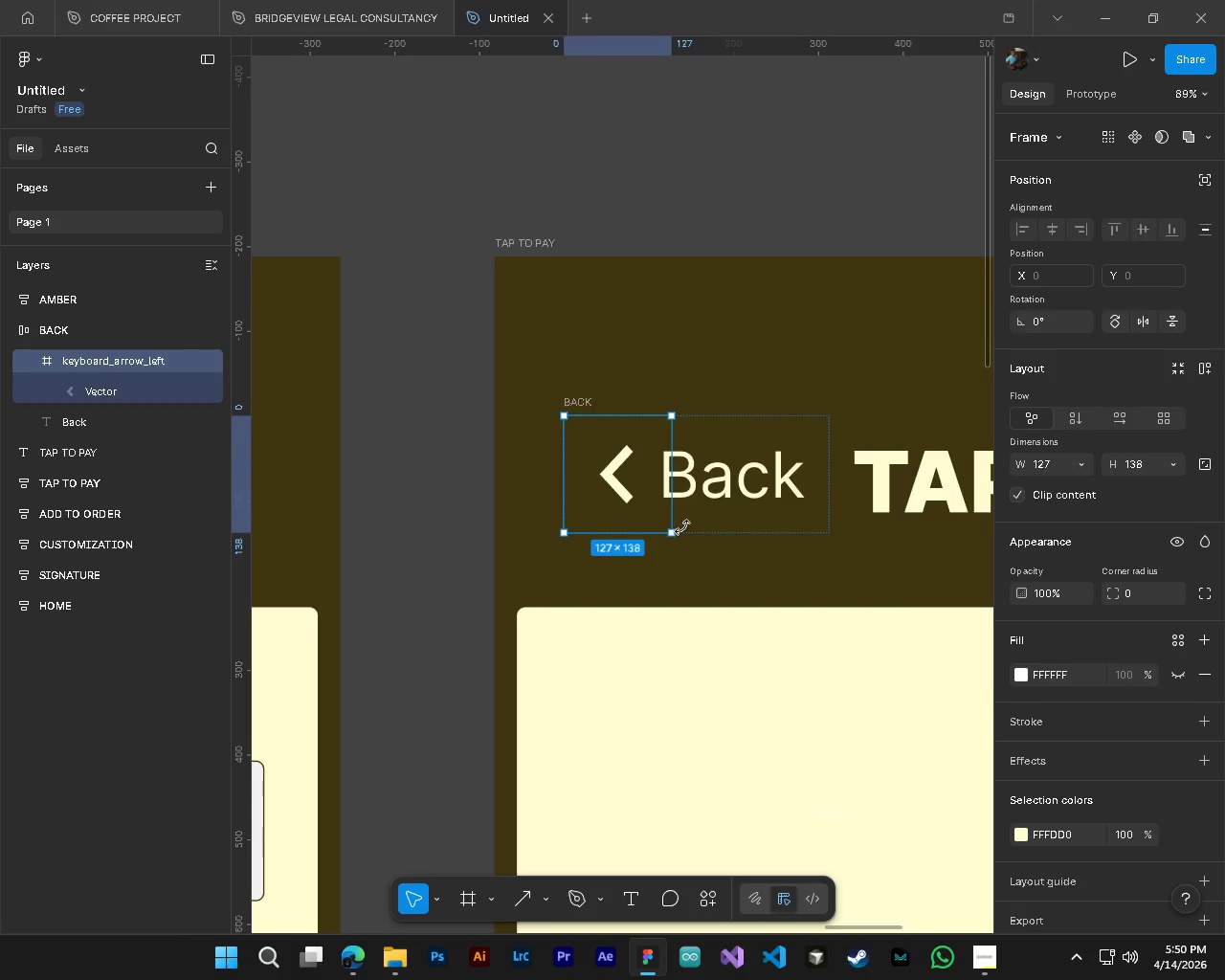 
key(Alt+Control+AltLeft)
 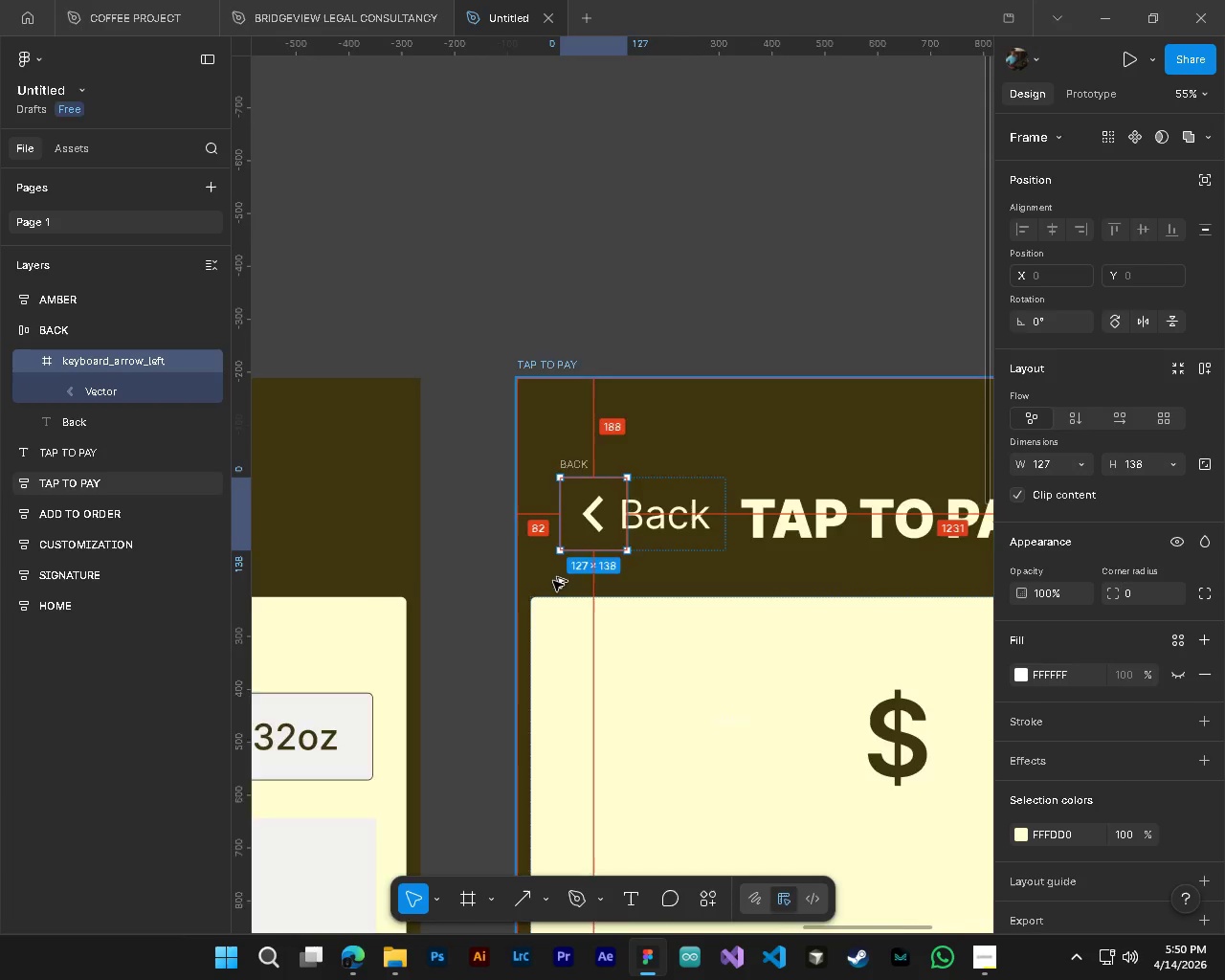 
scroll: coordinate [553, 581], scroll_direction: up, amount: 4.0
 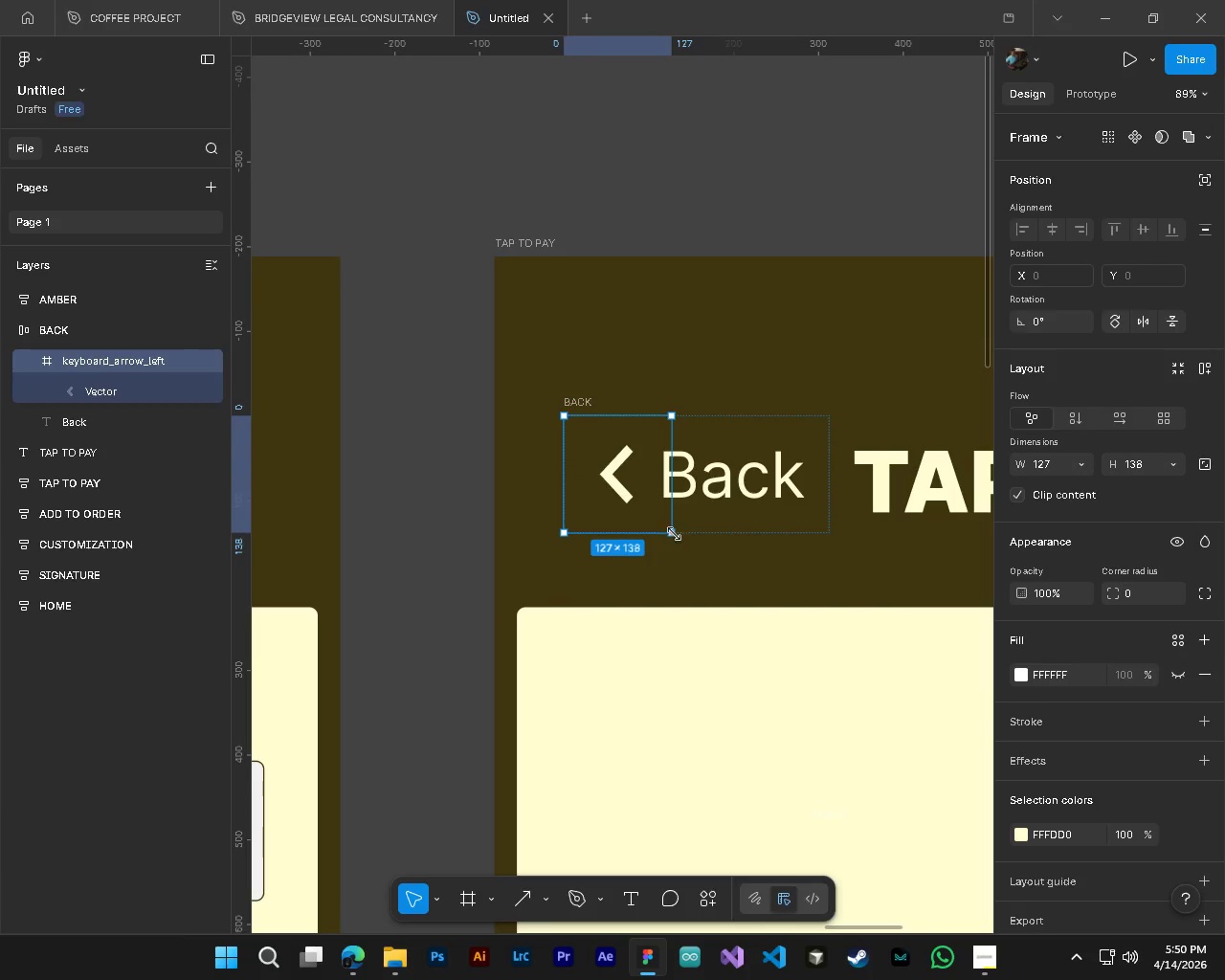 
left_click_drag(start_coordinate=[671, 536], to_coordinate=[663, 515])
 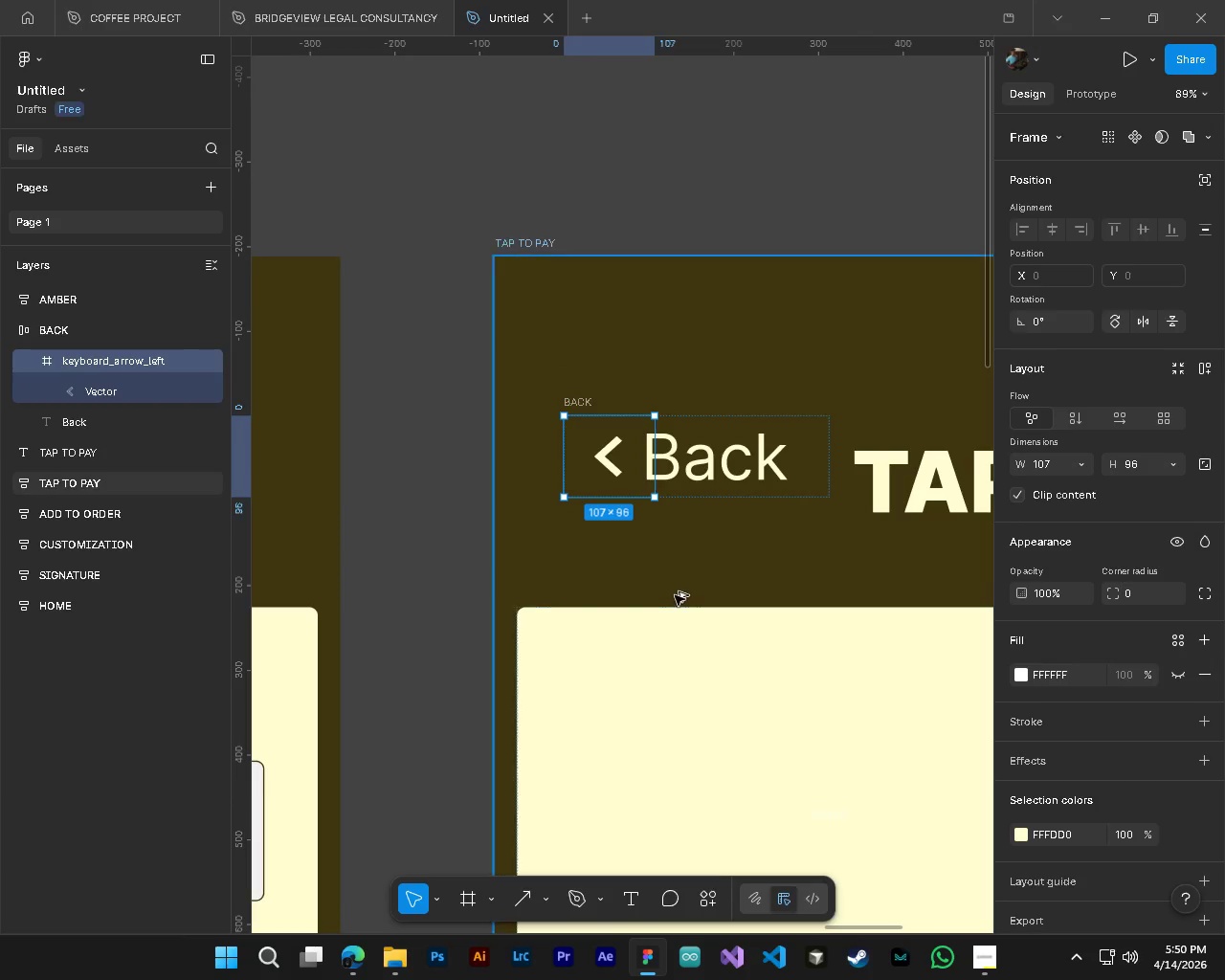 
hold_key(key=ControlLeft, duration=0.38)
hold_key(key=AltLeft, duration=0.34)
scroll: coordinate [675, 595], scroll_direction: down, amount: 4.0
 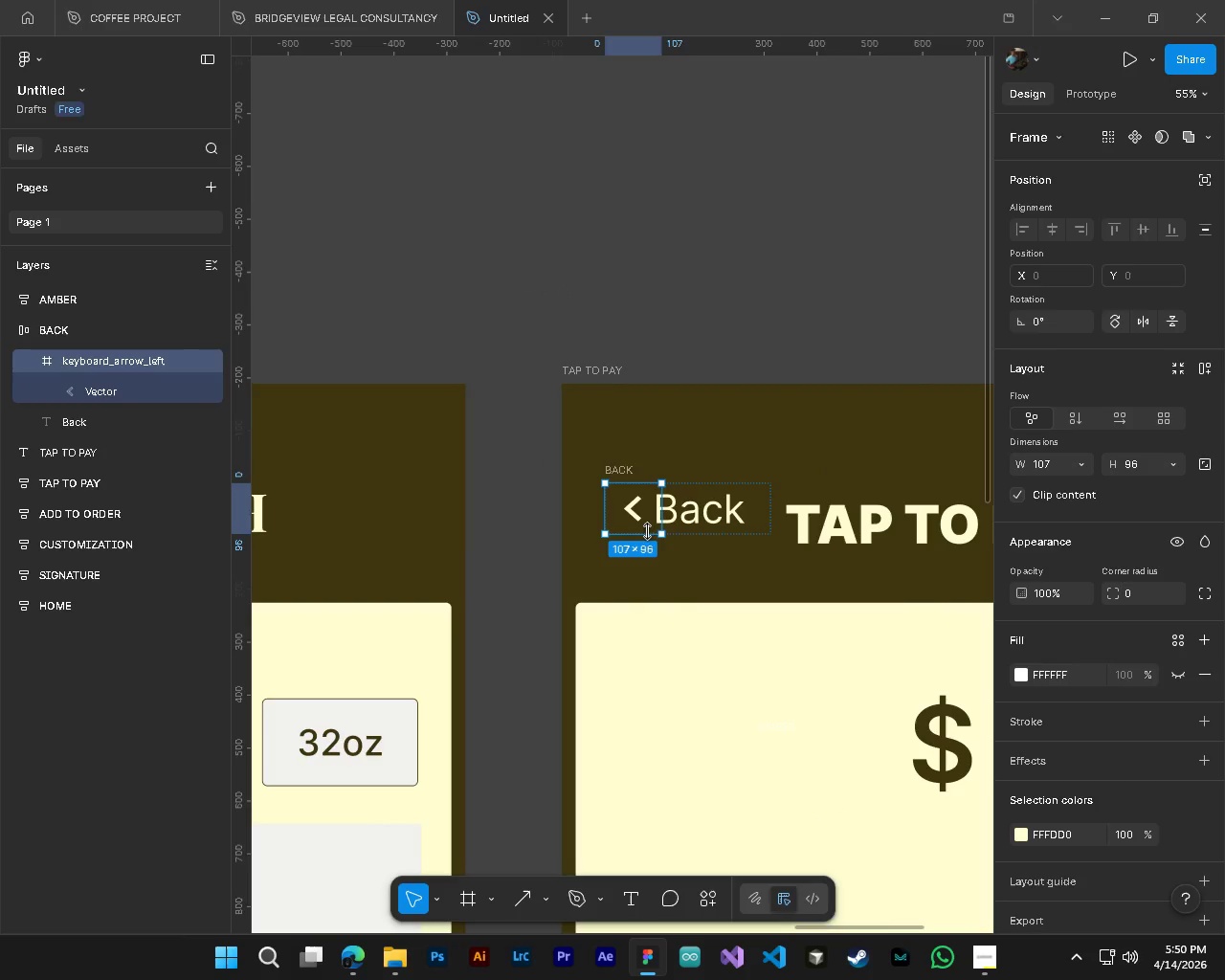 
left_click_drag(start_coordinate=[639, 537], to_coordinate=[646, 540])
 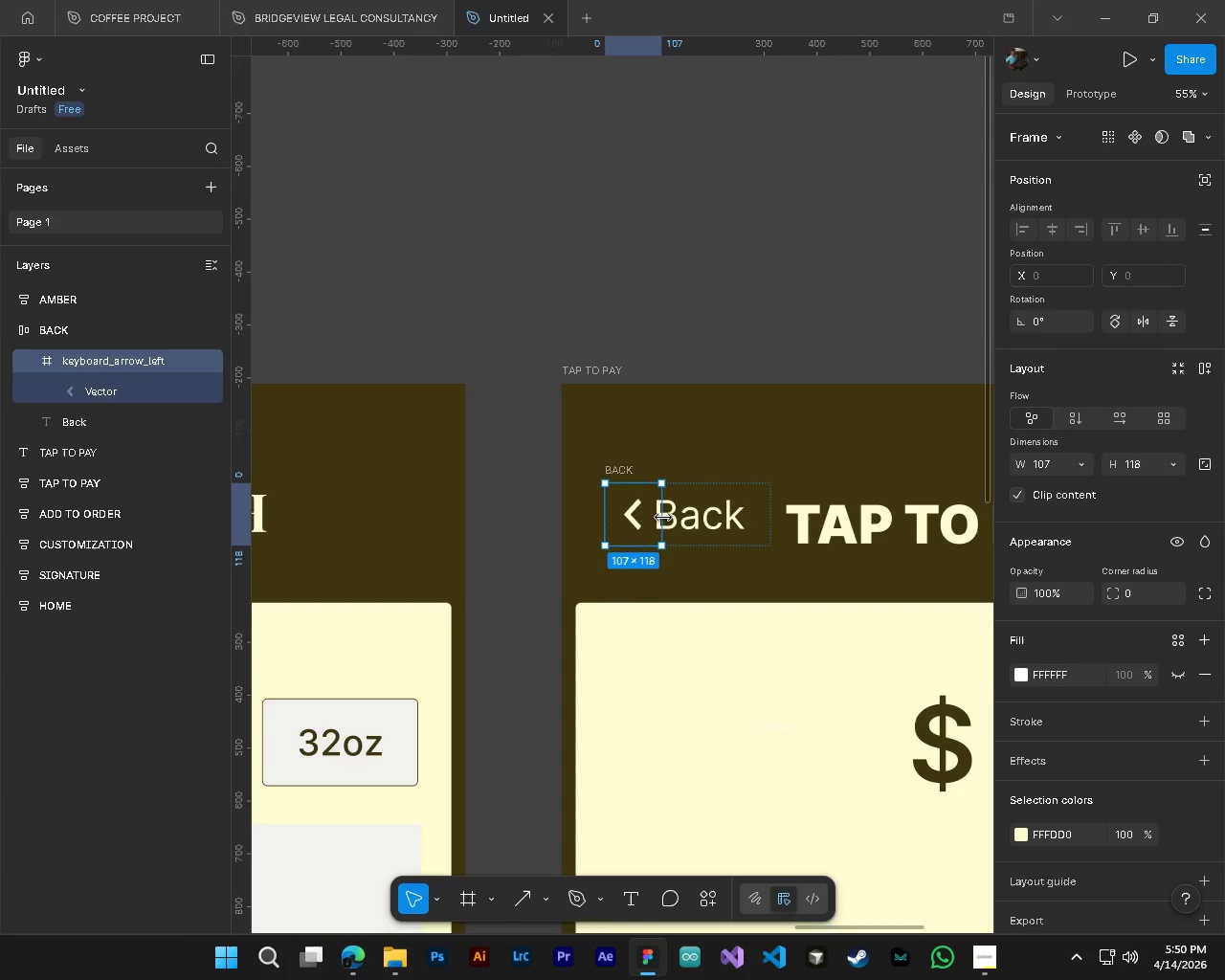 
left_click_drag(start_coordinate=[663, 518], to_coordinate=[674, 521])
 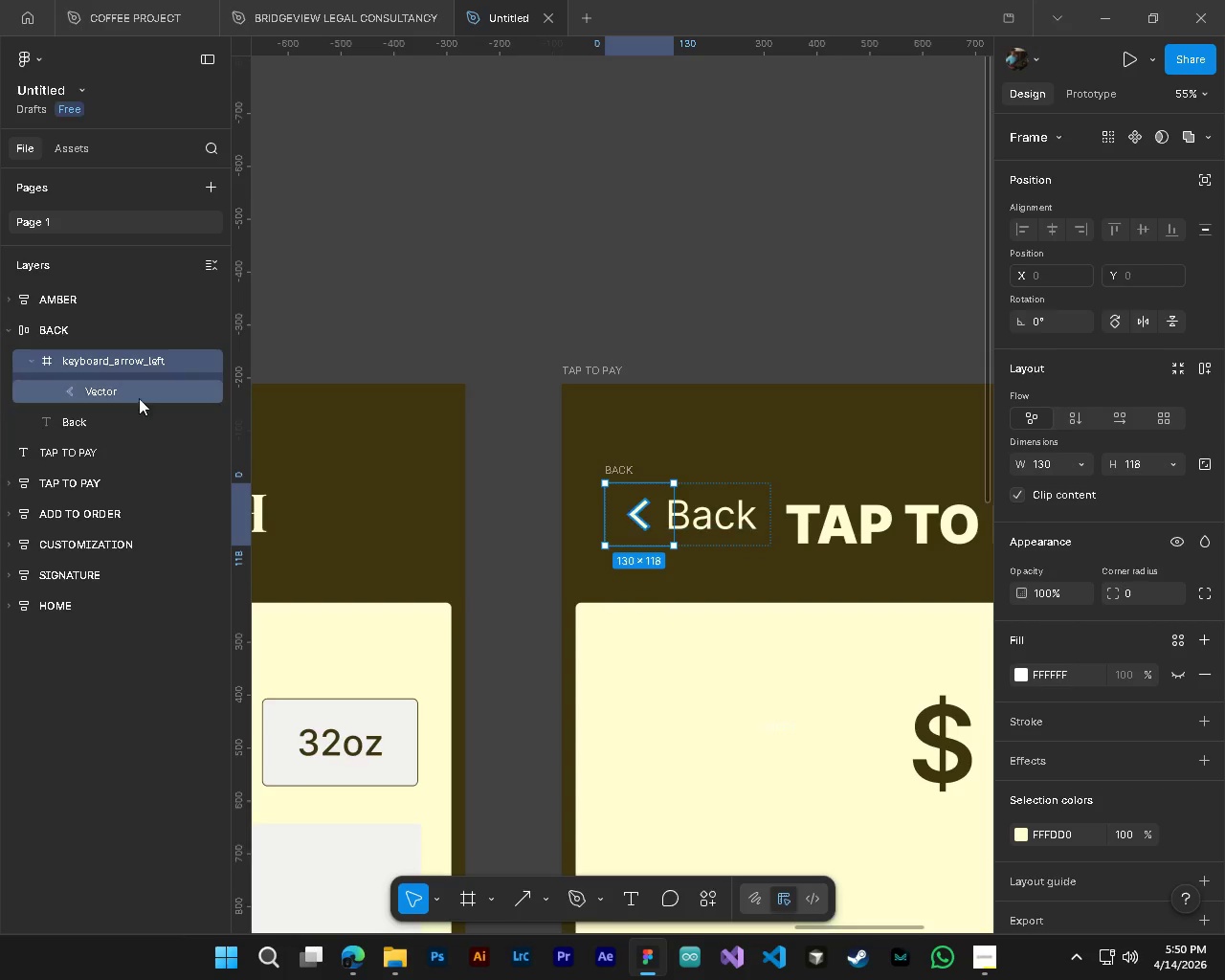 
left_click([50, 323])
 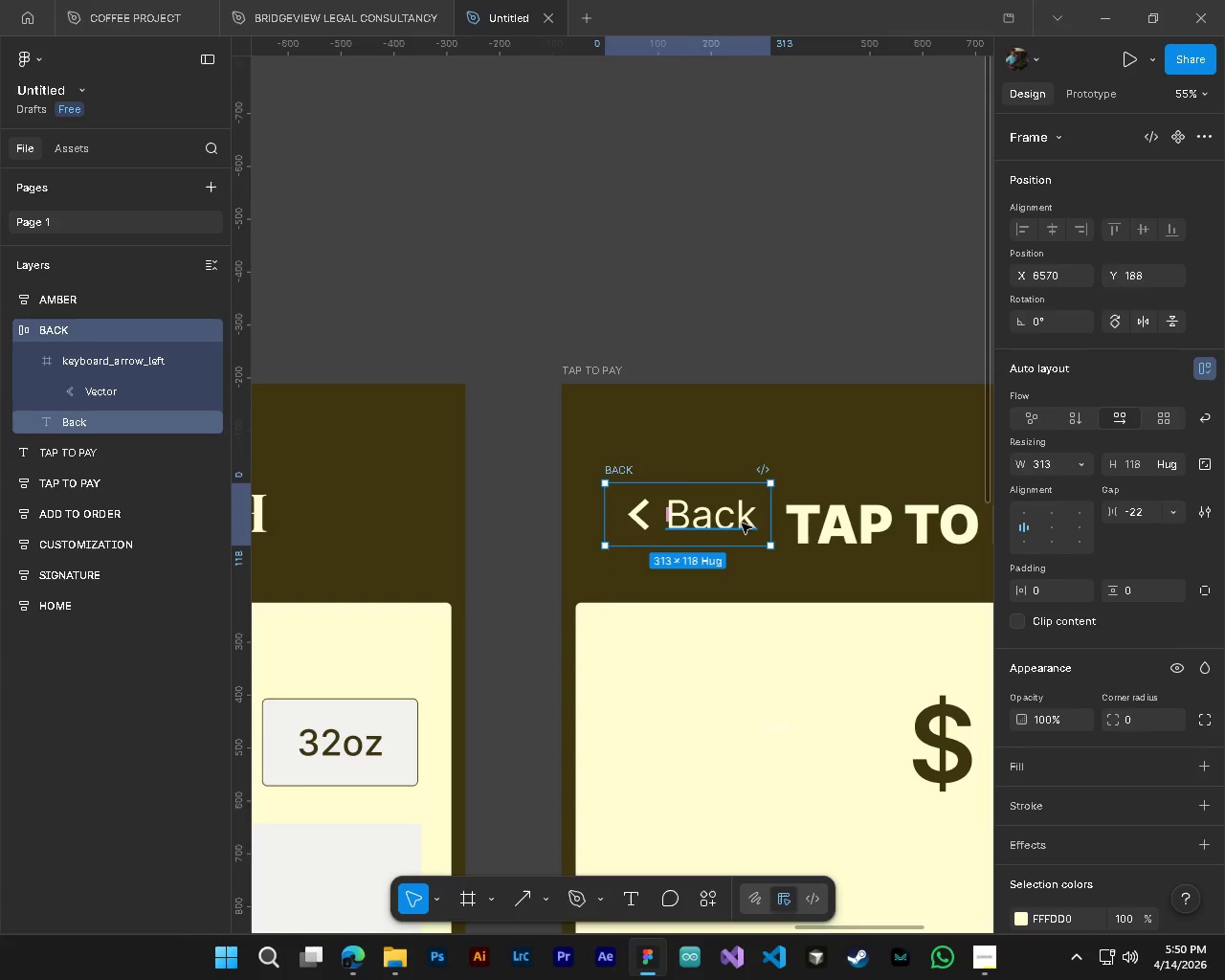 
left_click([742, 523])
 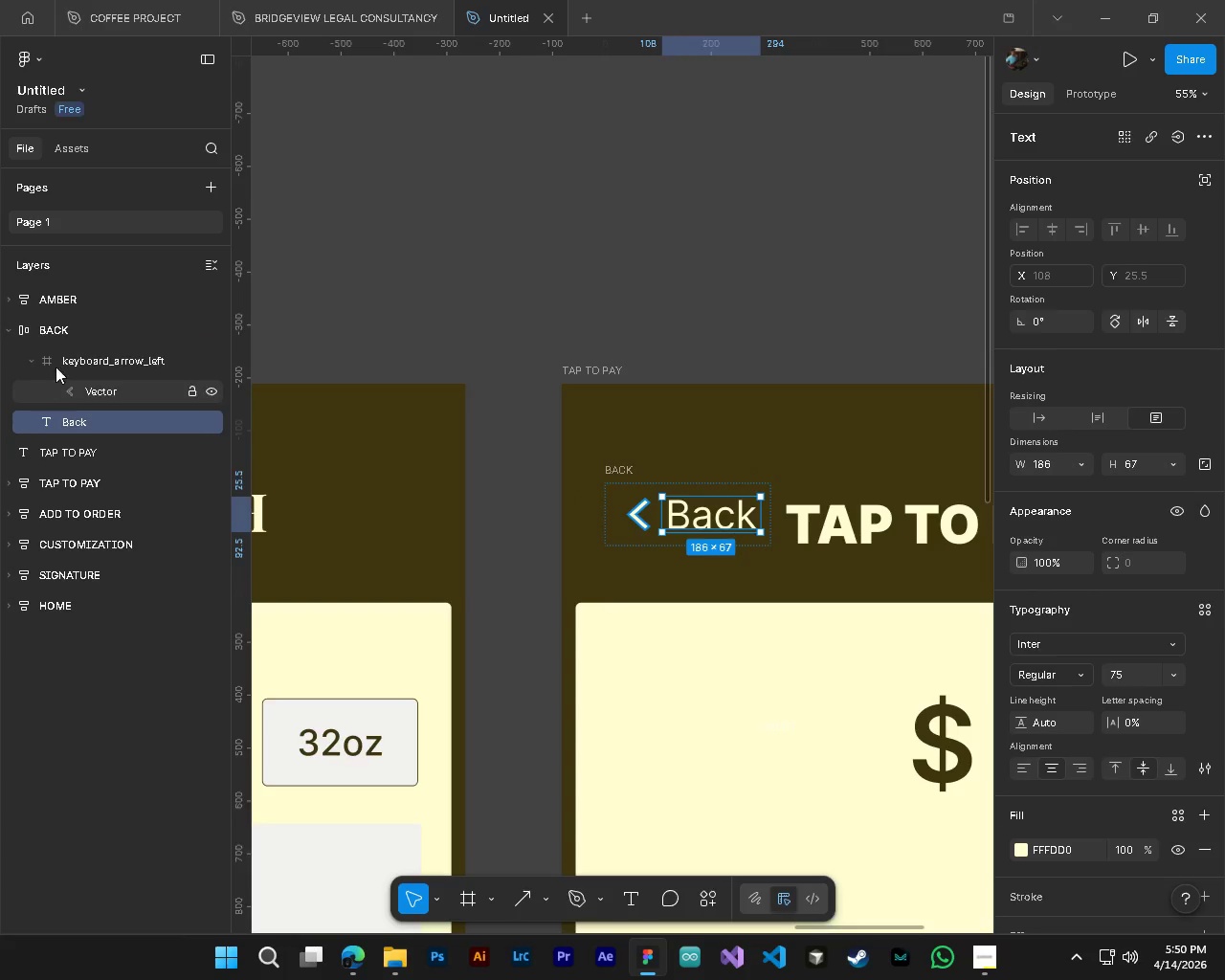 
double_click([73, 330])
 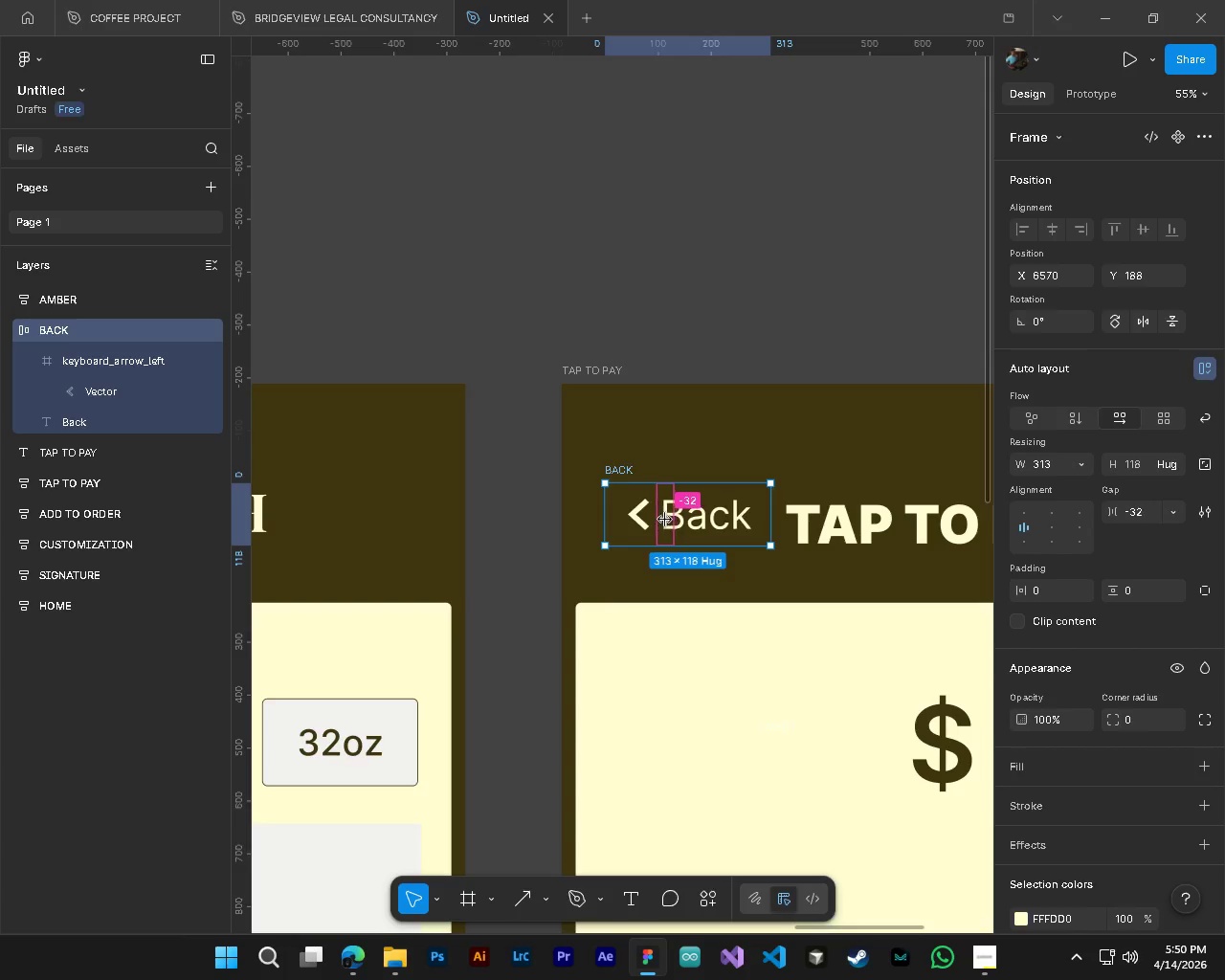 
wait(5.3)
 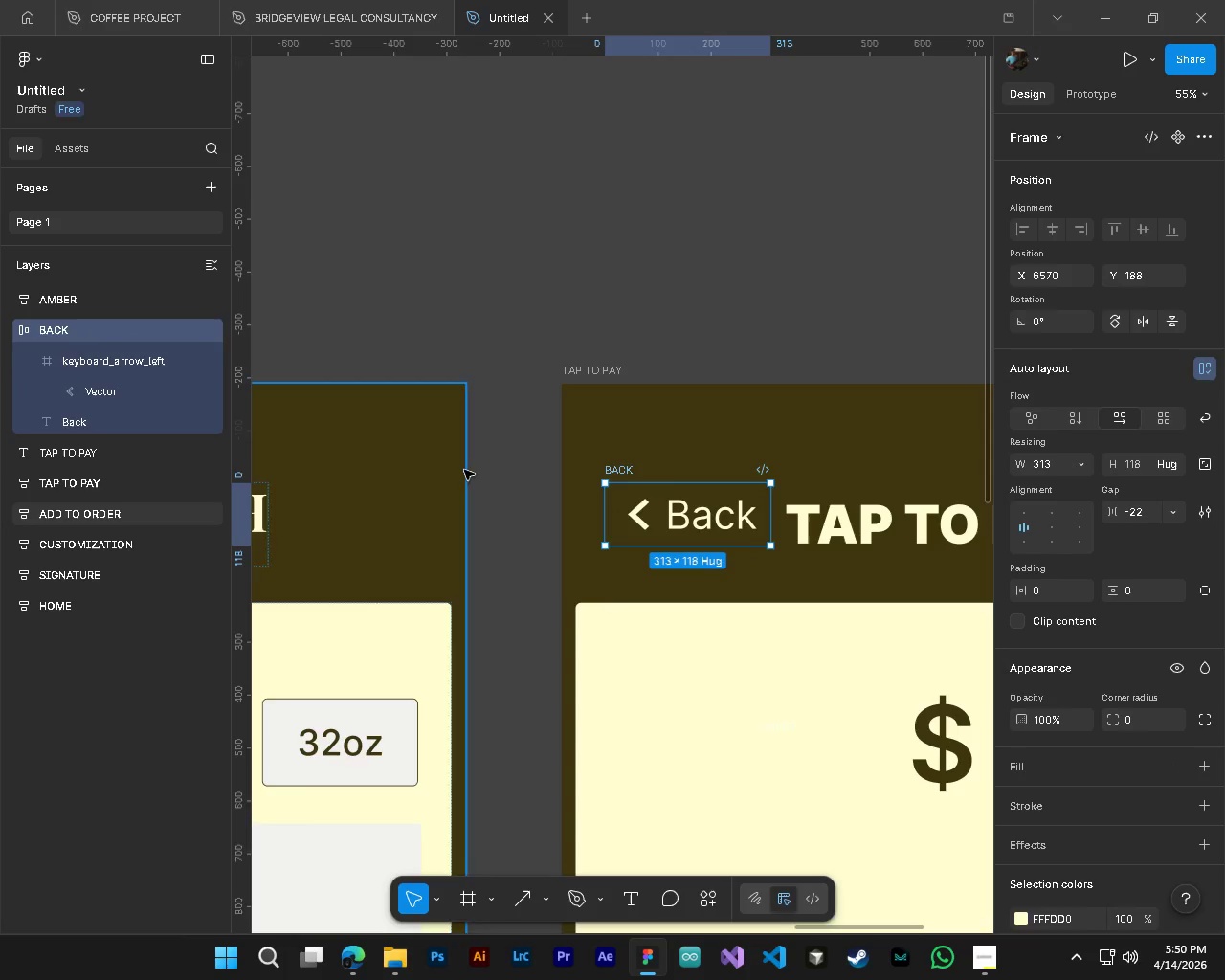 
left_click_drag(start_coordinate=[741, 531], to_coordinate=[719, 546])
 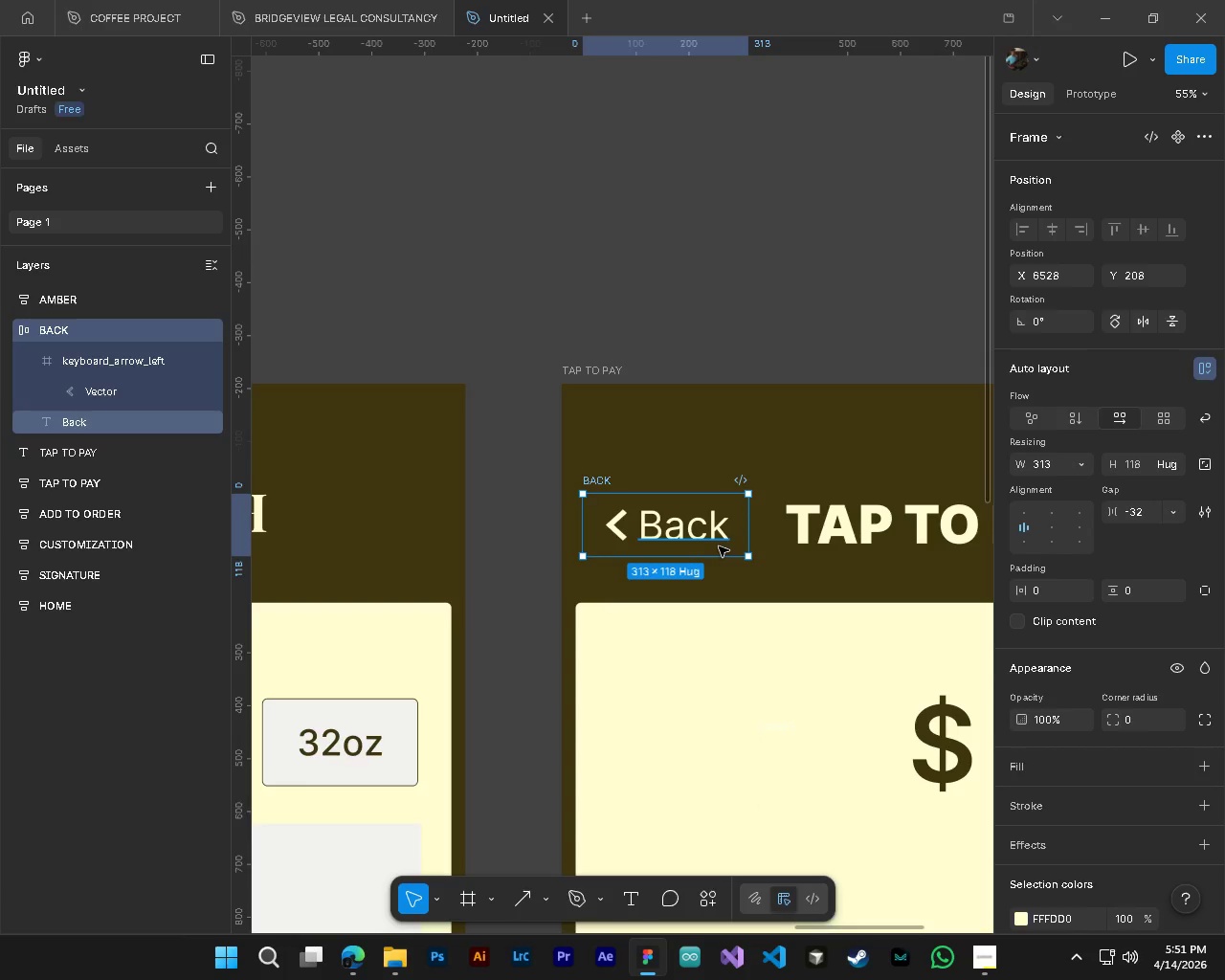 
left_click([719, 546])
 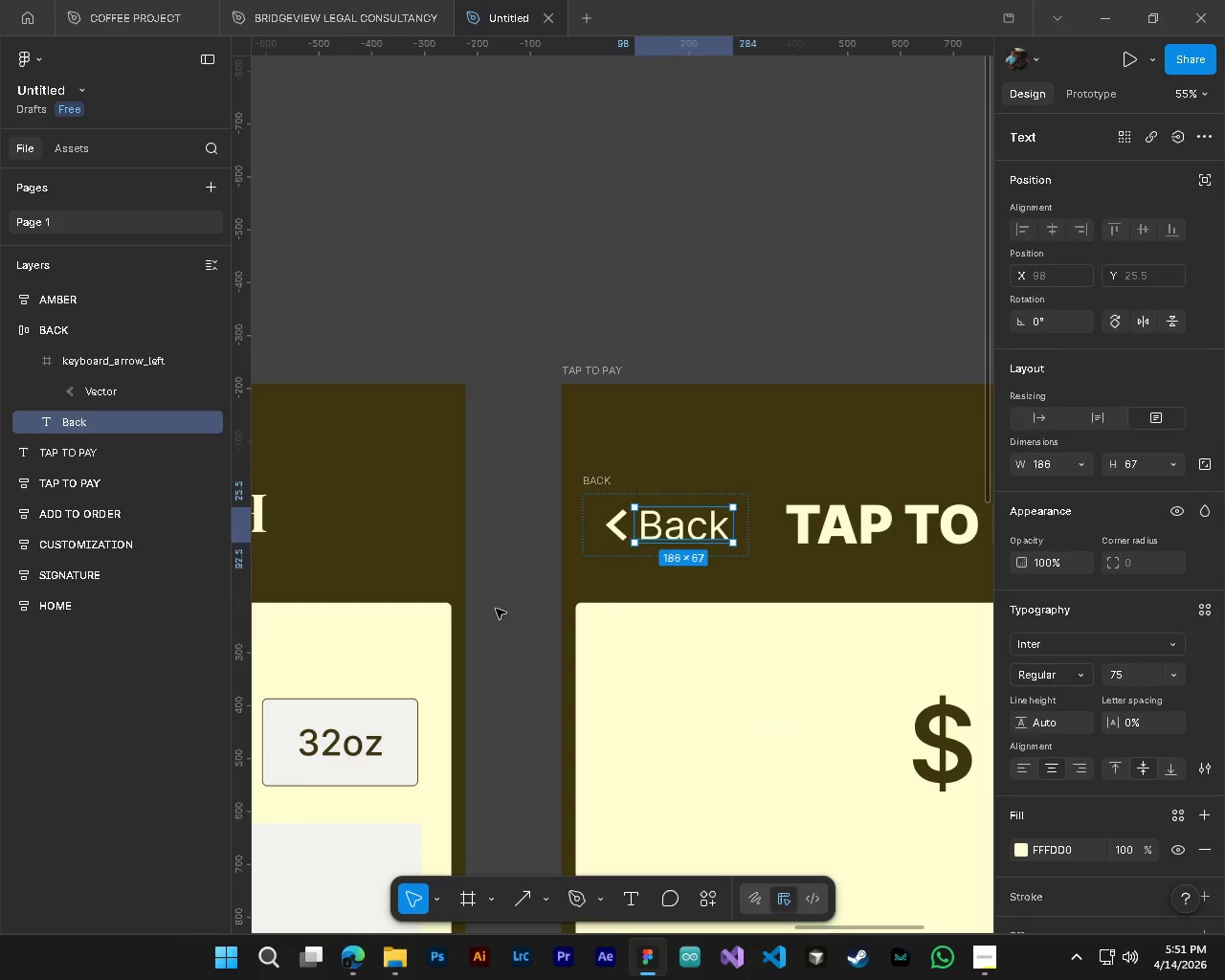 
hold_key(key=ControlLeft, duration=0.36)
 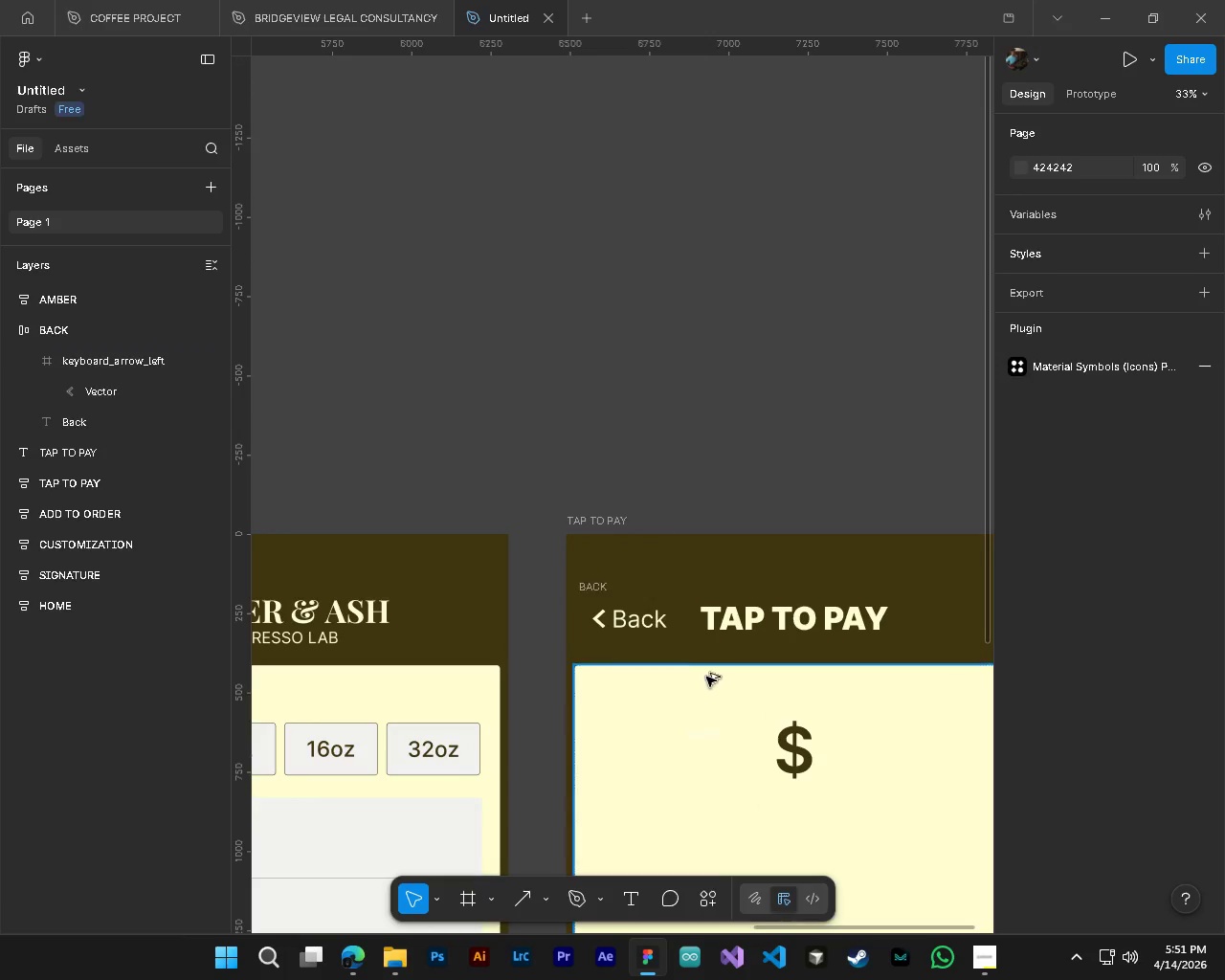 
hold_key(key=AltLeft, duration=0.33)
 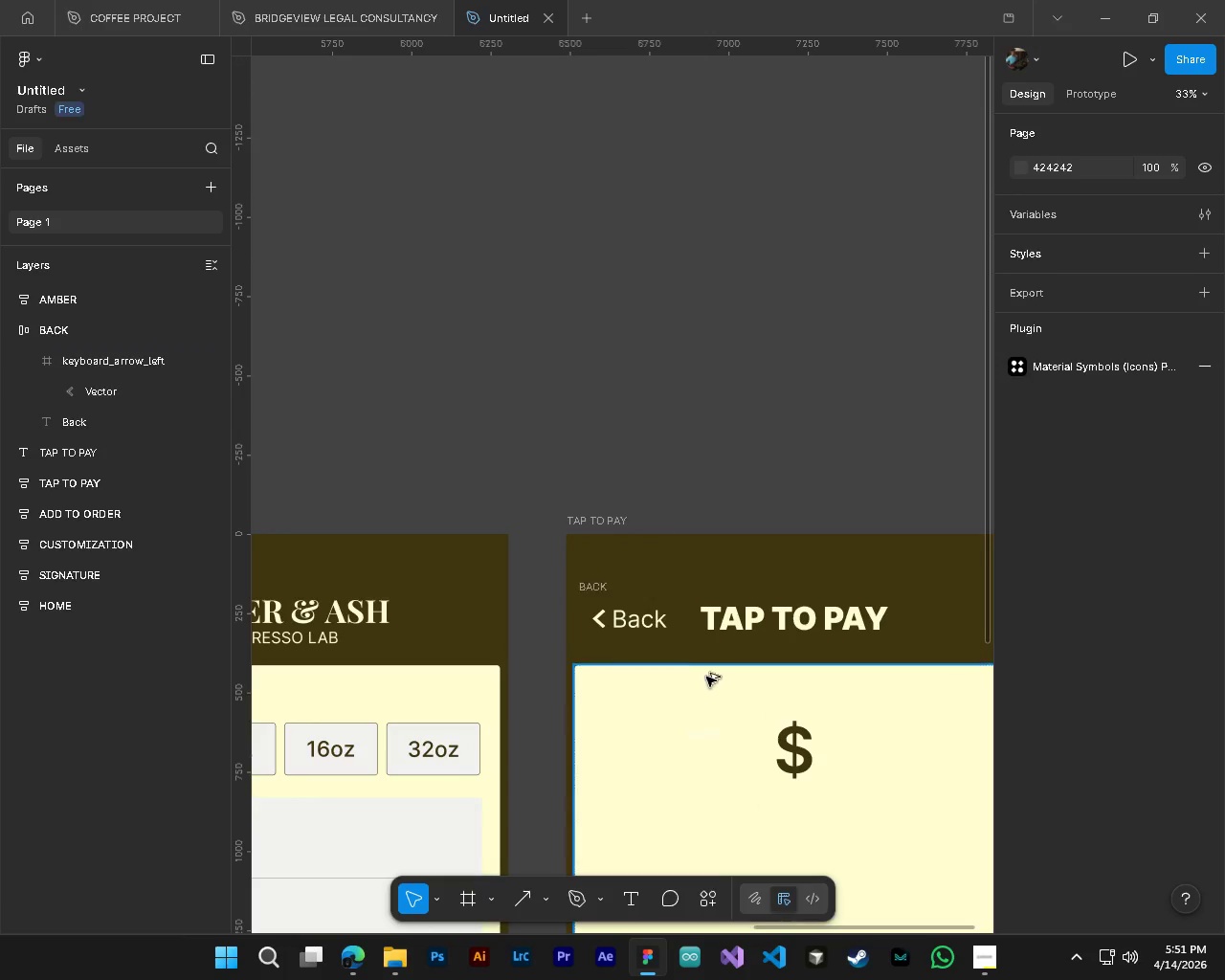 
key(Control+ControlLeft)
 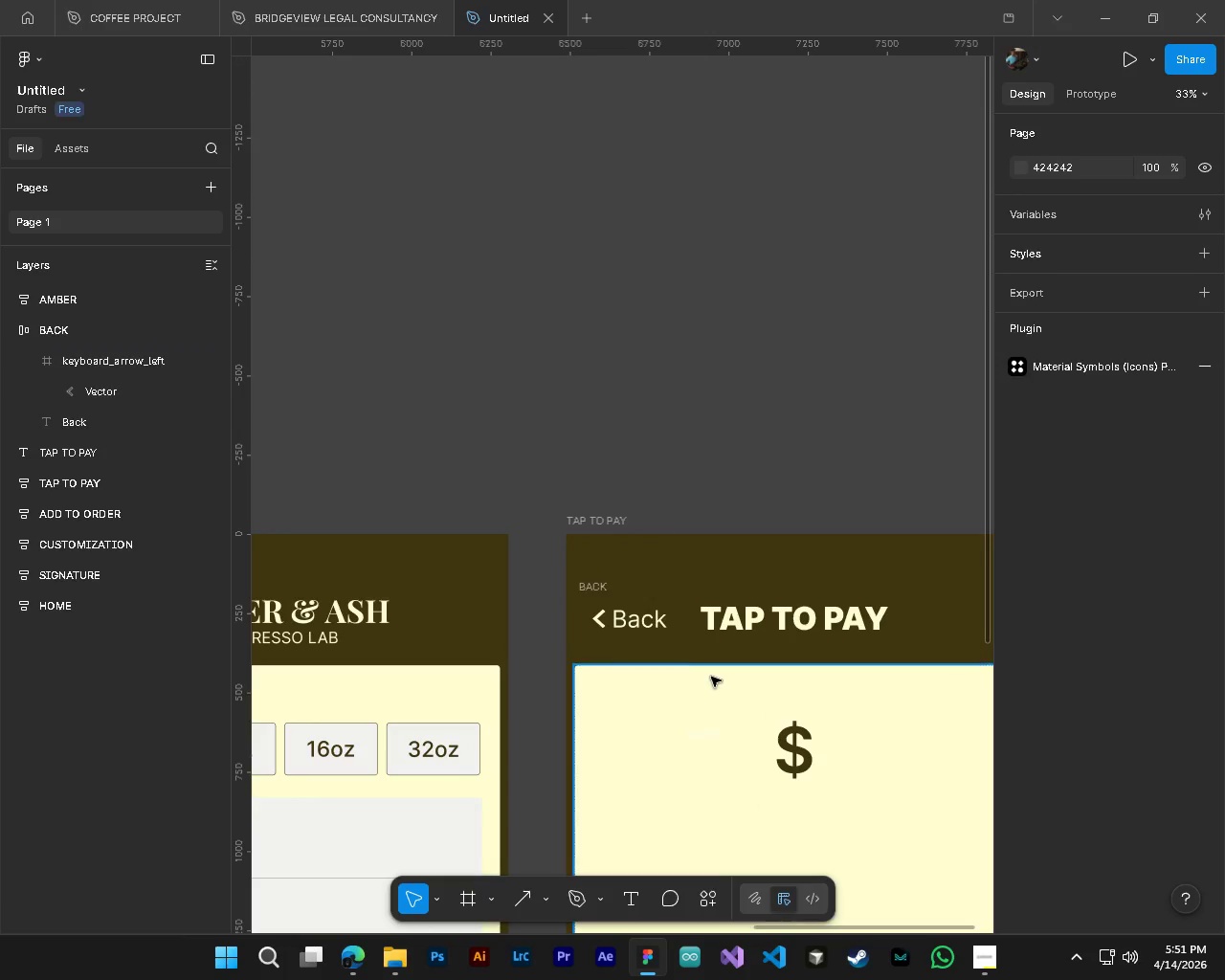 
scroll: coordinate [612, 767], scroll_direction: down, amount: 5.0
 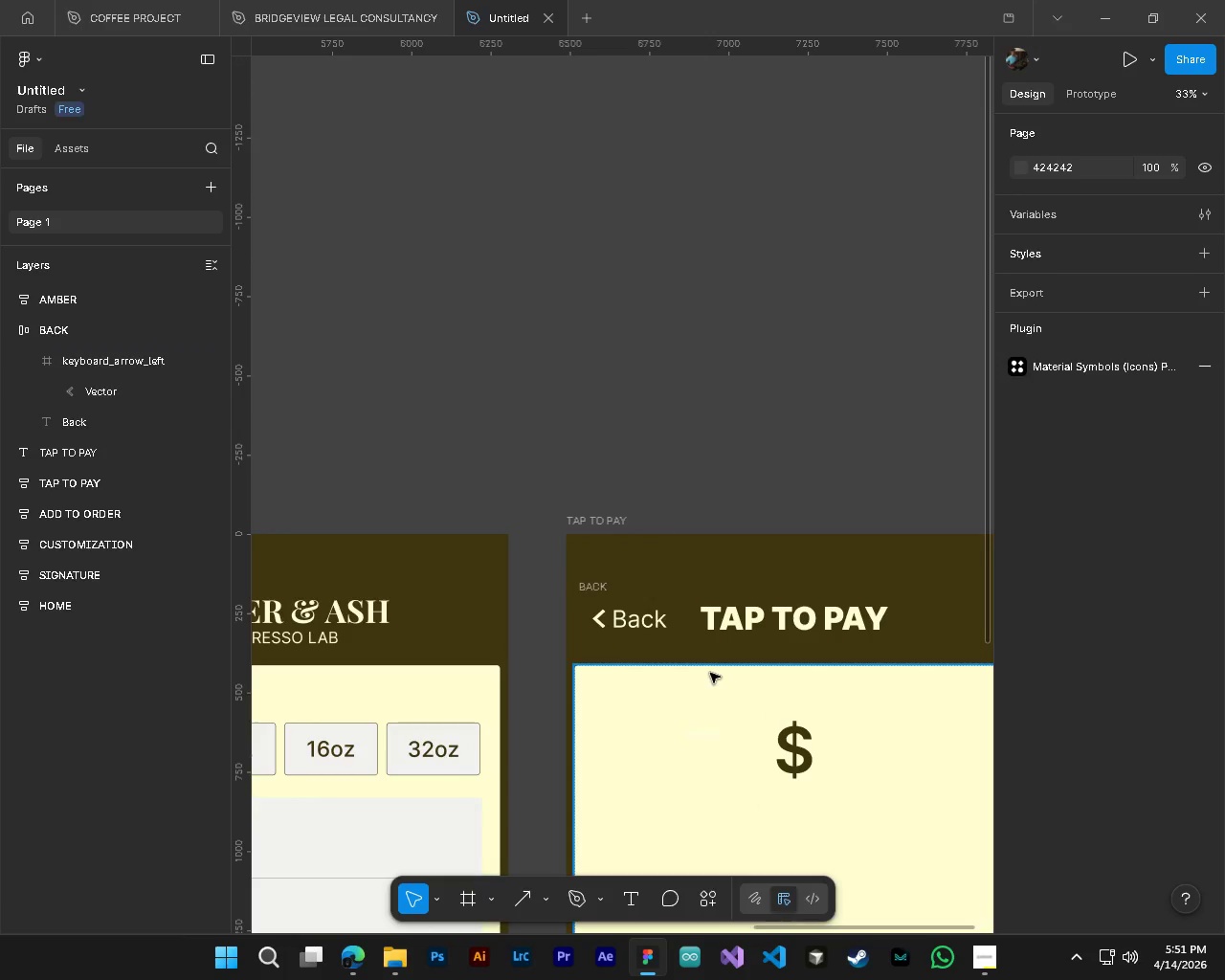 
key(Alt+Control+AltLeft)
 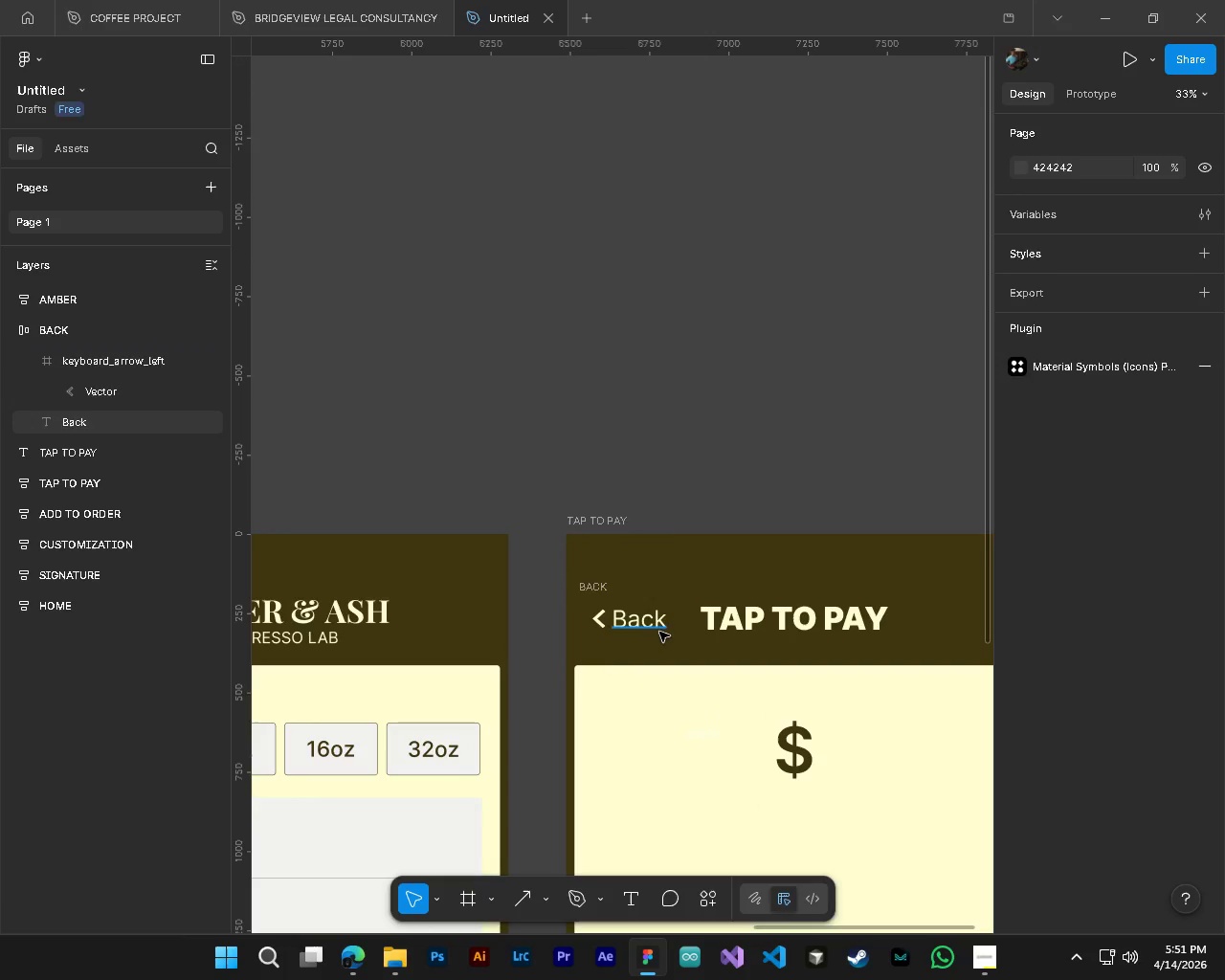 
left_click([659, 632])
 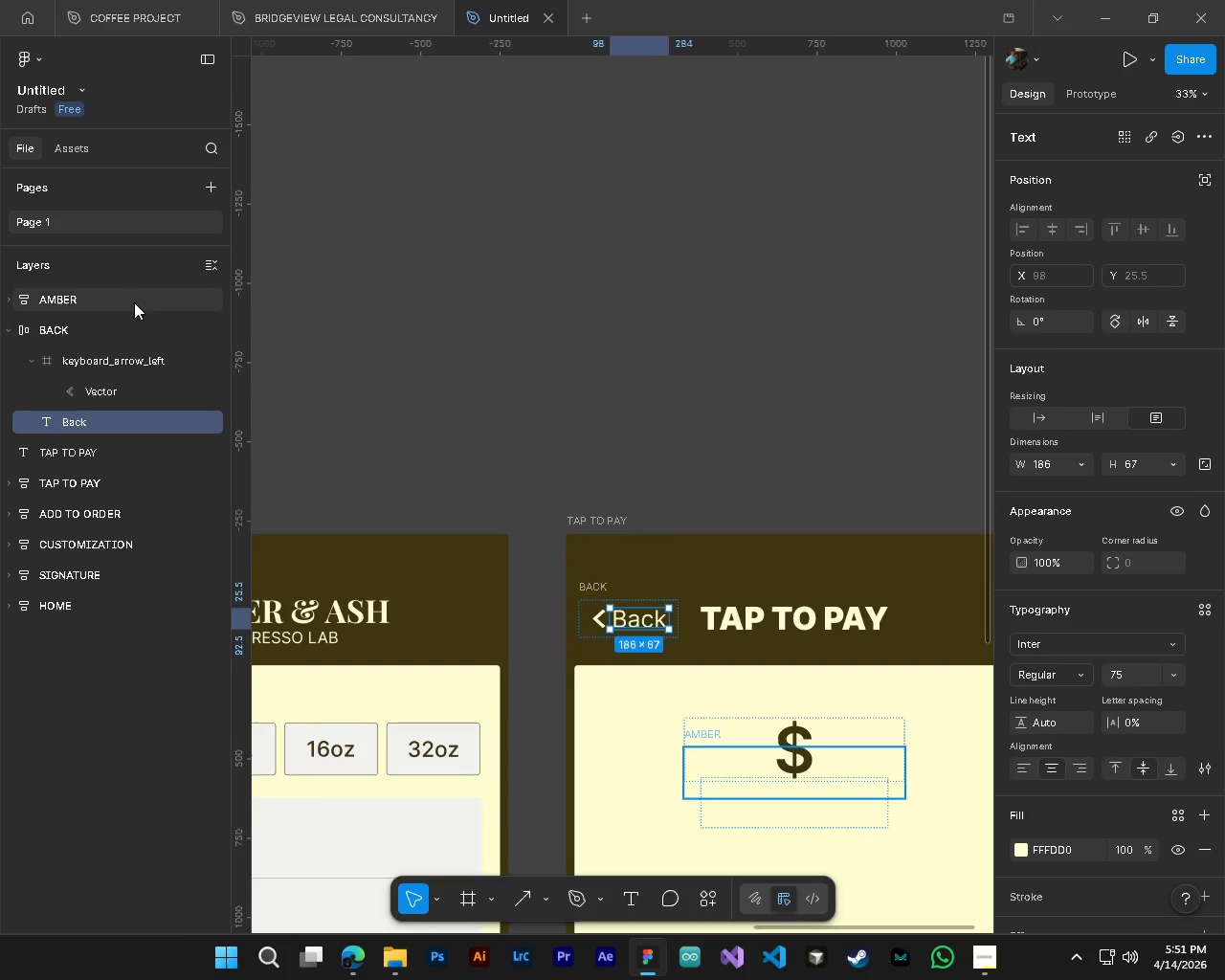 
left_click([101, 337])
 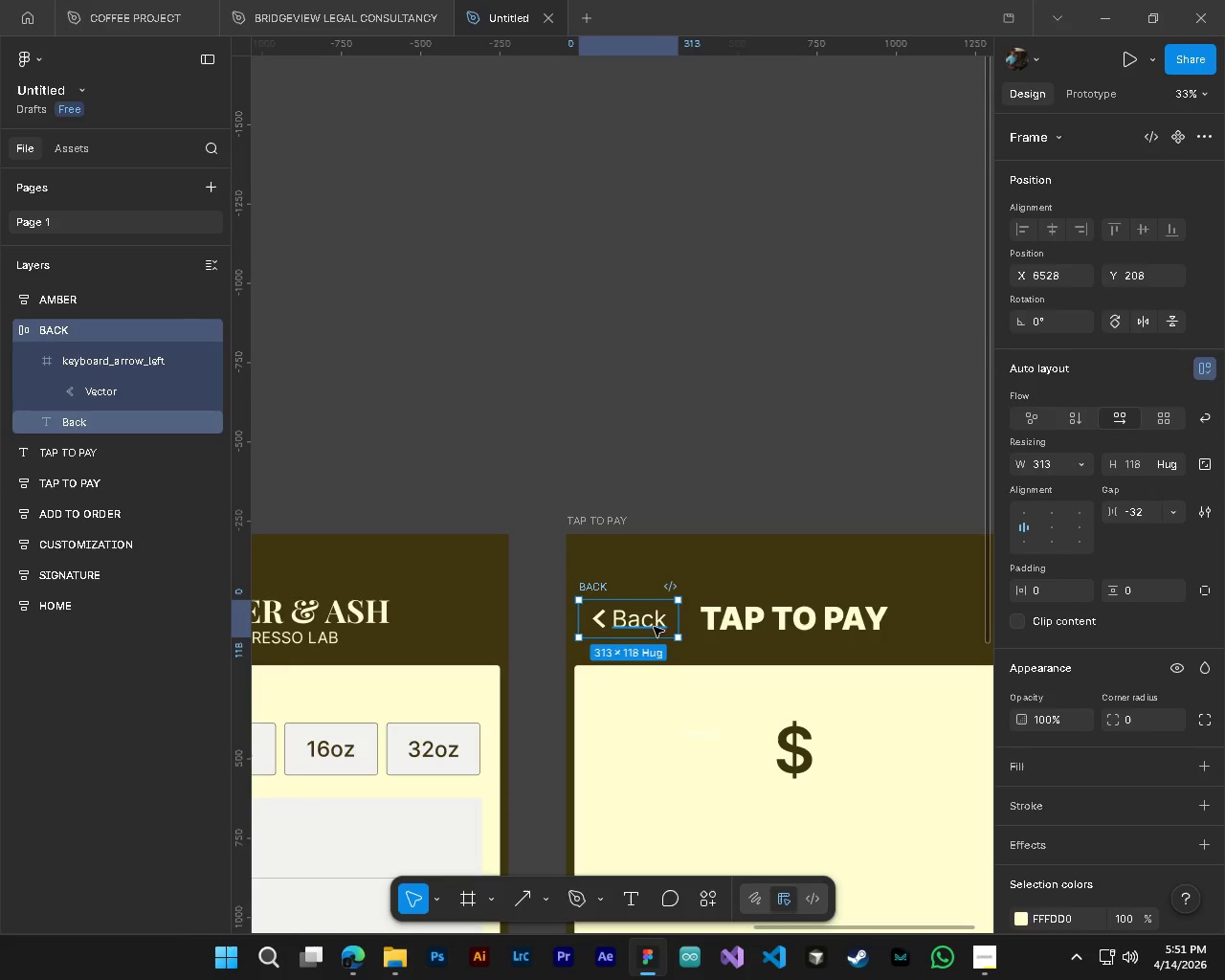 
left_click_drag(start_coordinate=[653, 627], to_coordinate=[659, 626])
 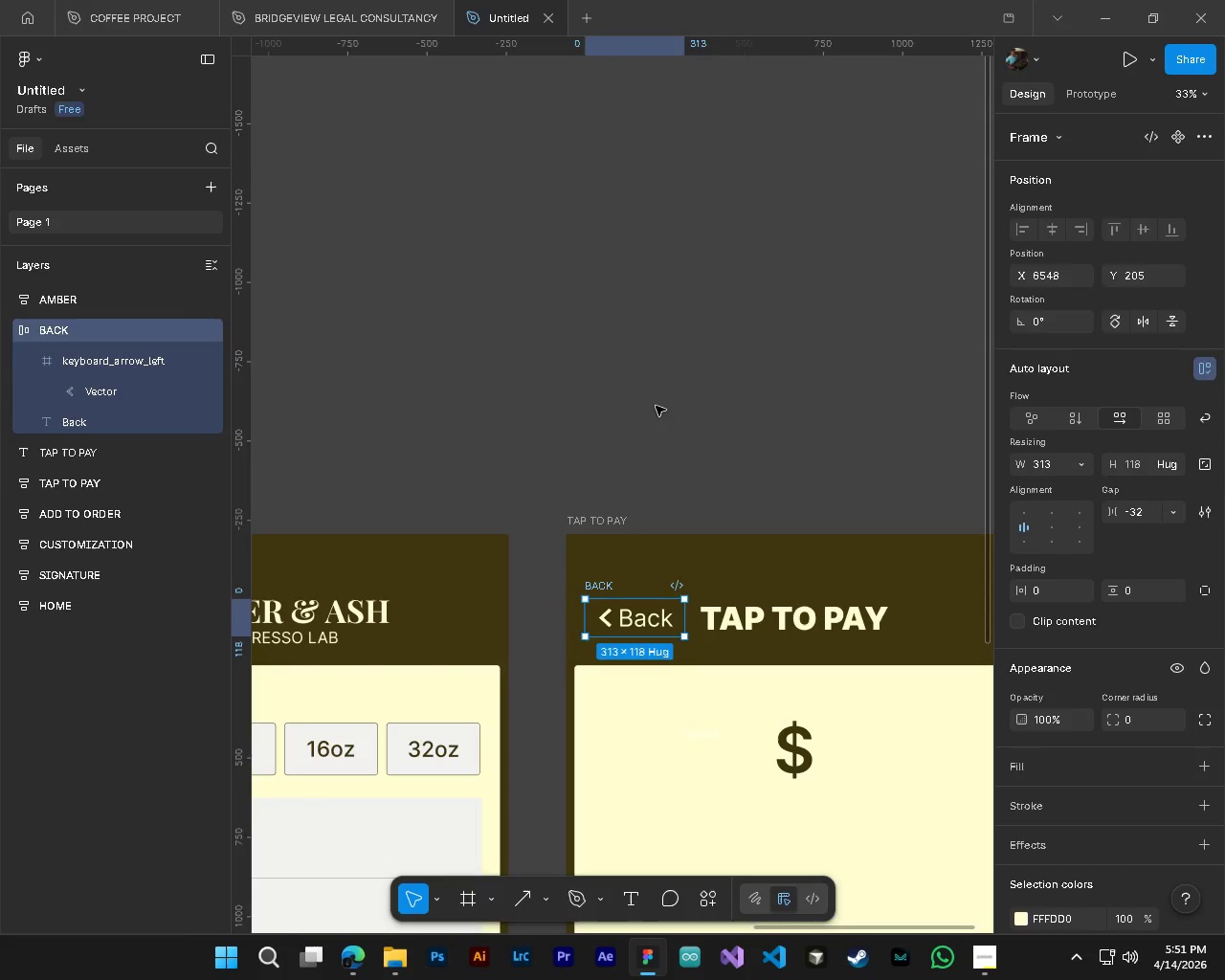 
left_click([656, 406])
 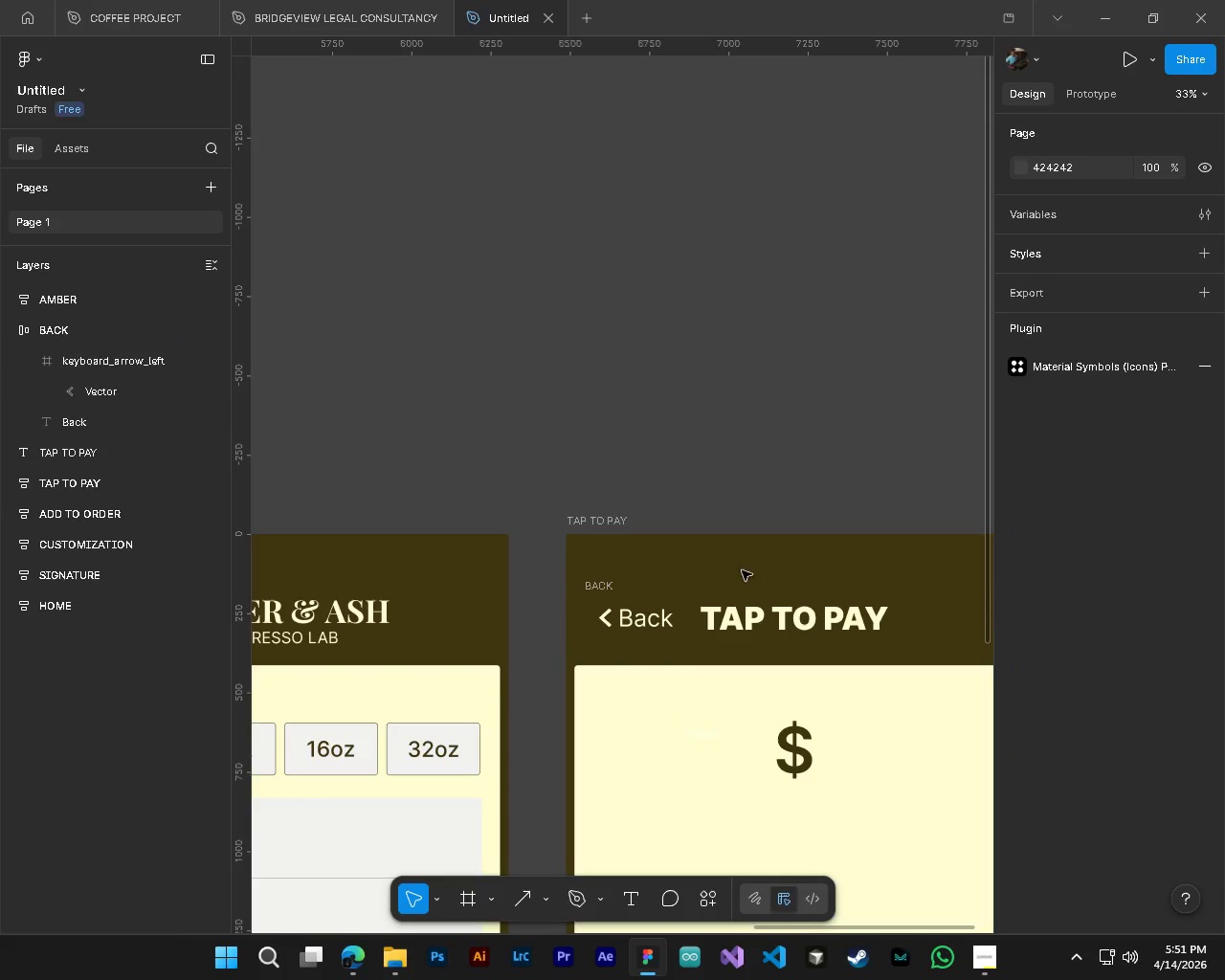 
key(Alt+AltLeft)
 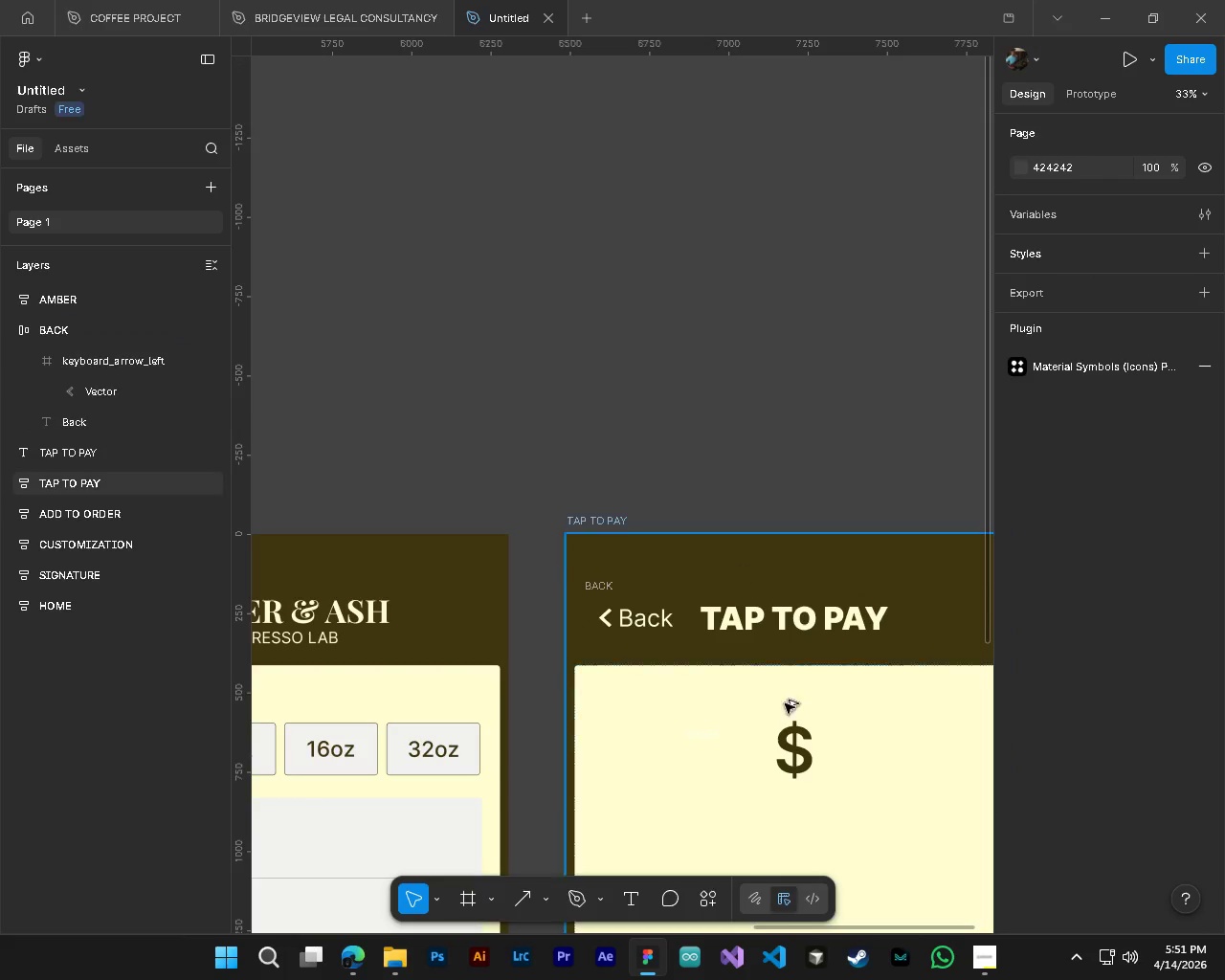 
key(Alt+Control+ControlLeft)
 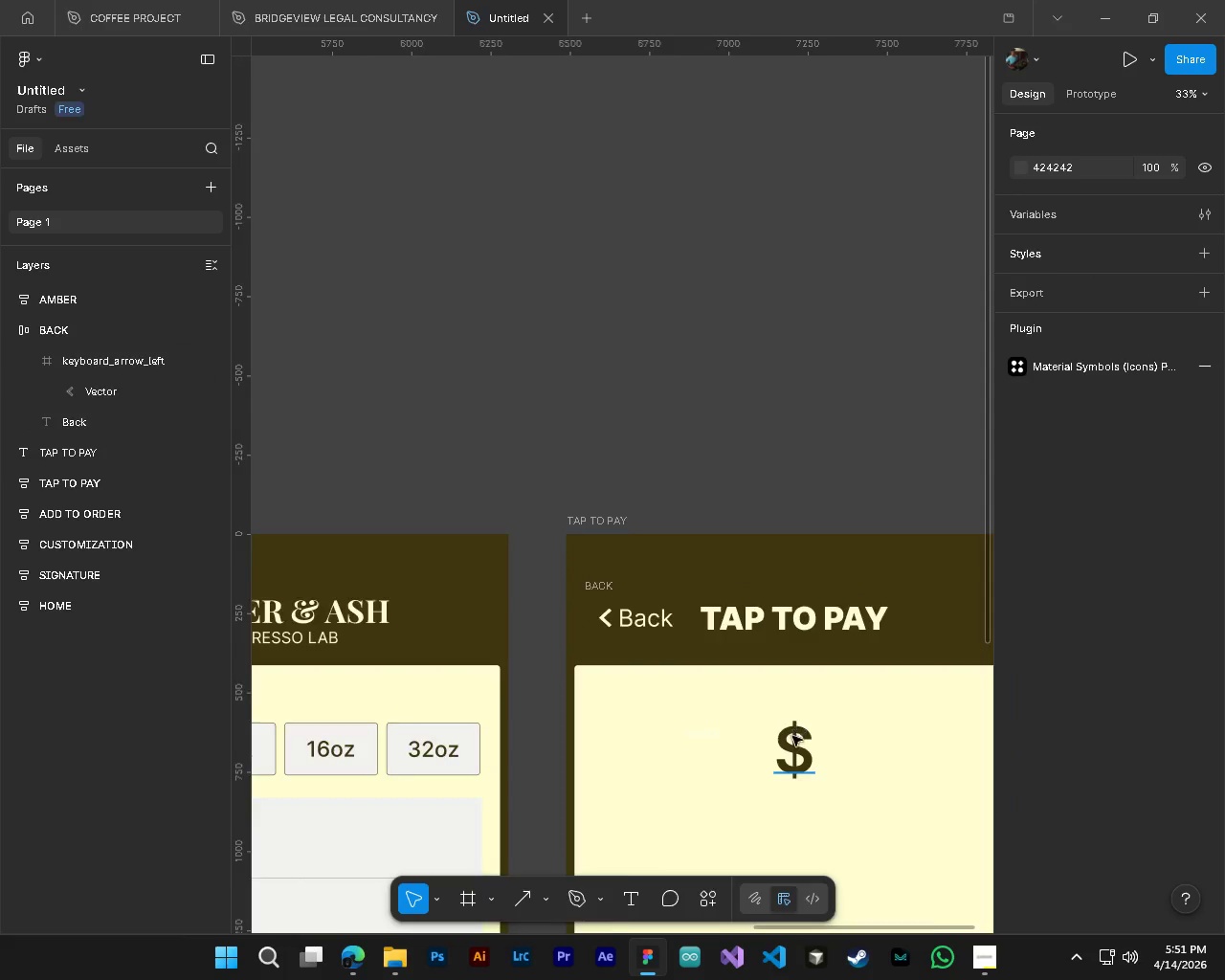 
scroll: coordinate [902, 772], scroll_direction: down, amount: 9.0
 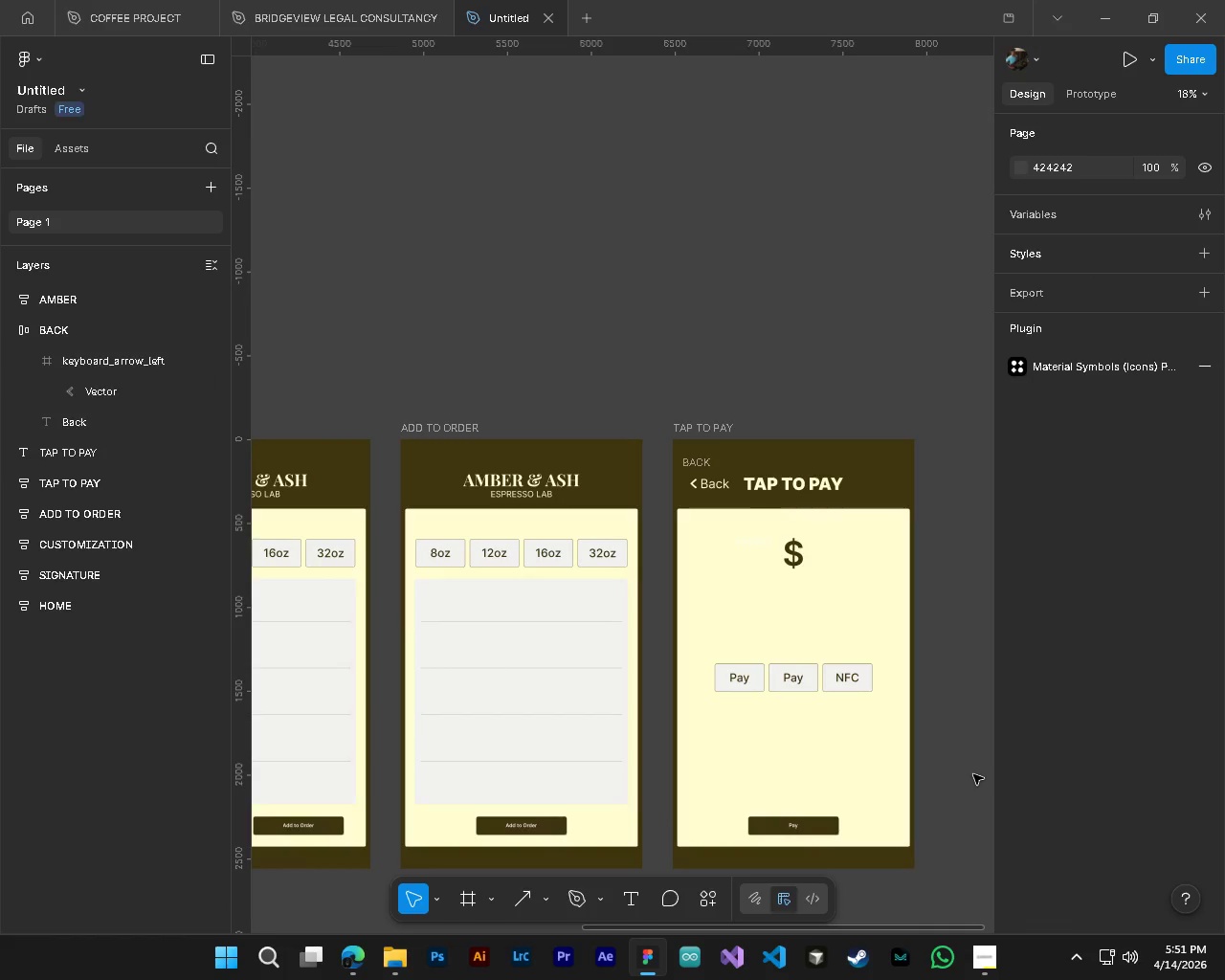 
left_click([973, 774])
 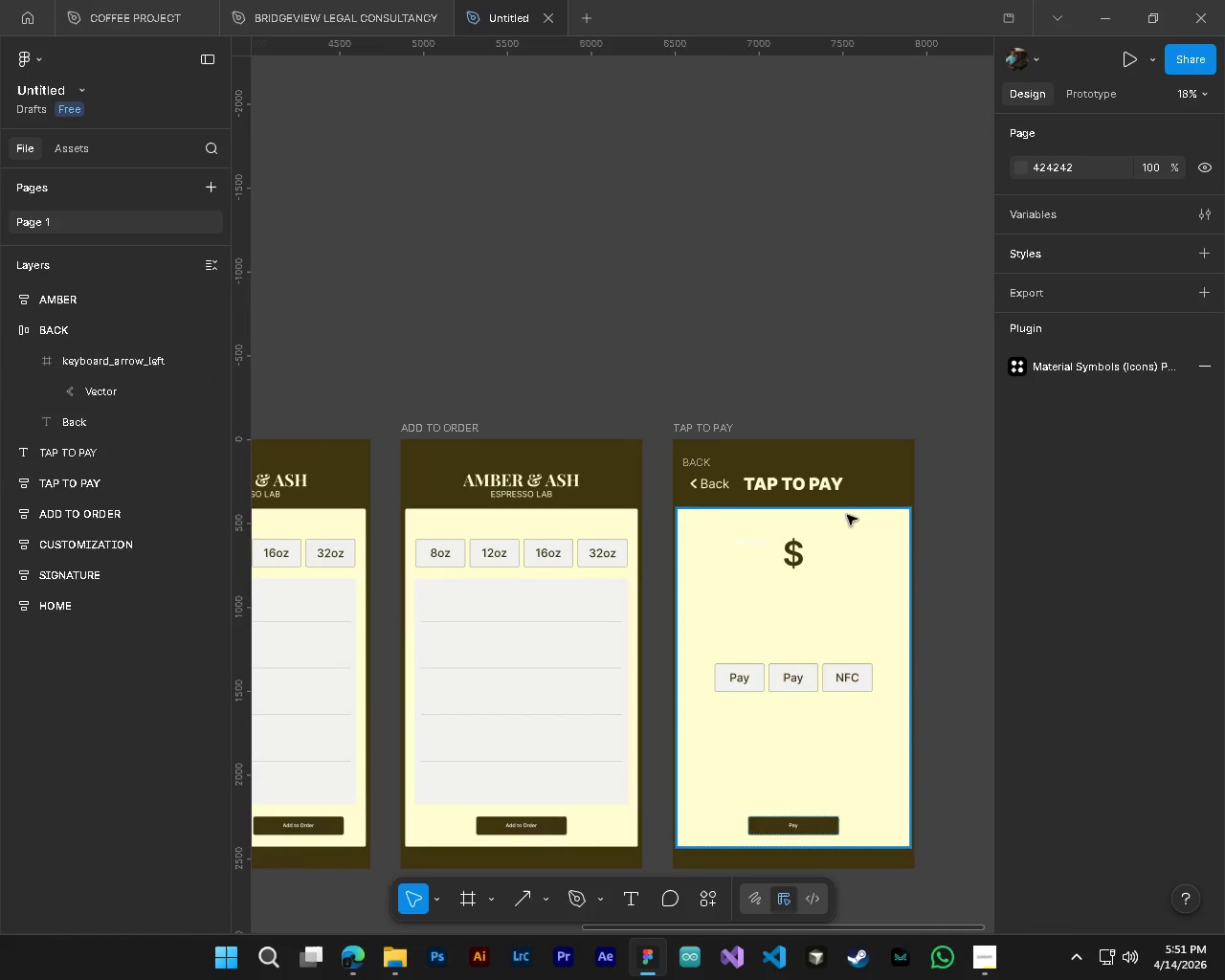 
wait(9.98)
 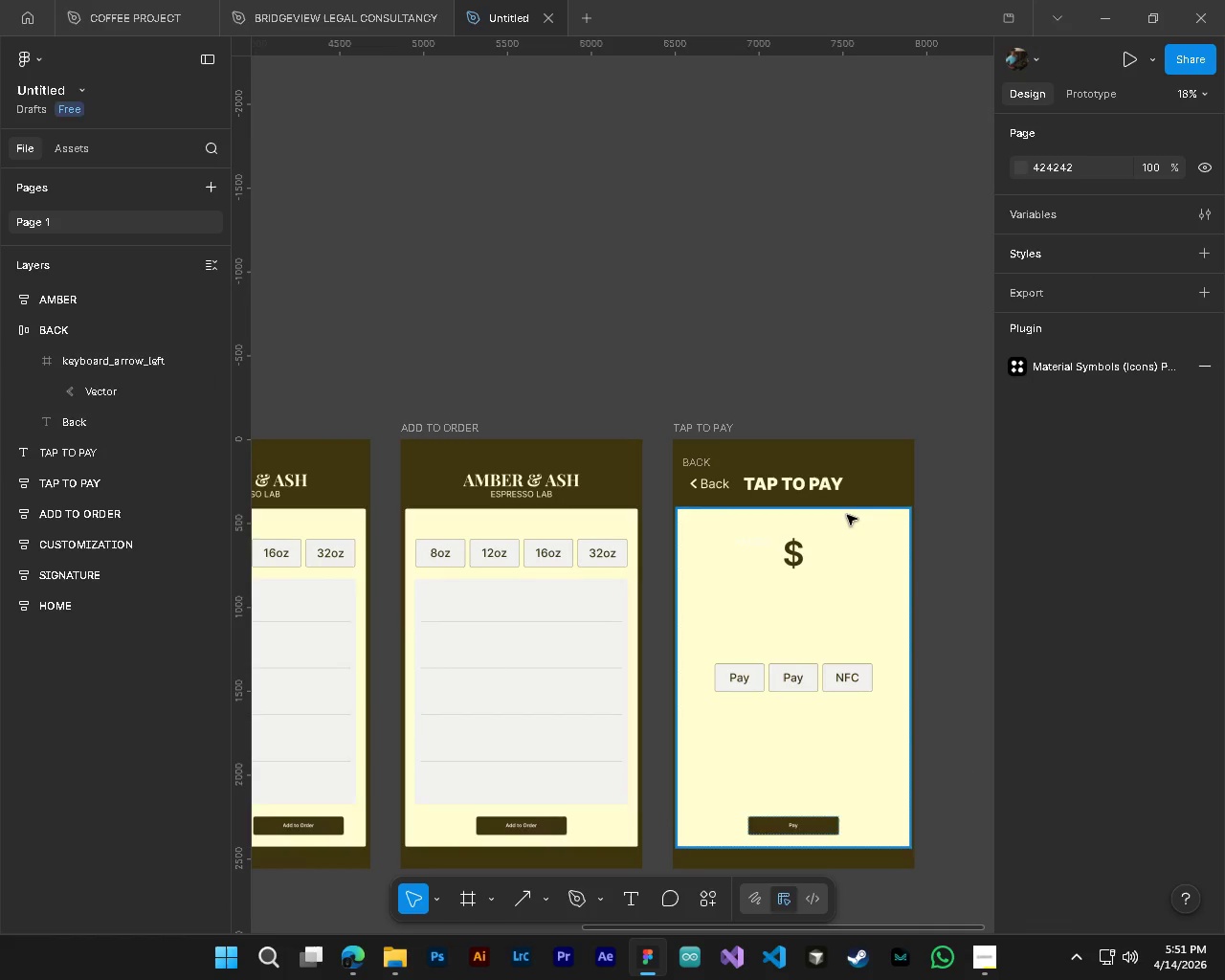 
key(Alt+AltLeft)
 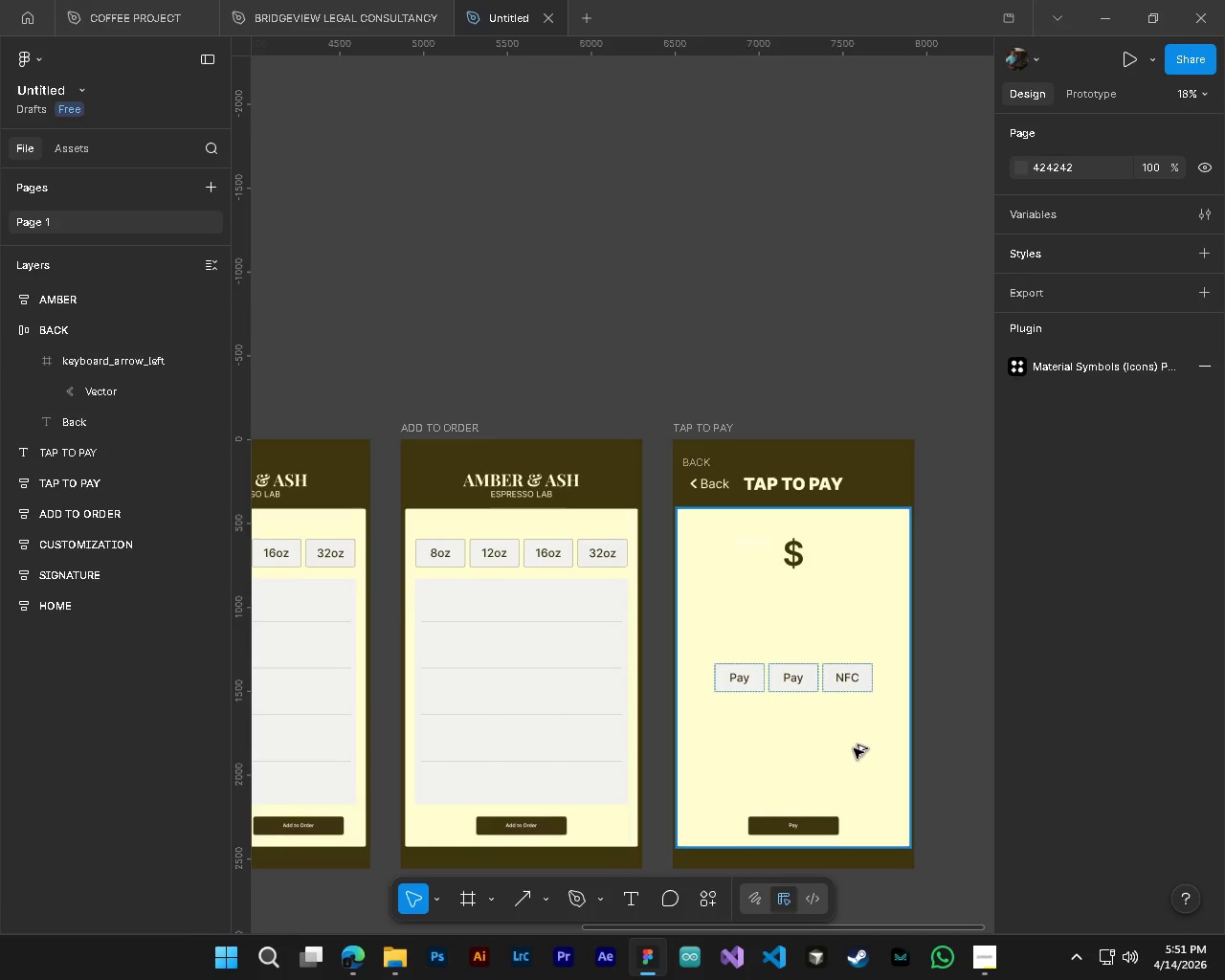 
key(Alt+Control+AltLeft)
 